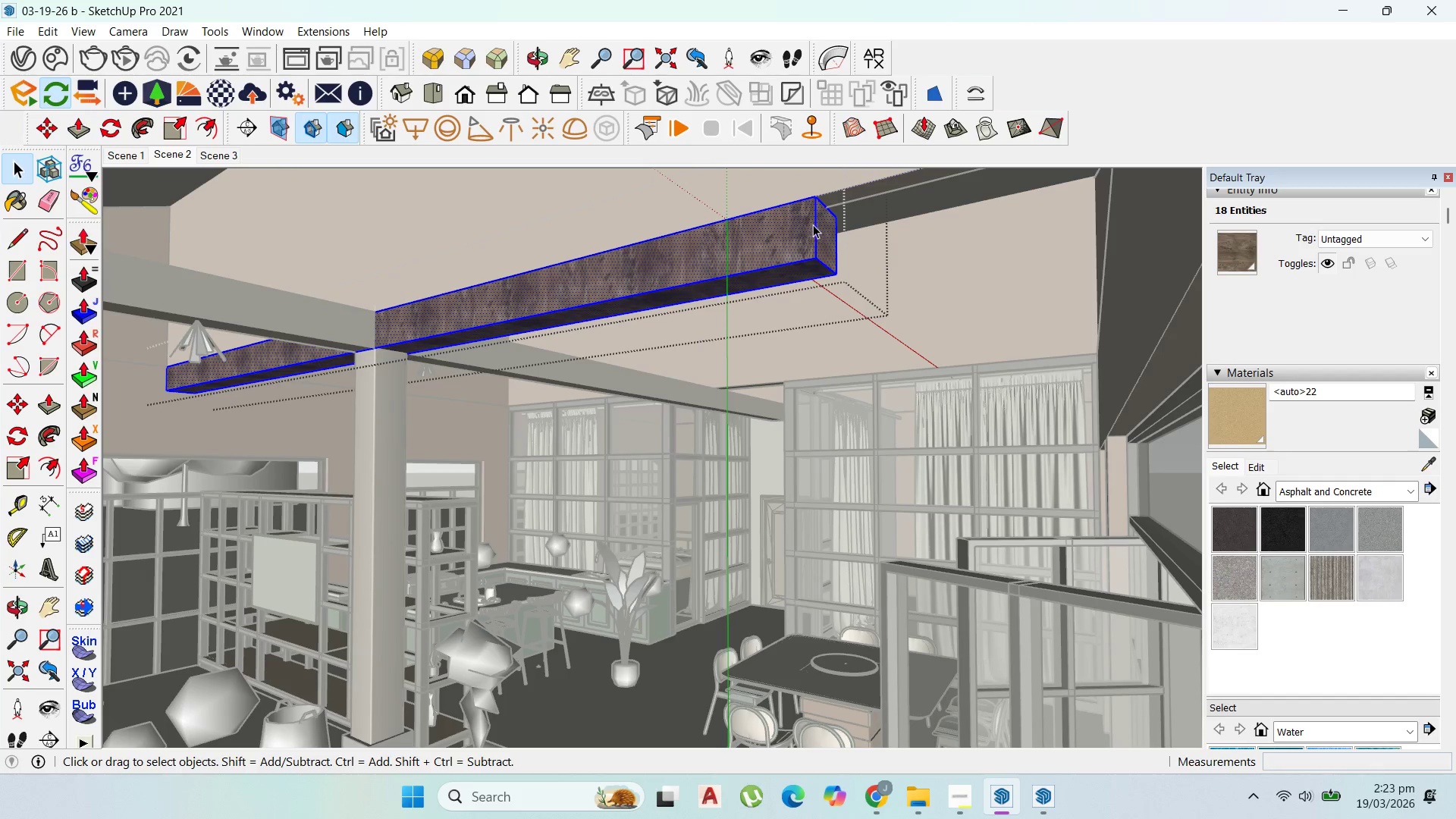 
key(P)
 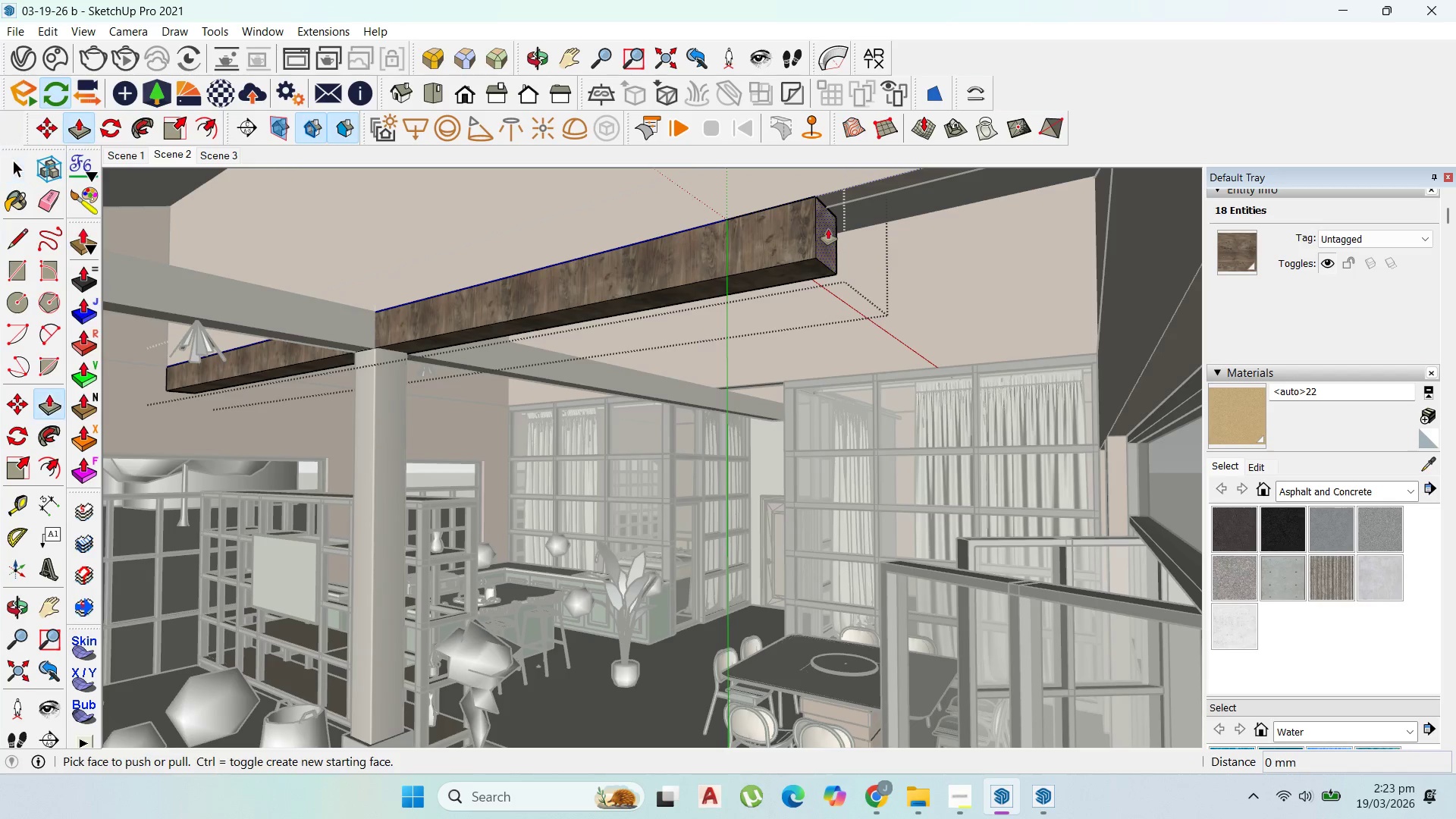 
left_click_drag(start_coordinate=[828, 229], to_coordinate=[1149, 309])
 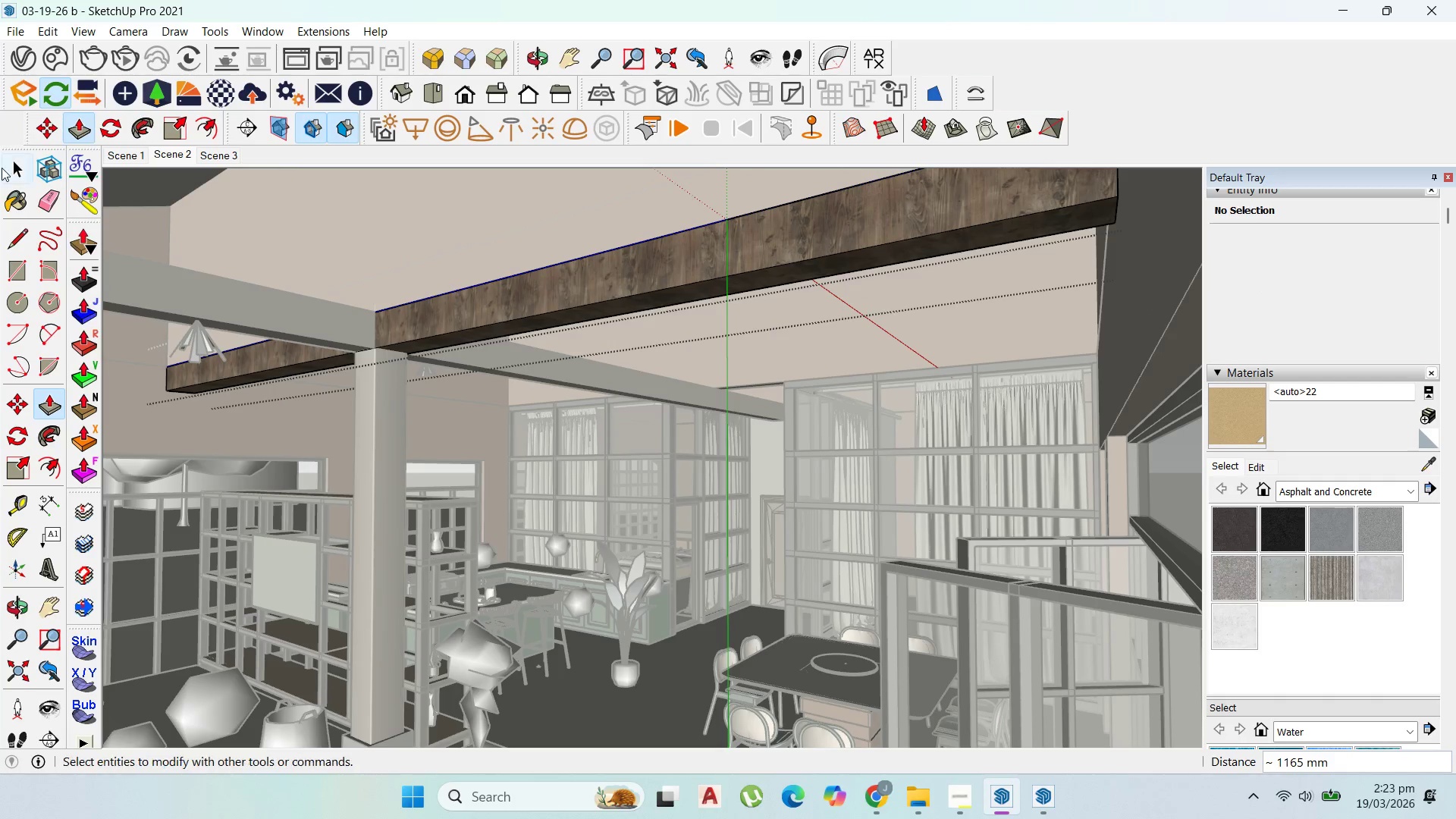 
left_click([7, 171])
 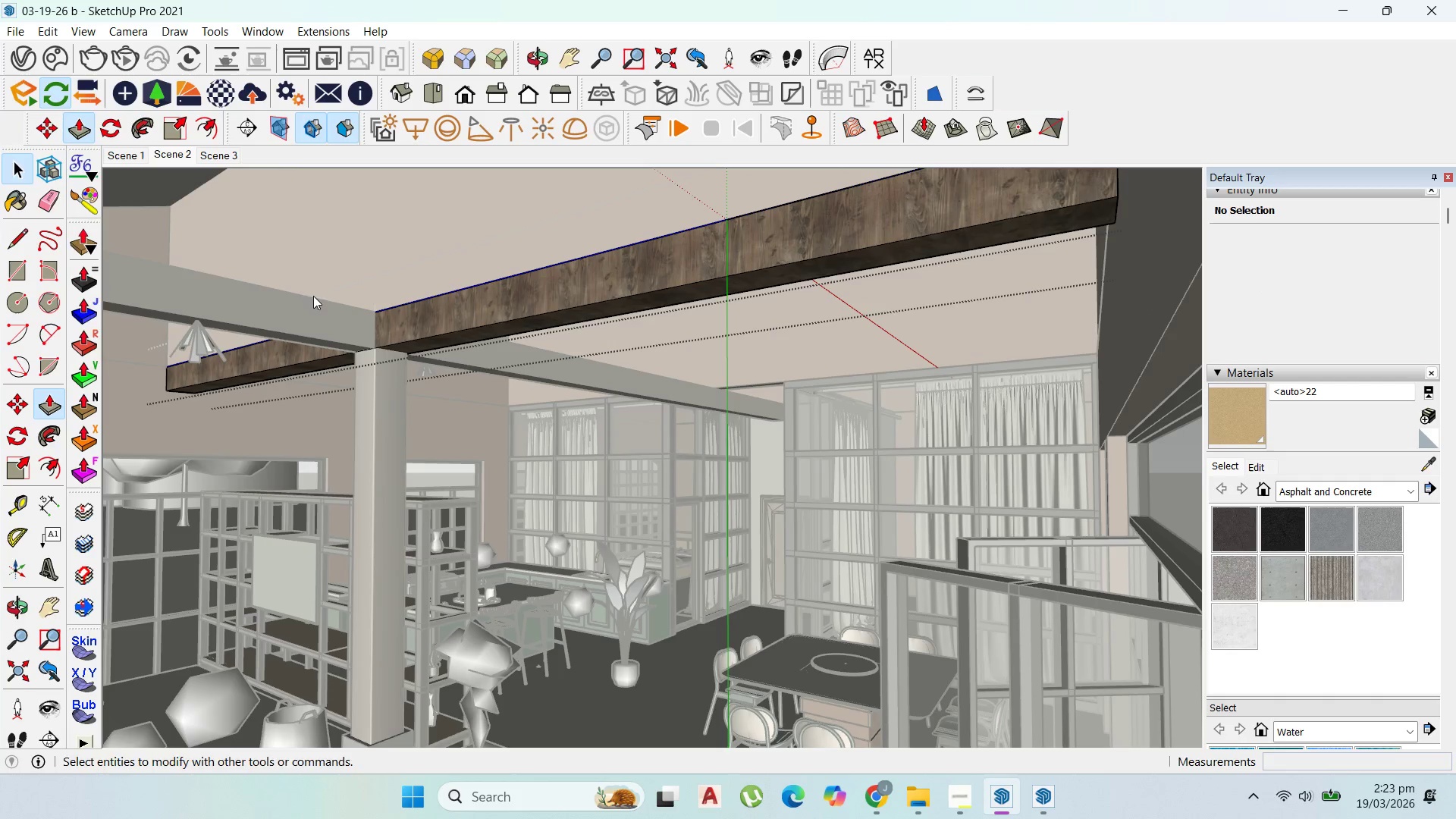 
key(Escape)
 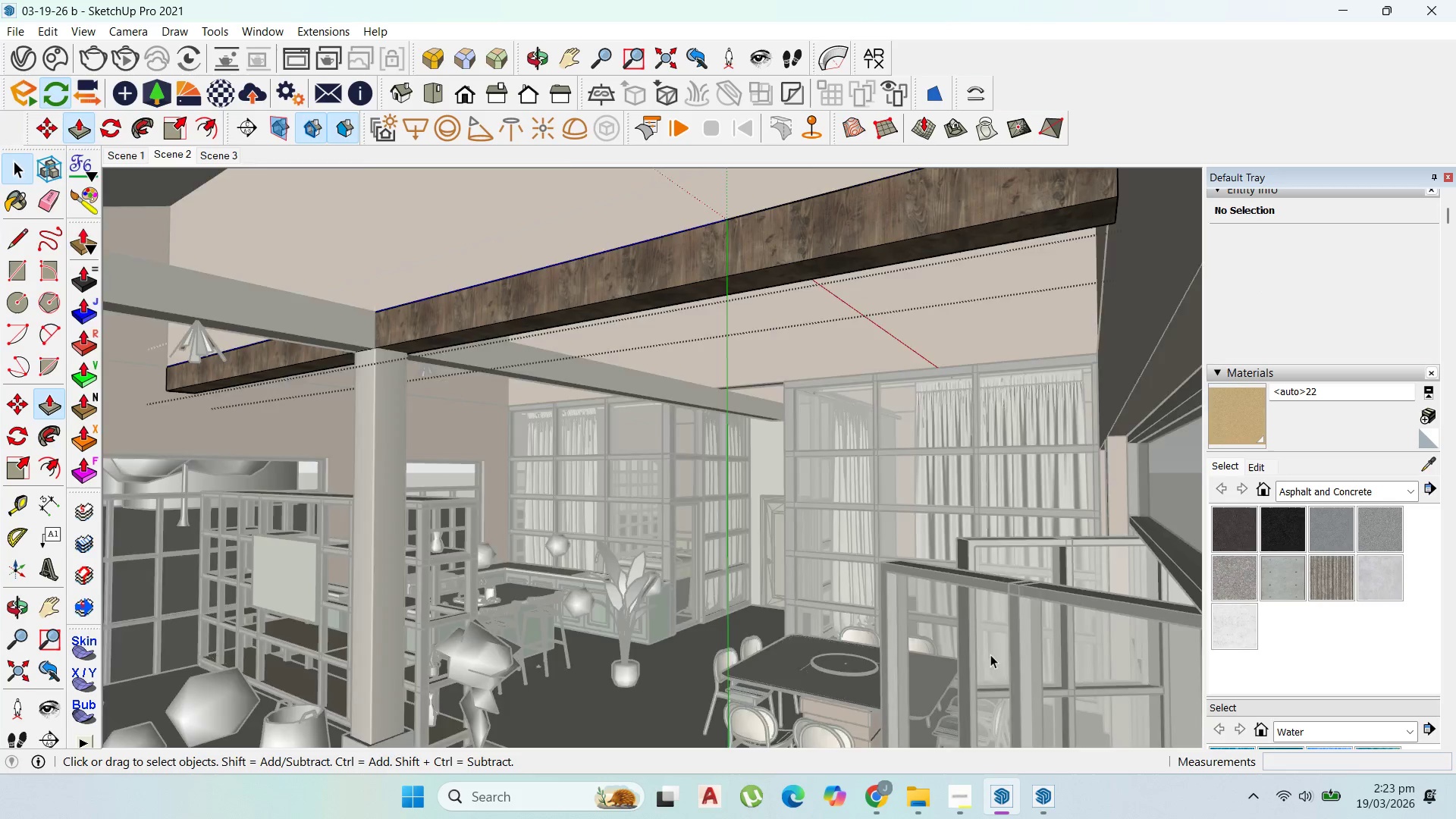 
key(Escape)
 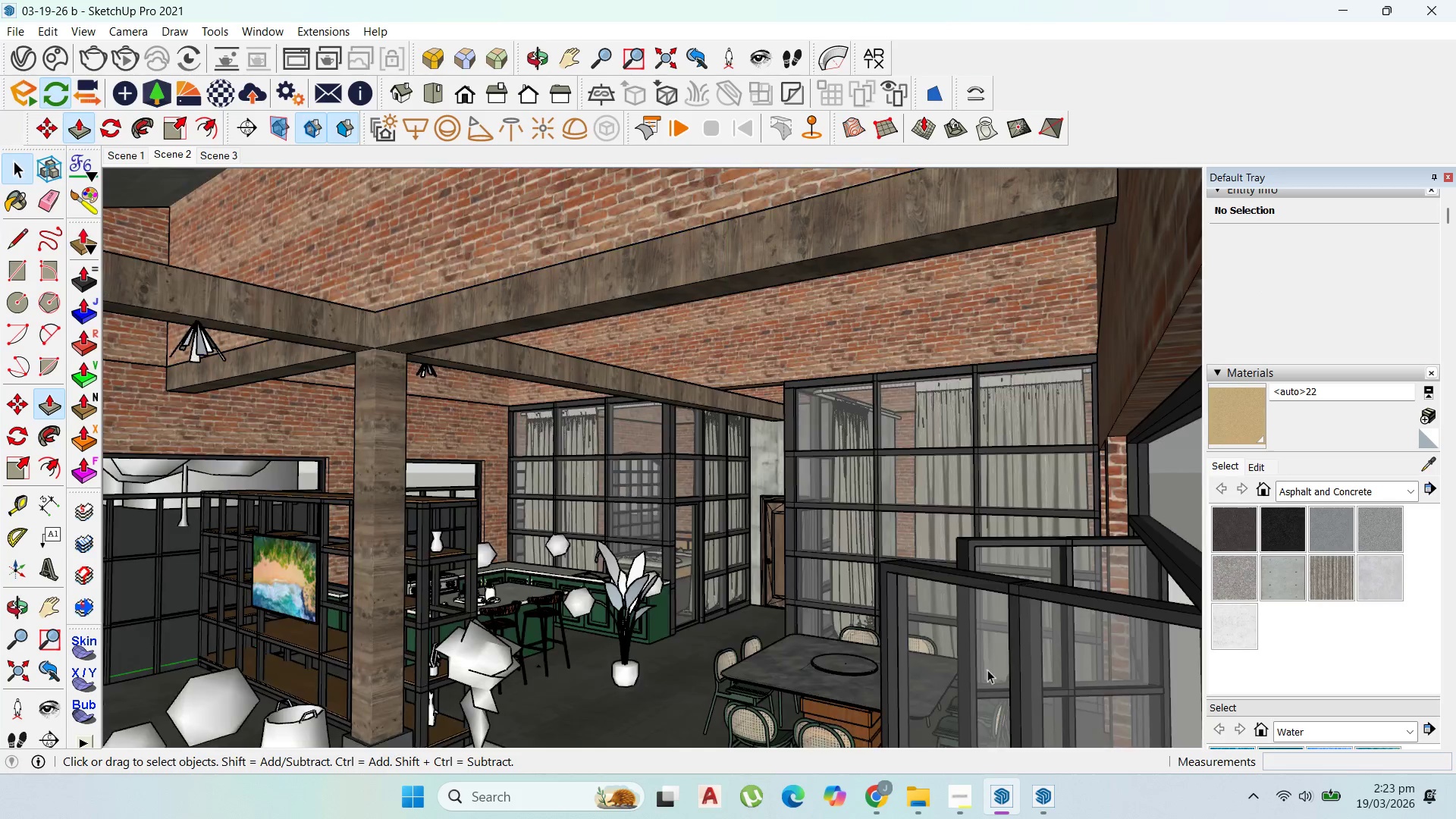 
key(Escape)
 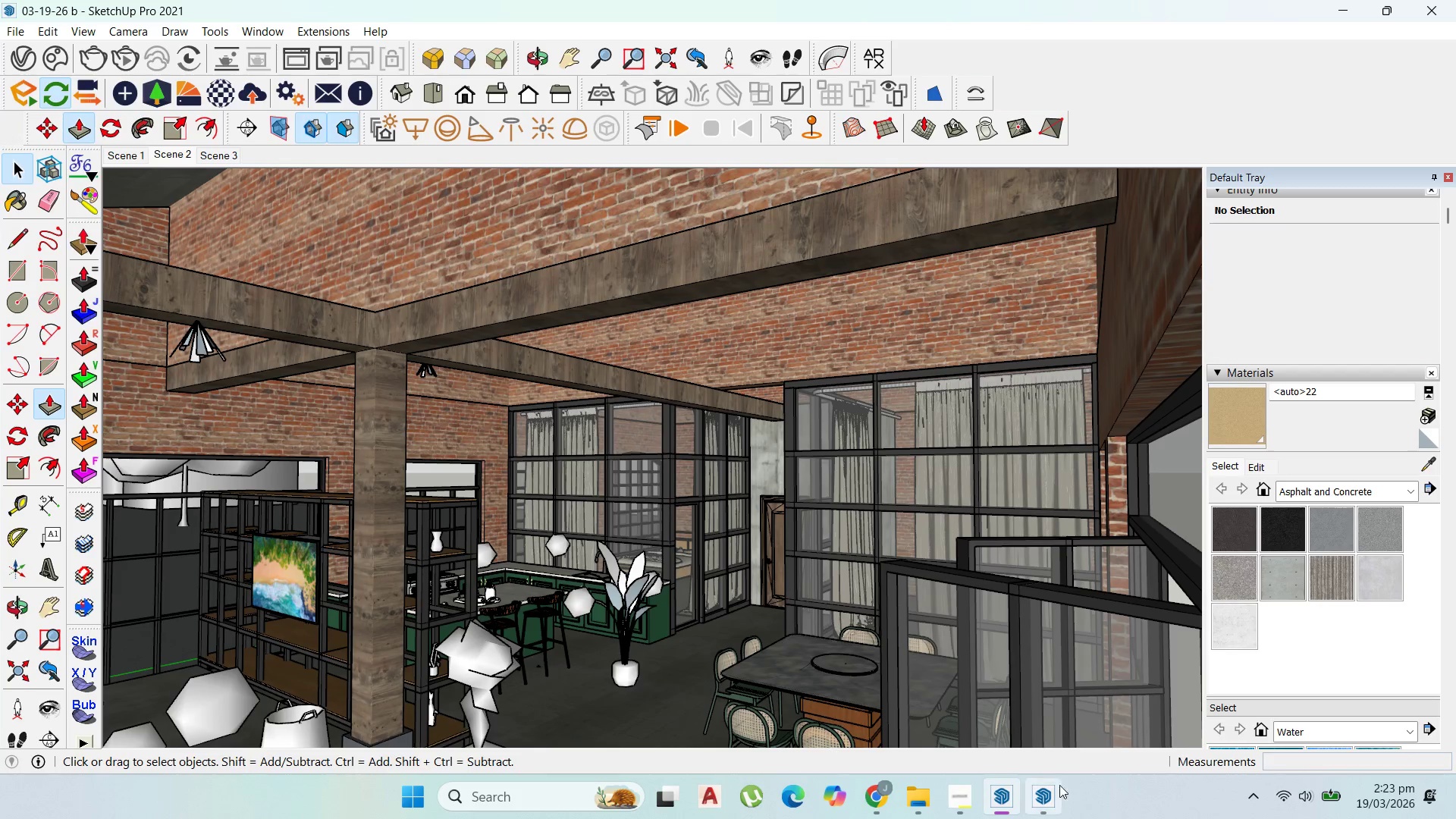 
key(Escape)
 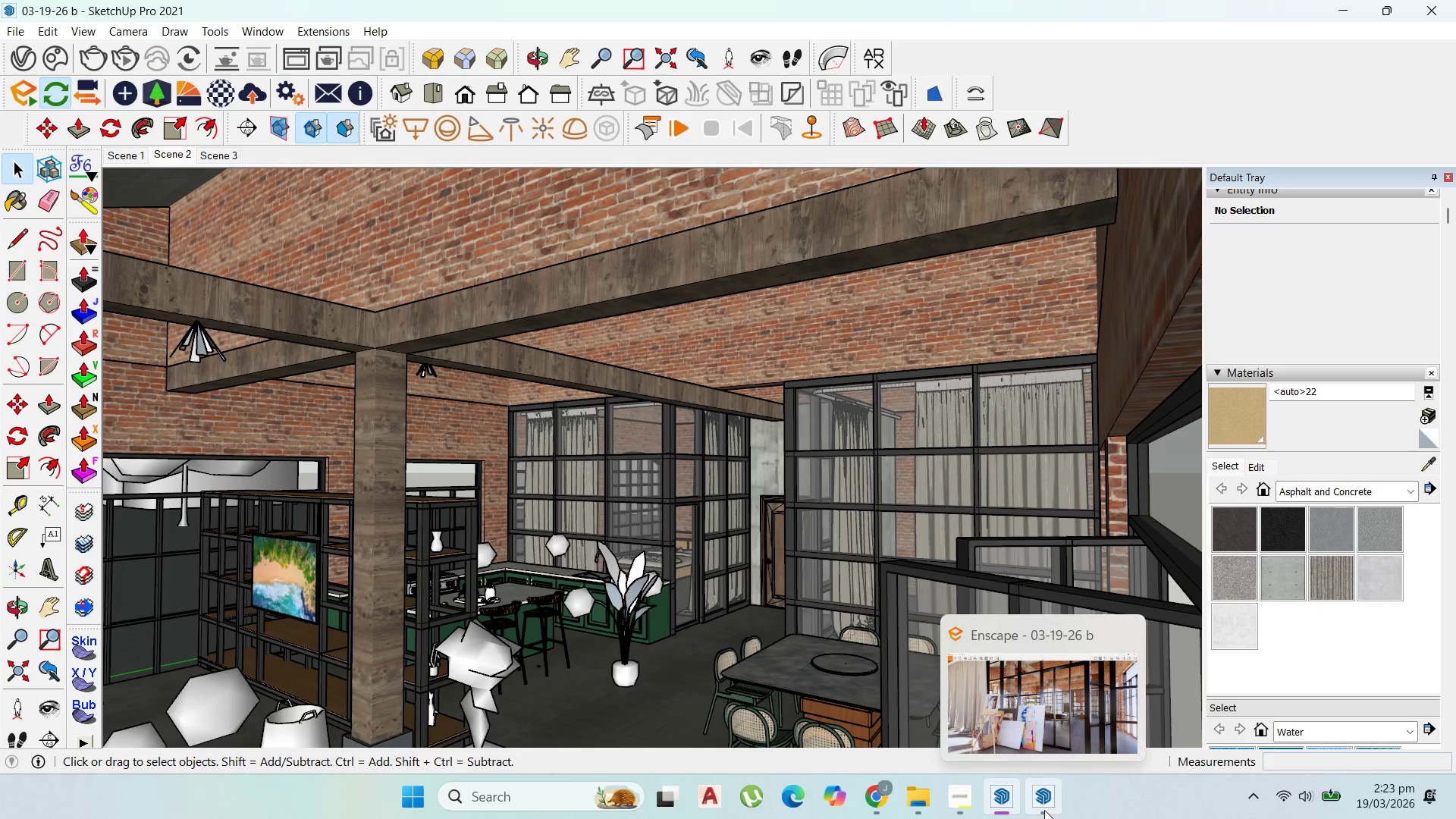 
left_click([1044, 810])
 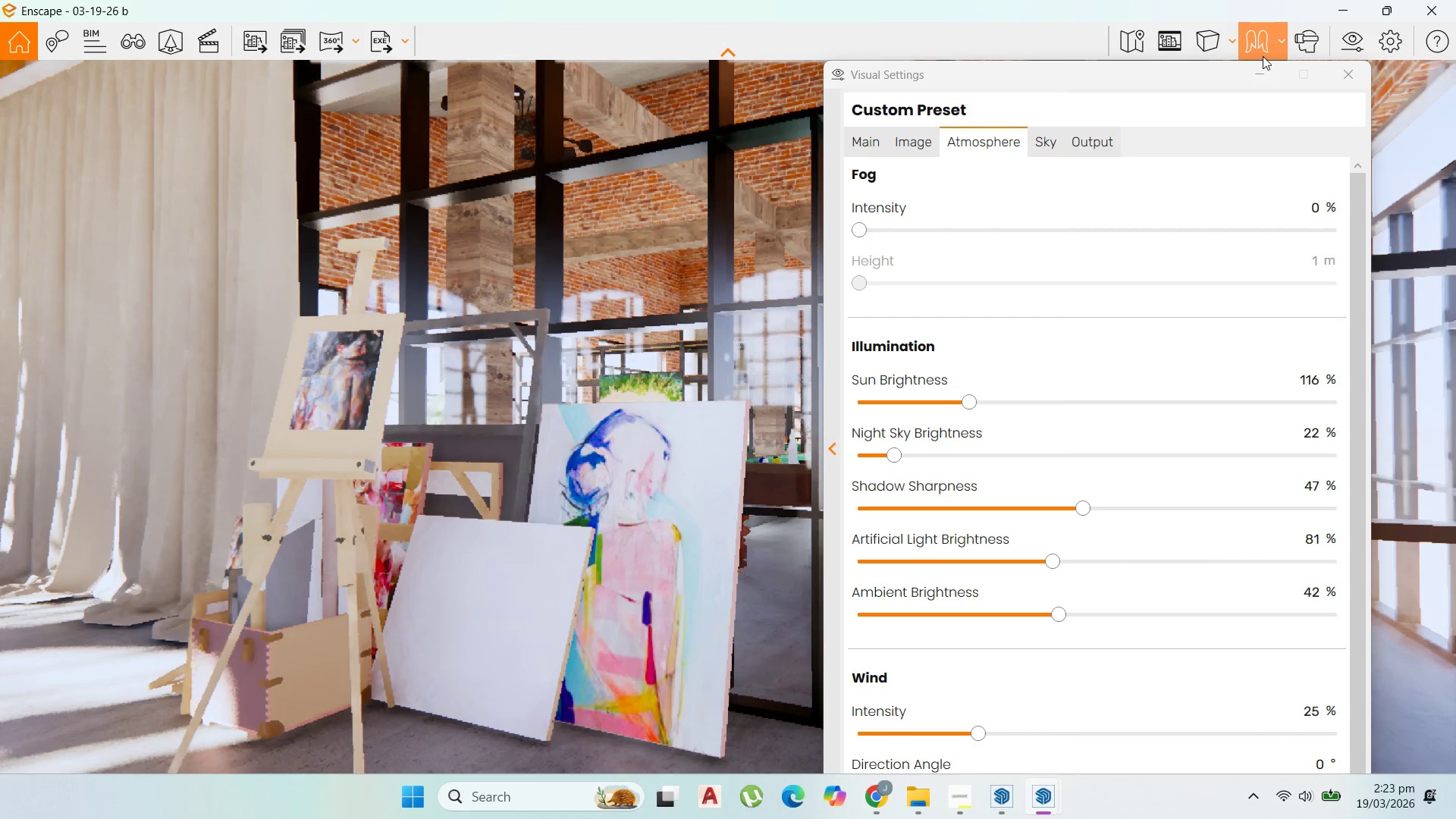 
left_click([1252, 71])
 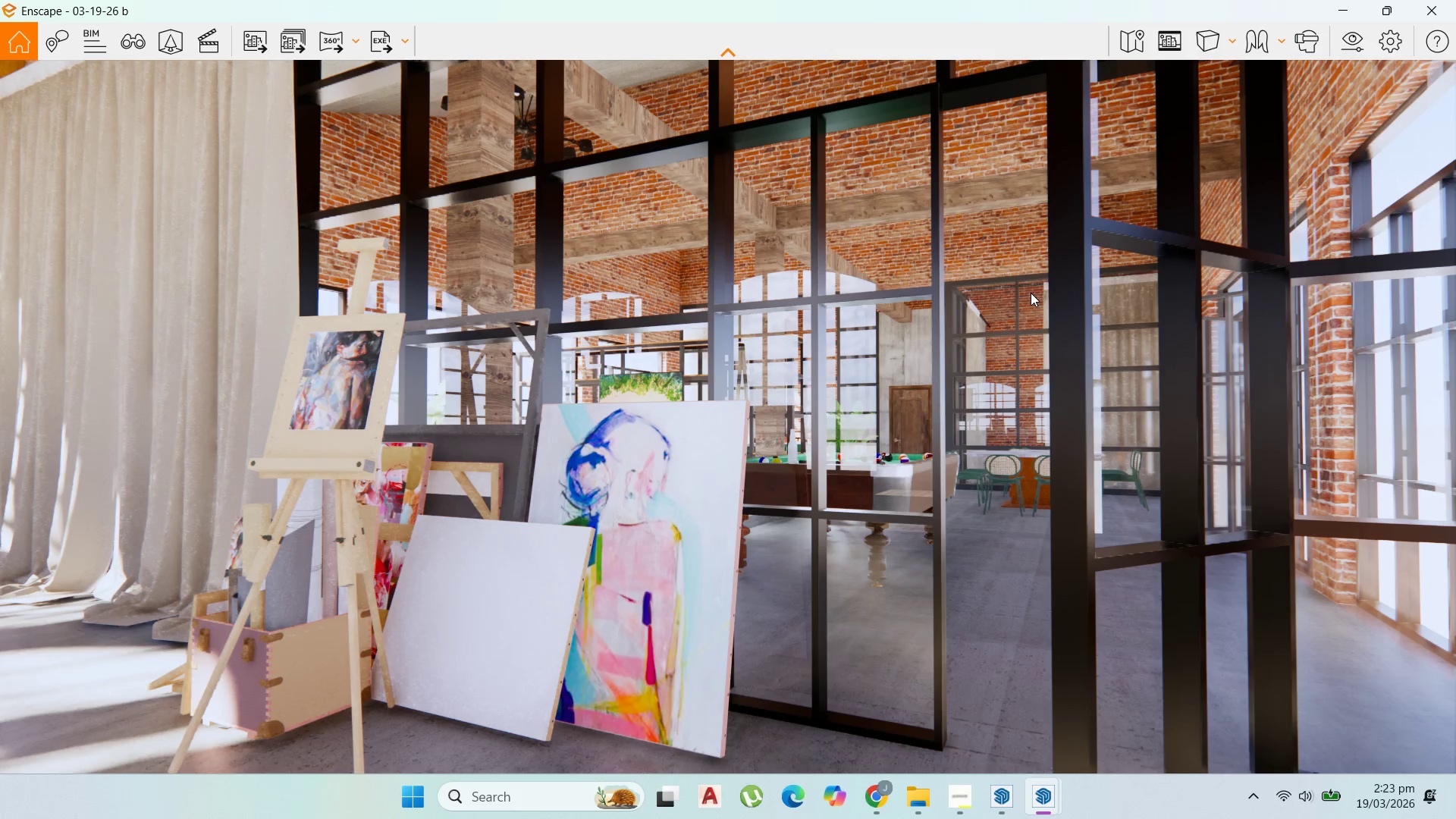 
wait(25.11)
 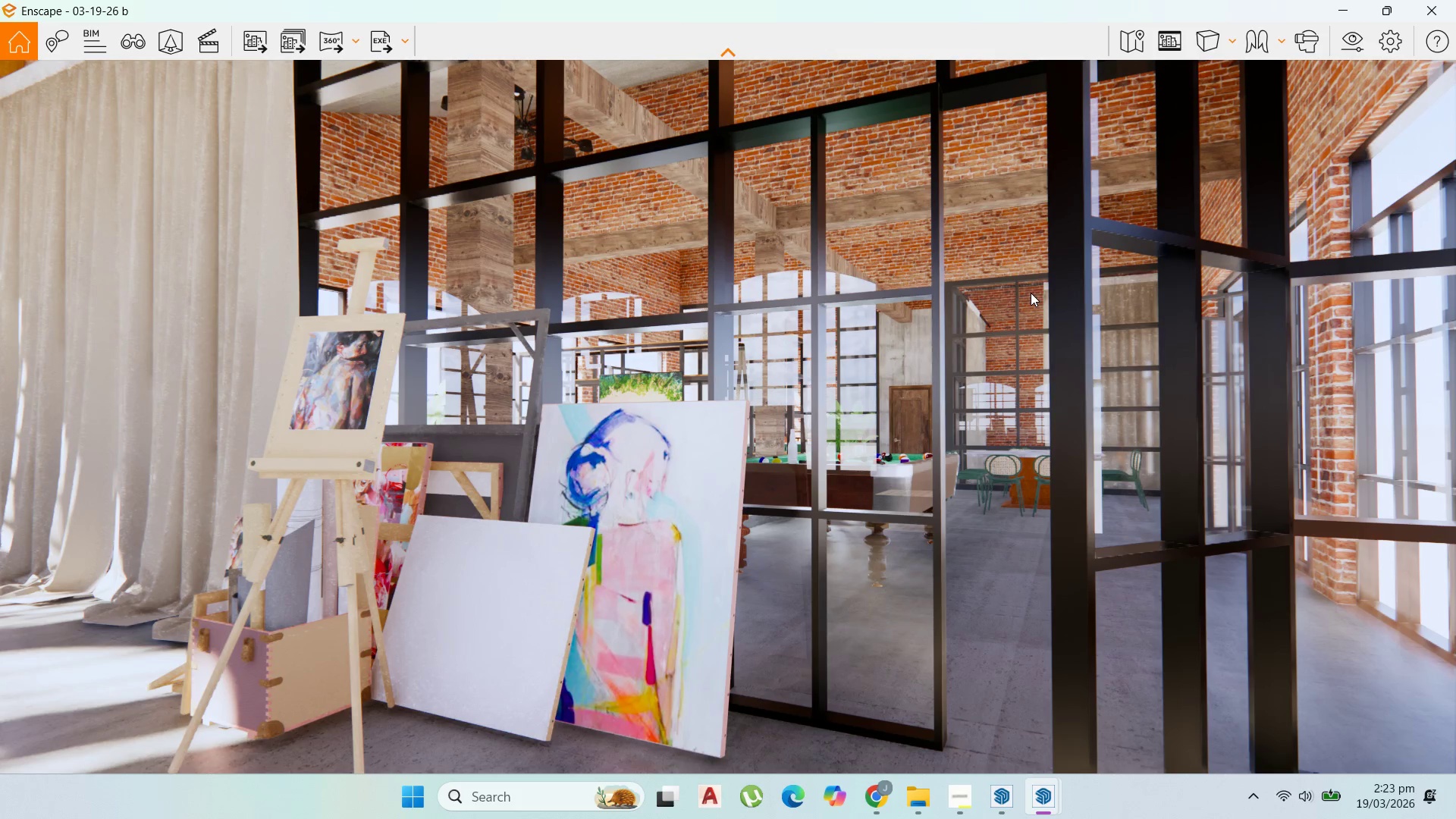 
left_click([1357, 20])
 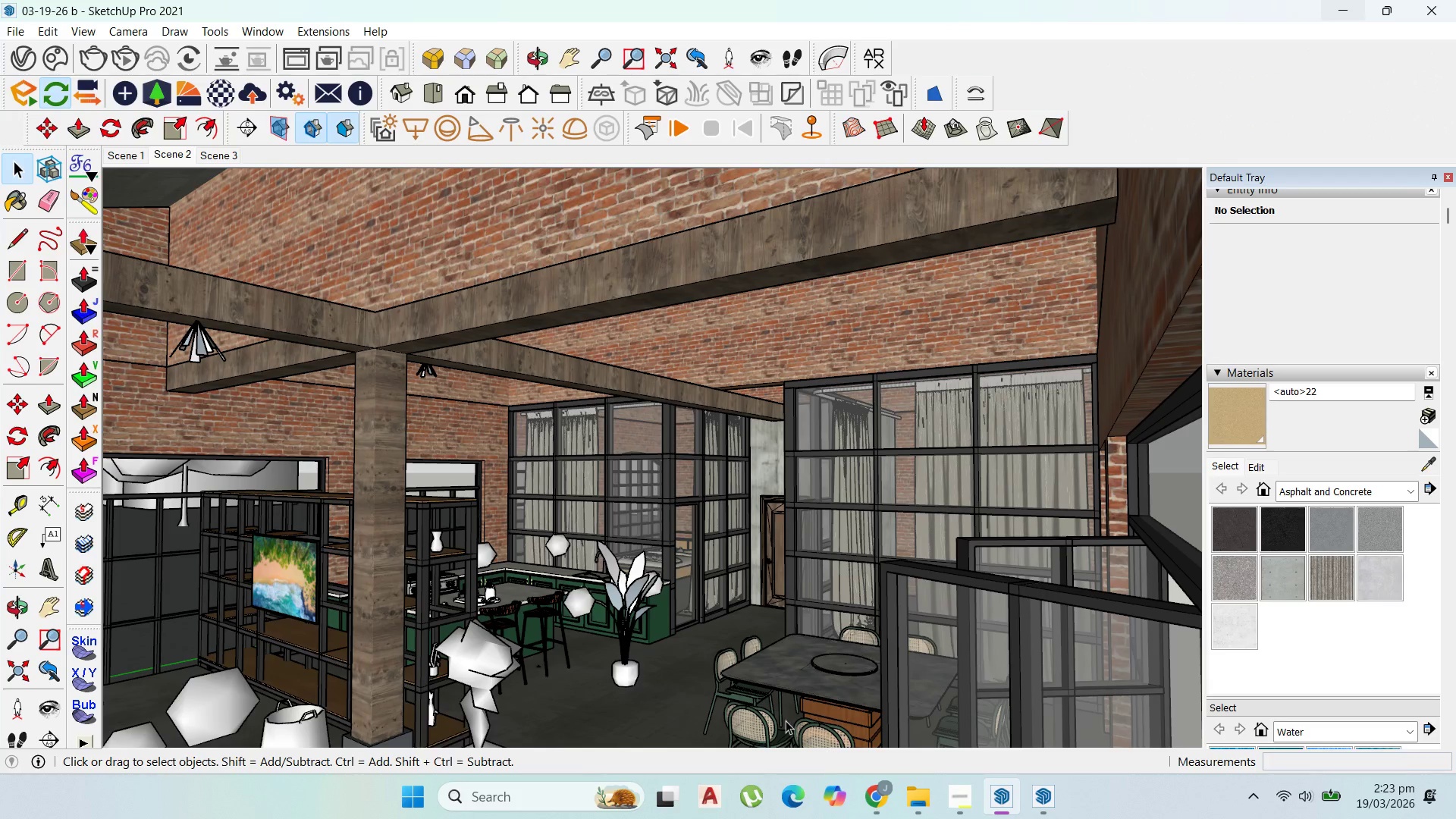 
scroll: coordinate [805, 704], scroll_direction: up, amount: 8.0
 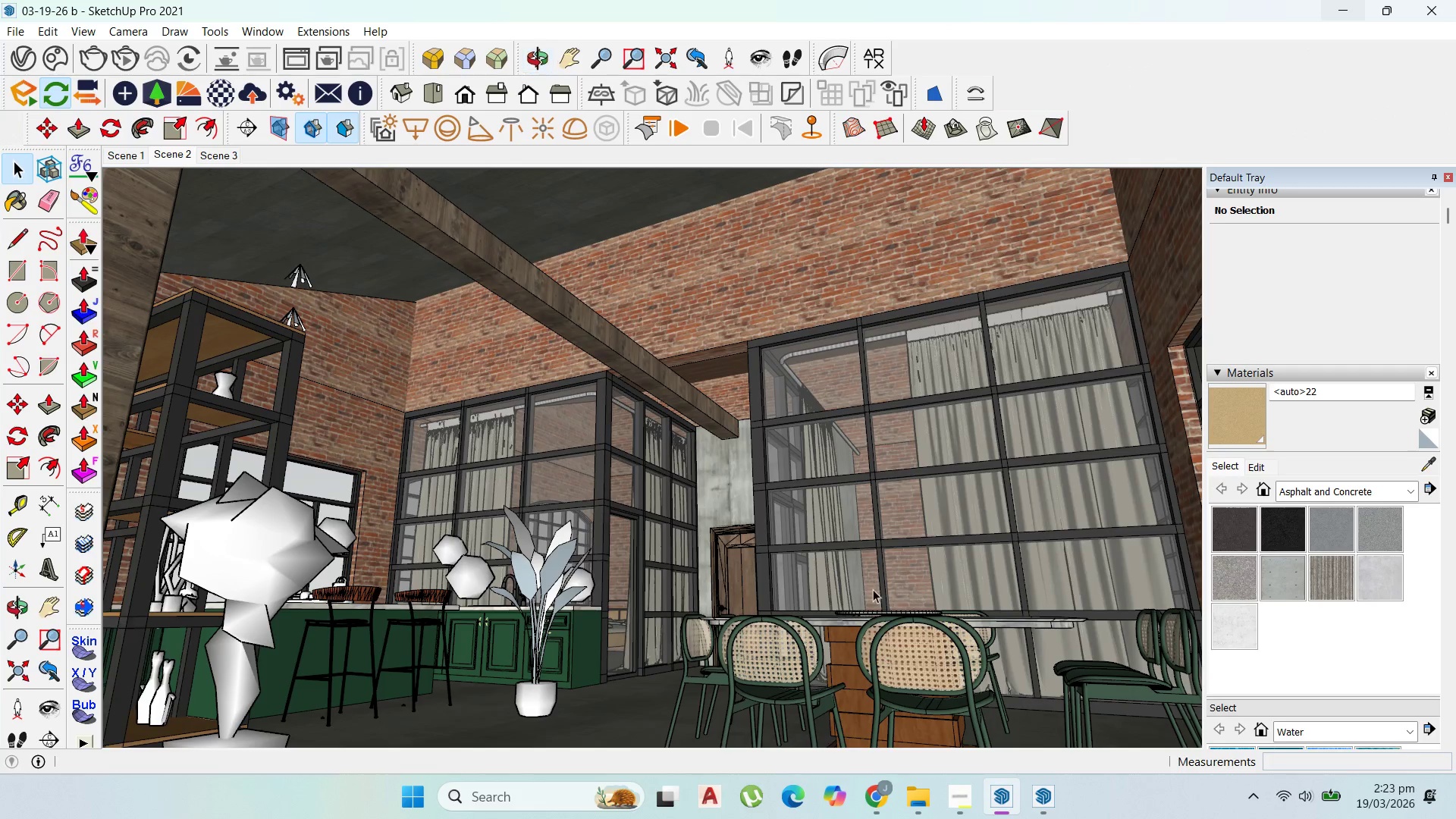 
scroll: coordinate [921, 573], scroll_direction: down, amount: 4.0
 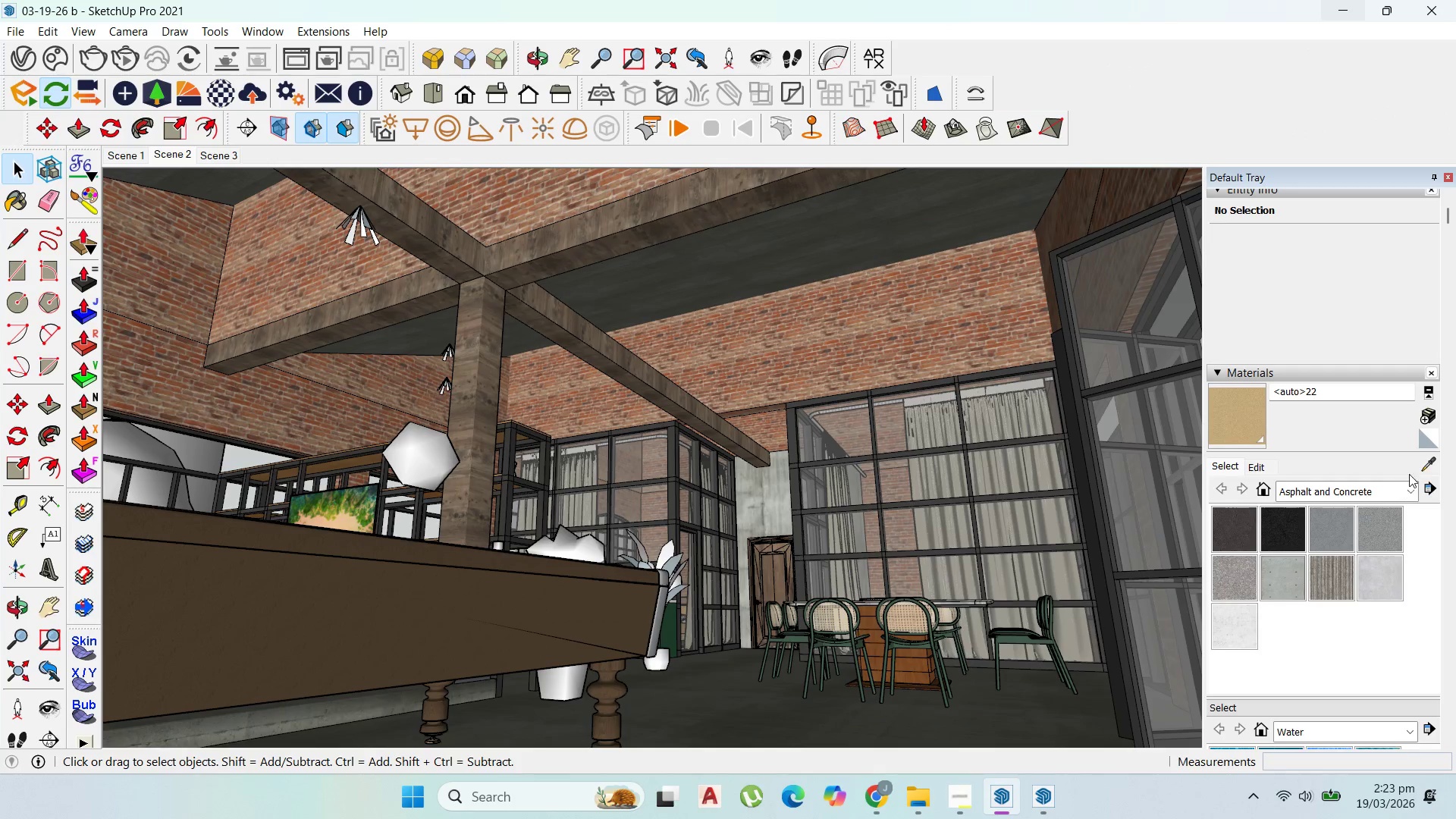 
left_click([1423, 467])
 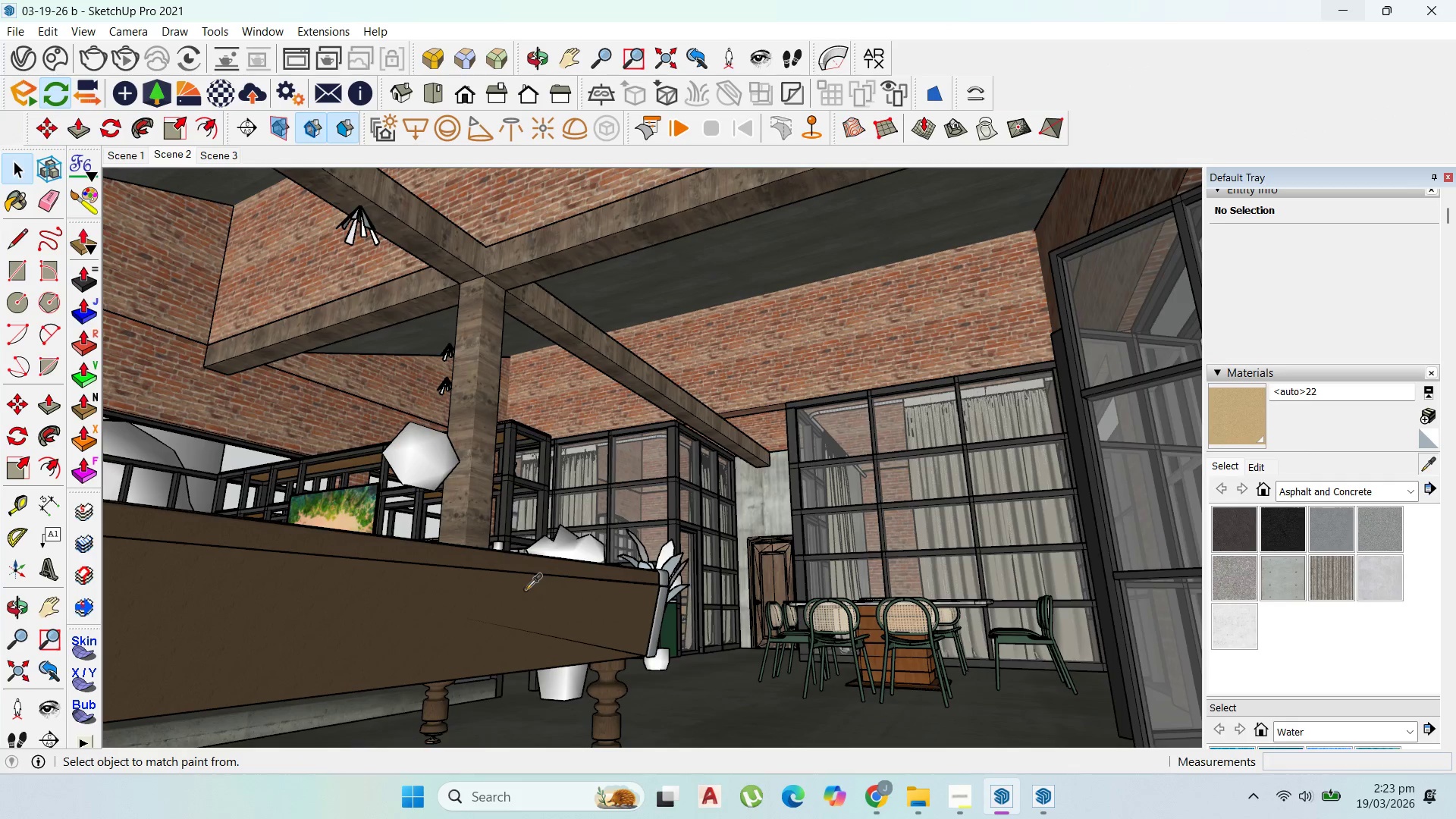 
left_click([526, 589])
 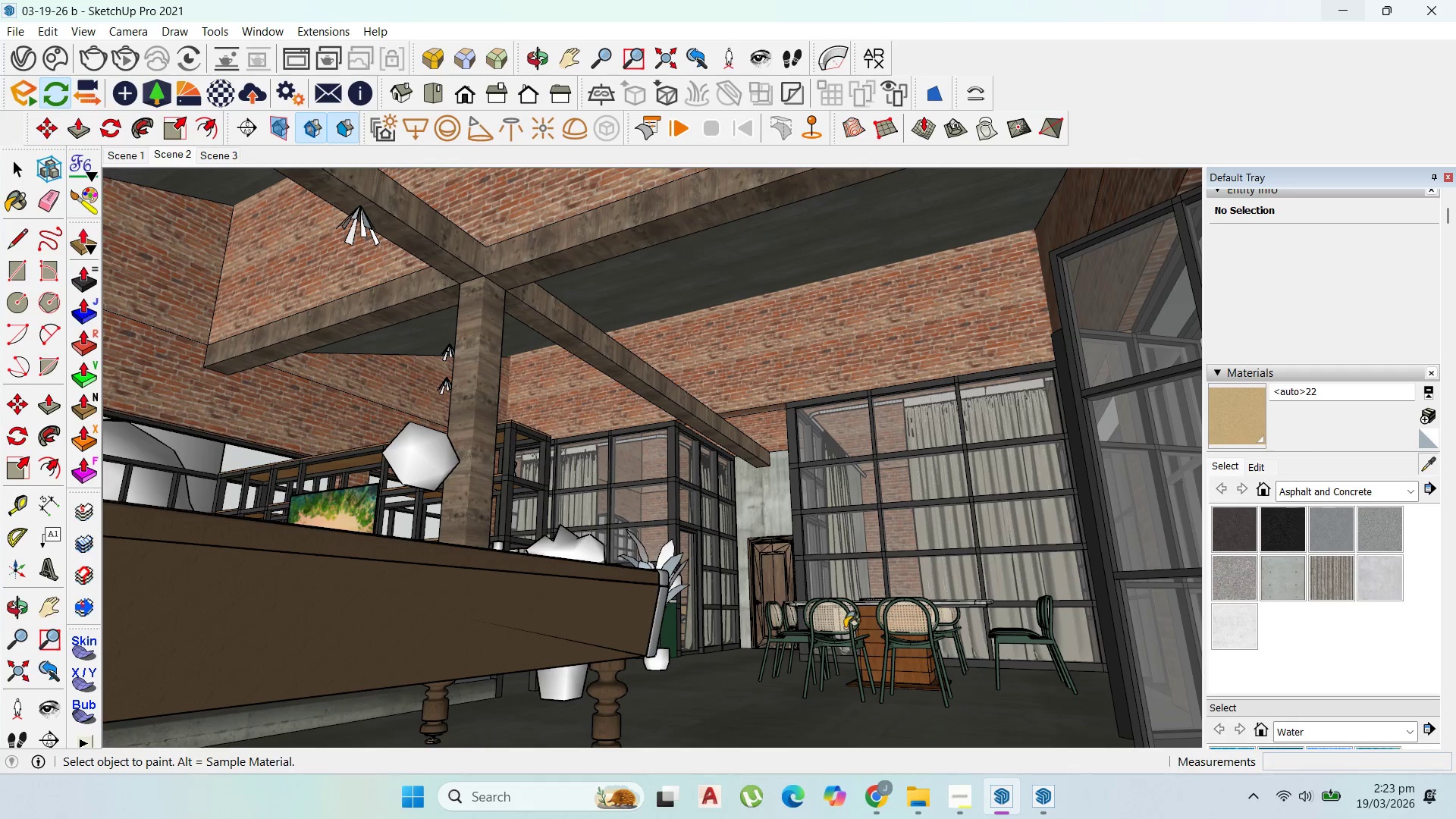 
scroll: coordinate [838, 667], scroll_direction: up, amount: 8.0
 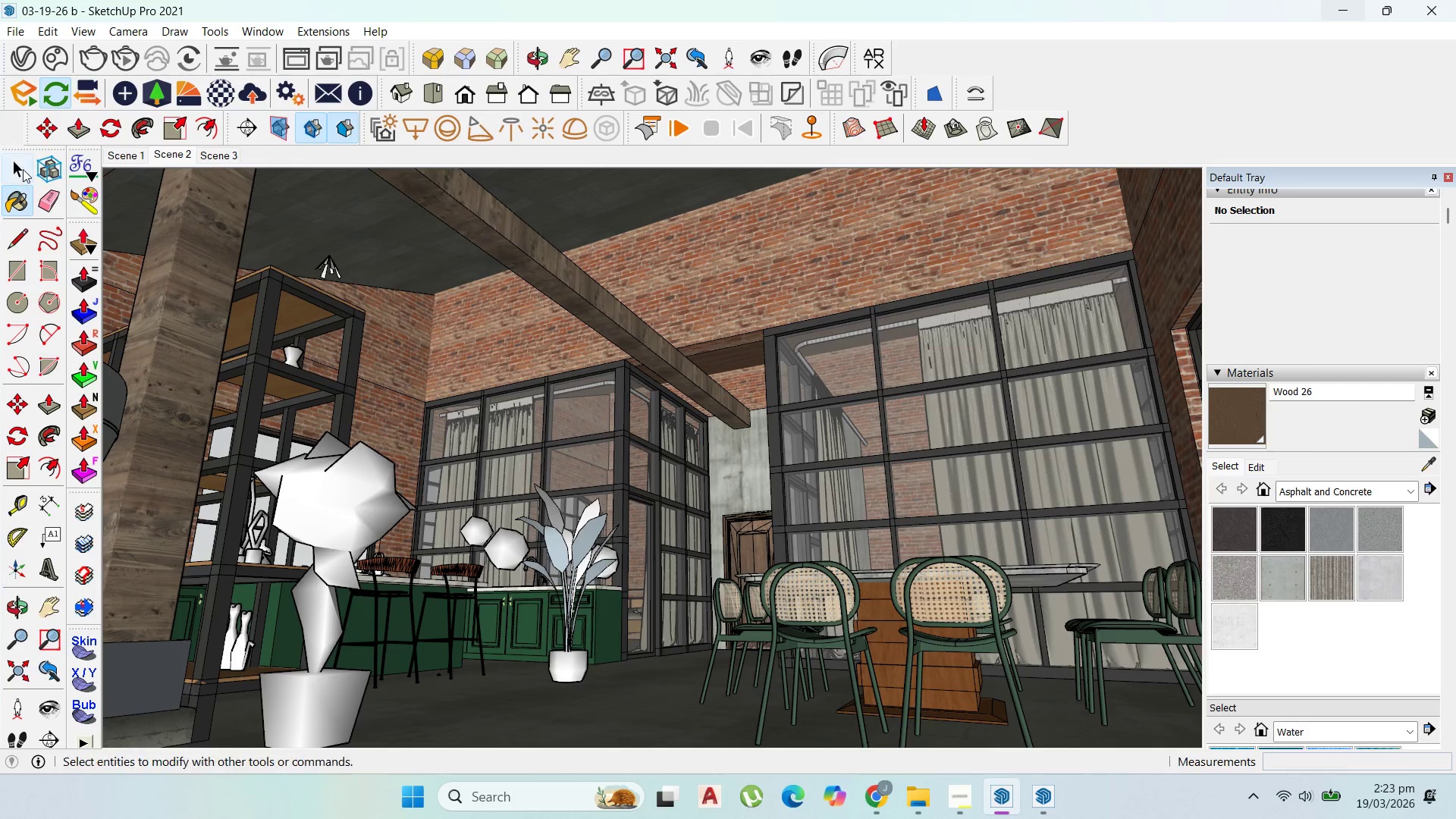 
left_click([22, 165])
 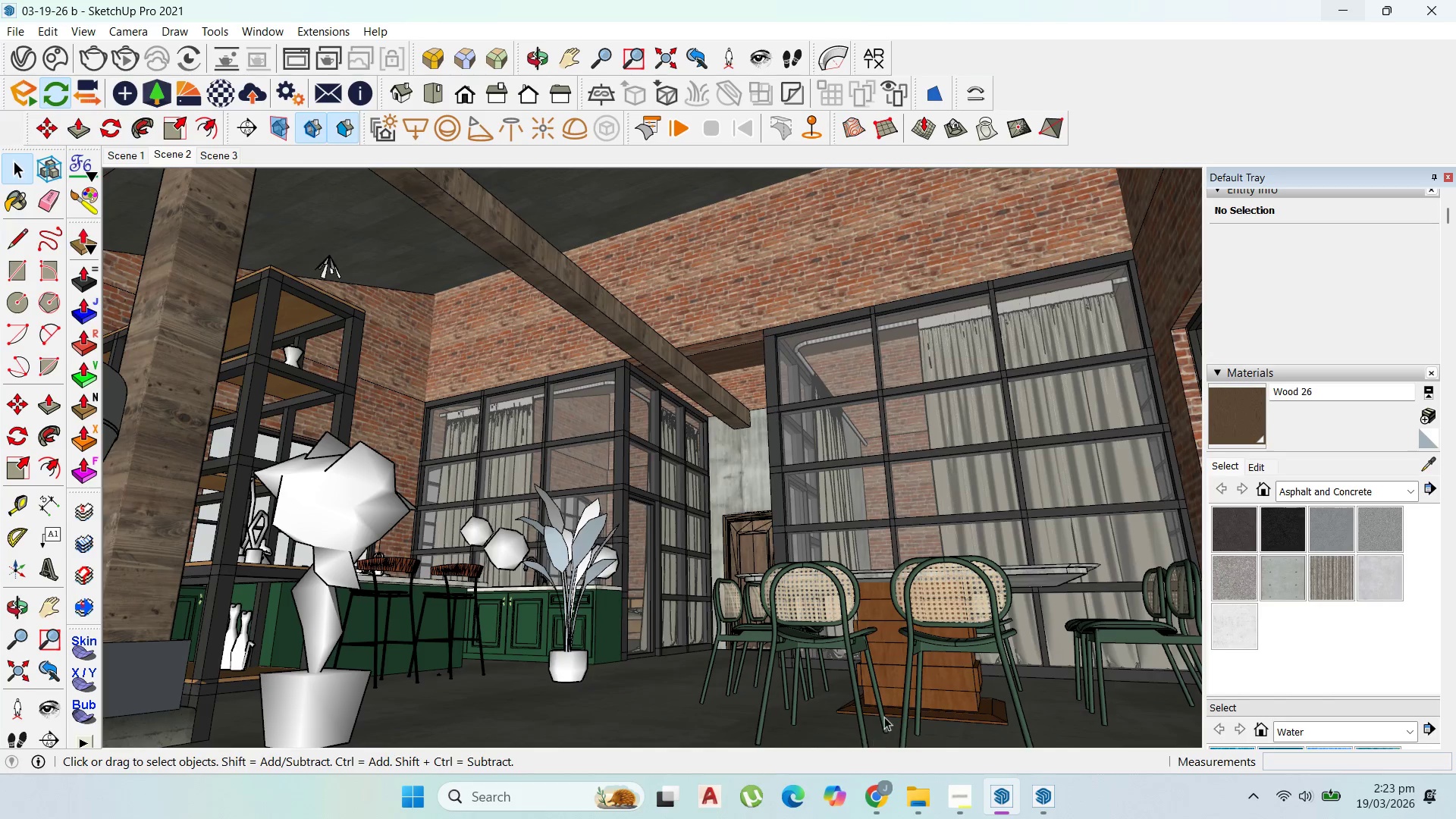 
double_click([899, 666])
 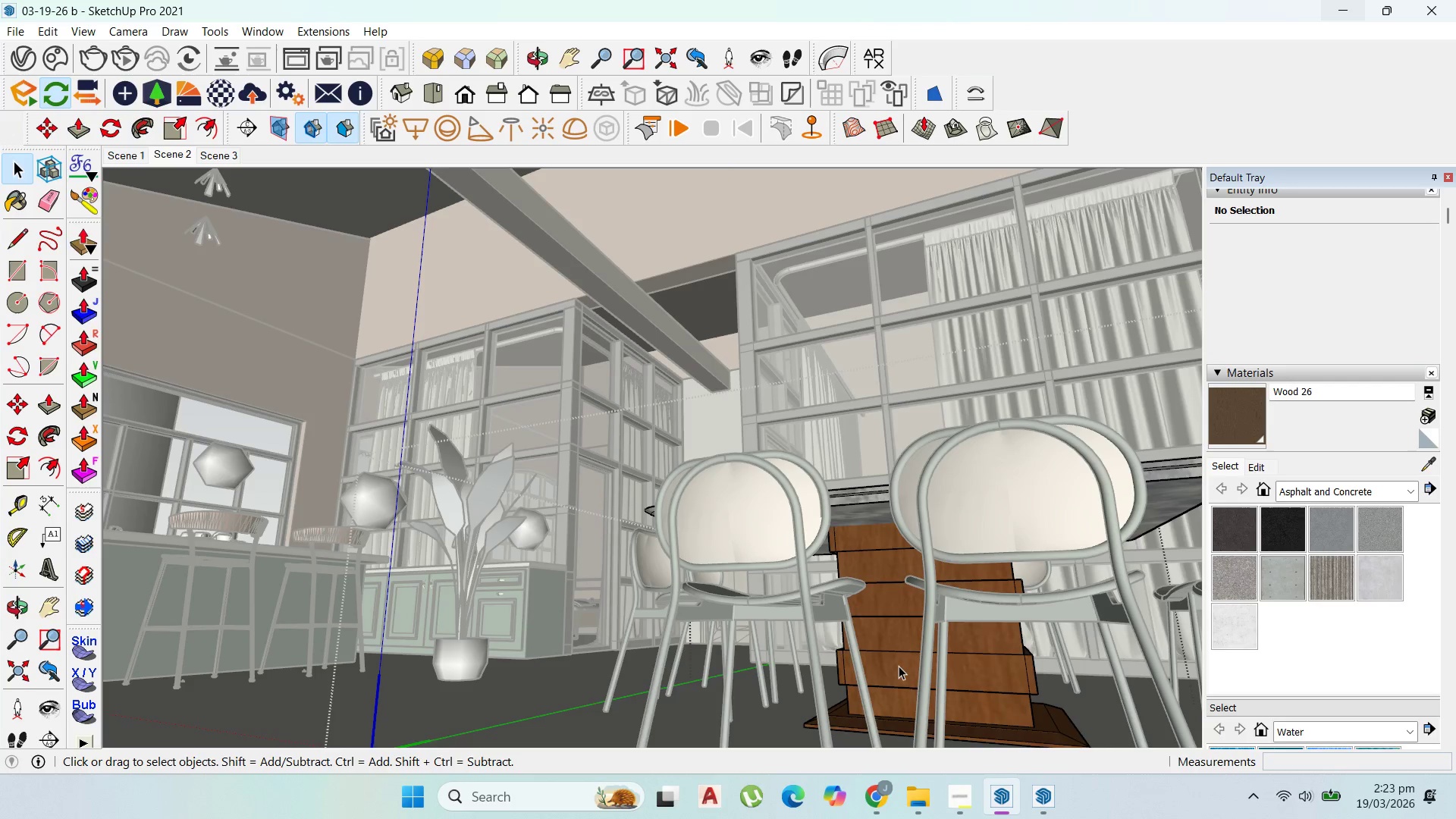 
scroll: coordinate [892, 685], scroll_direction: up, amount: 7.0
 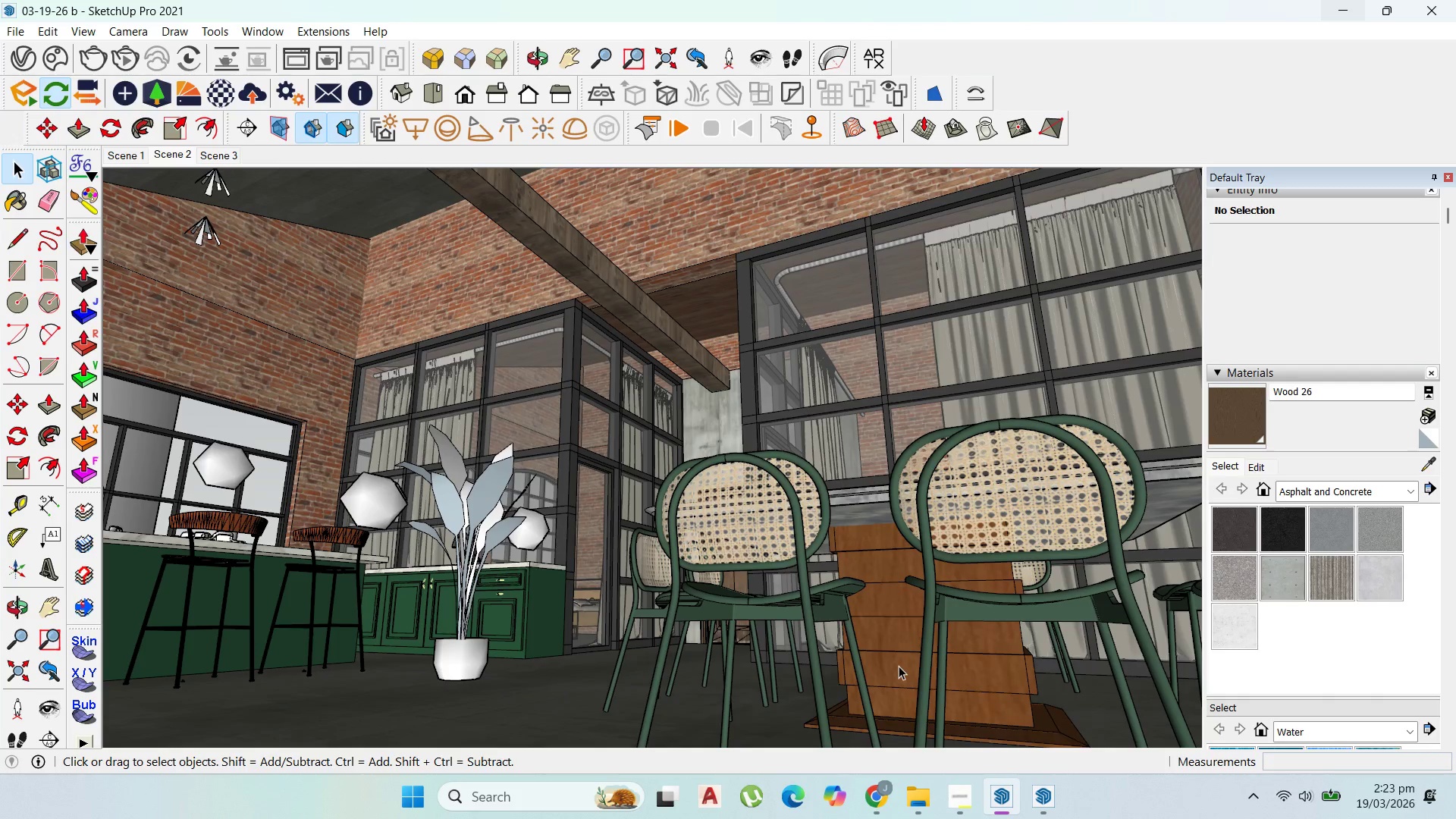 
triple_click([899, 666])
 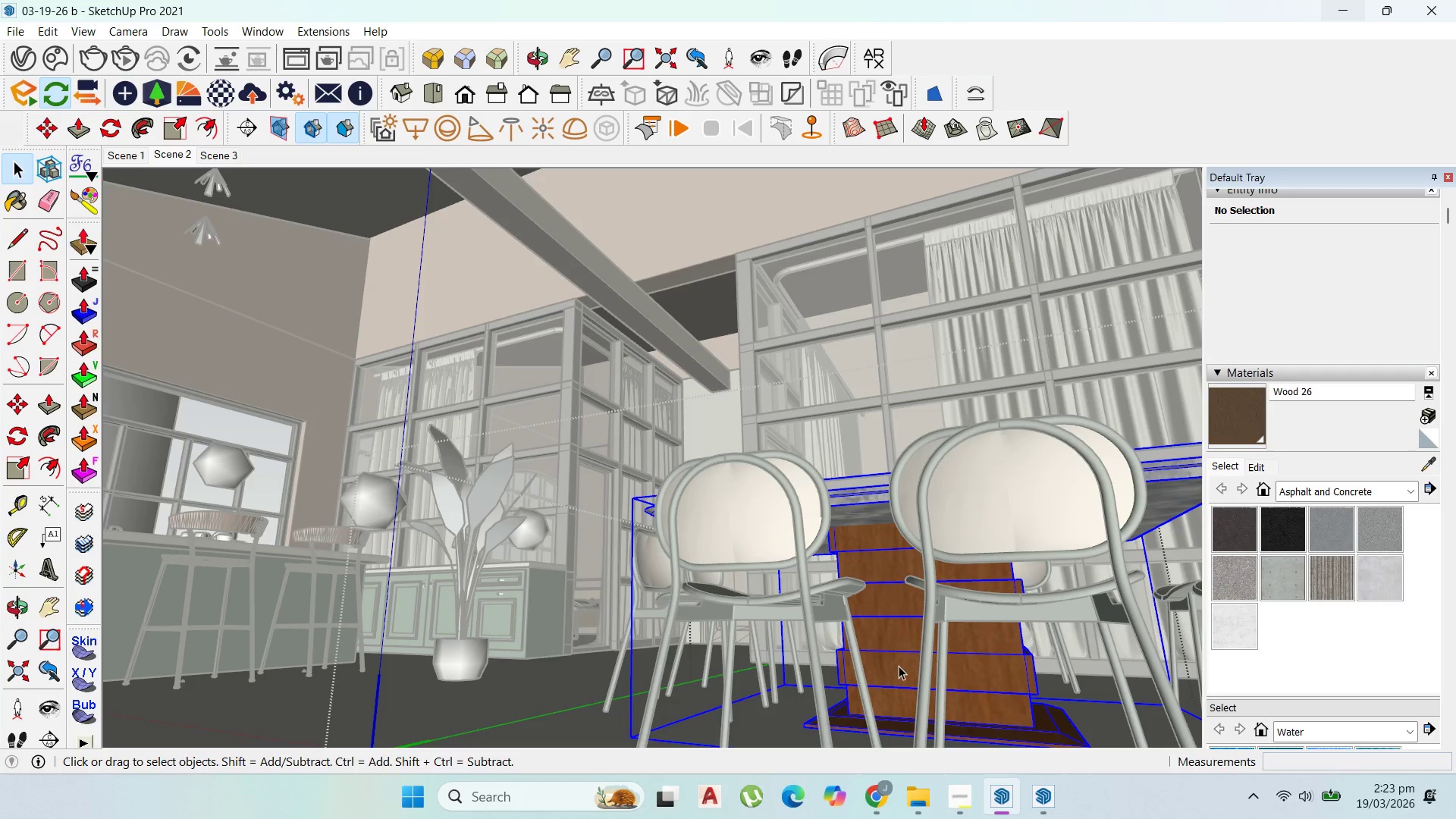 
triple_click([899, 666])
 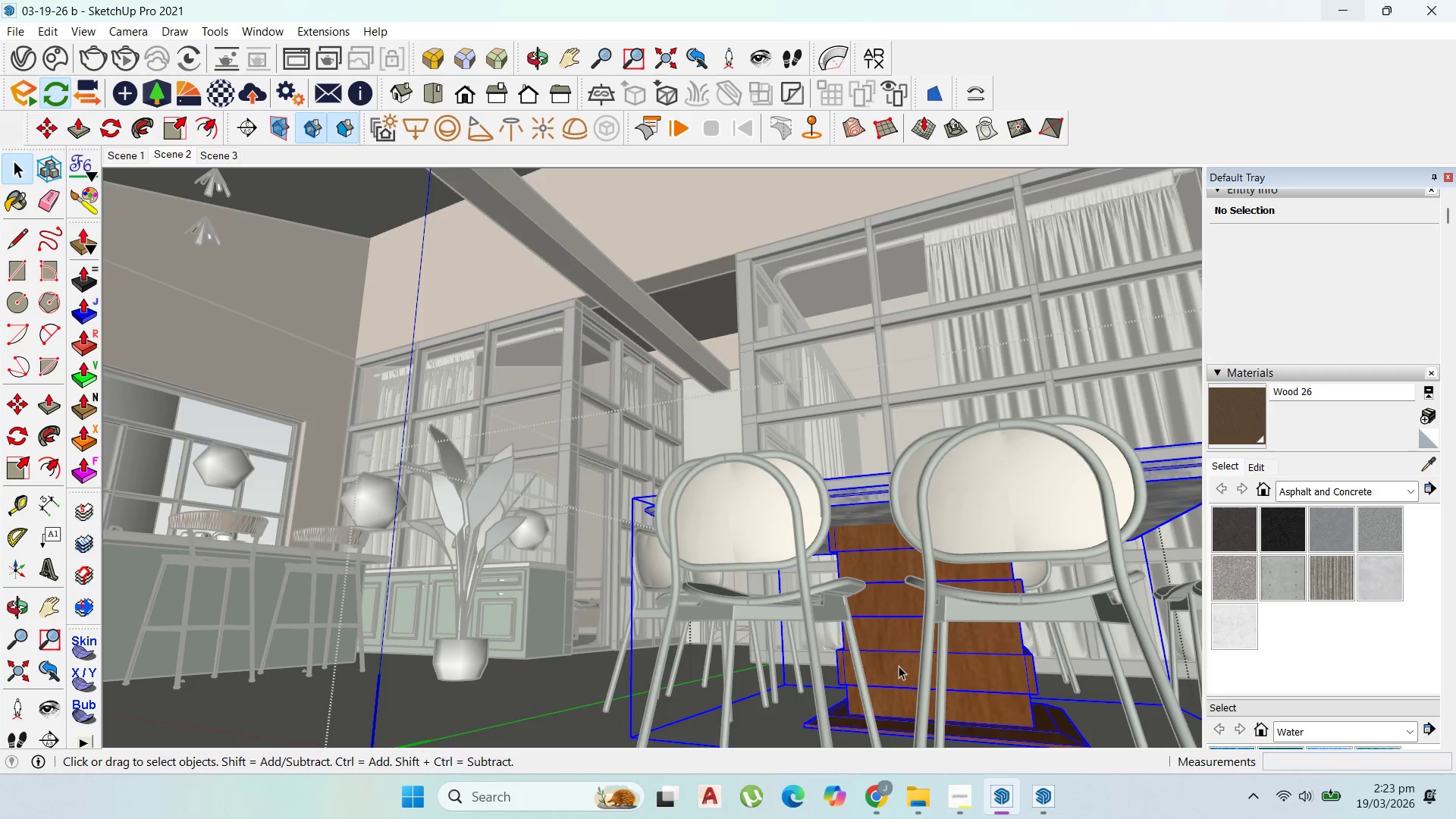 
triple_click([899, 666])
 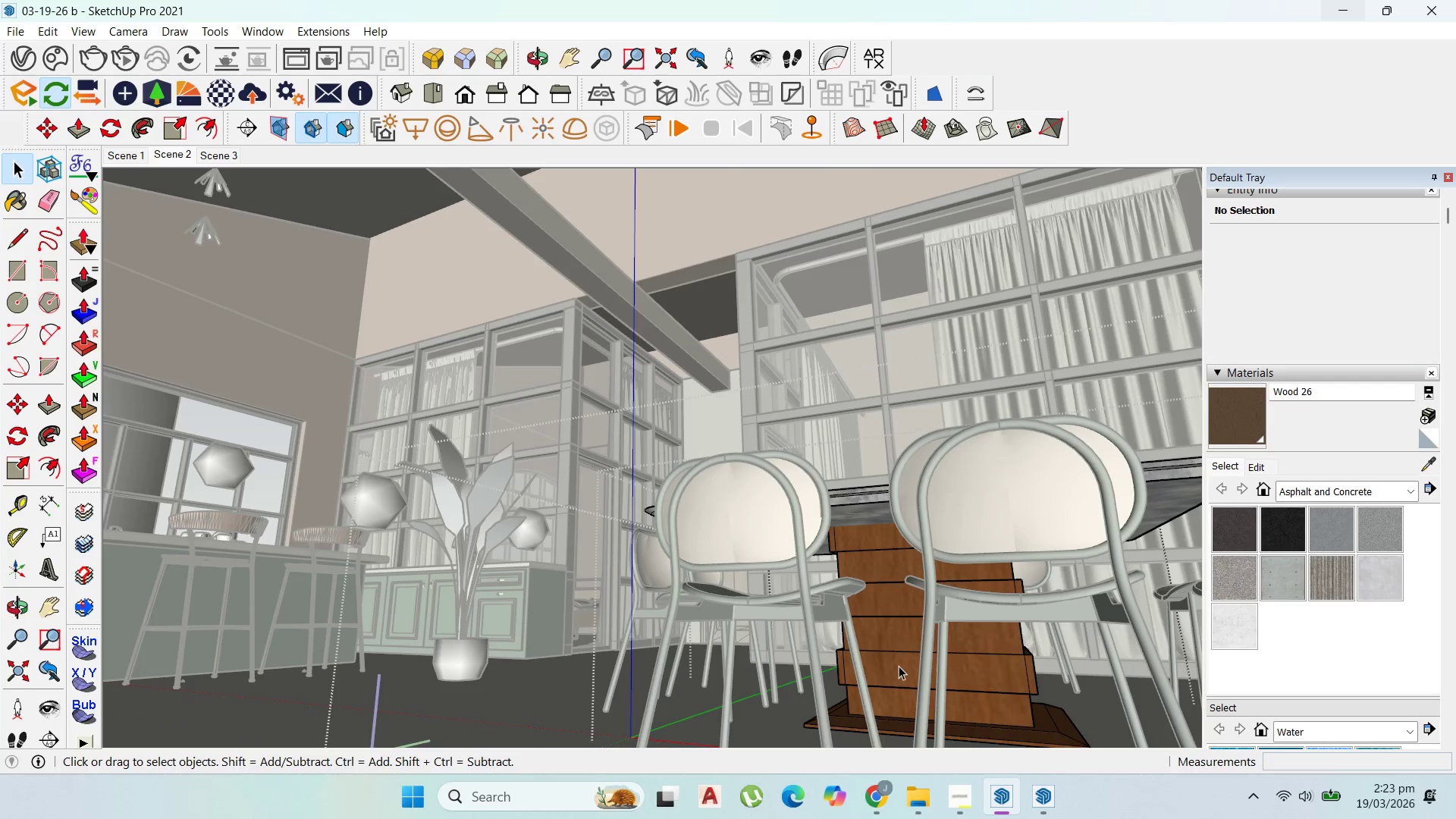 
triple_click([899, 666])
 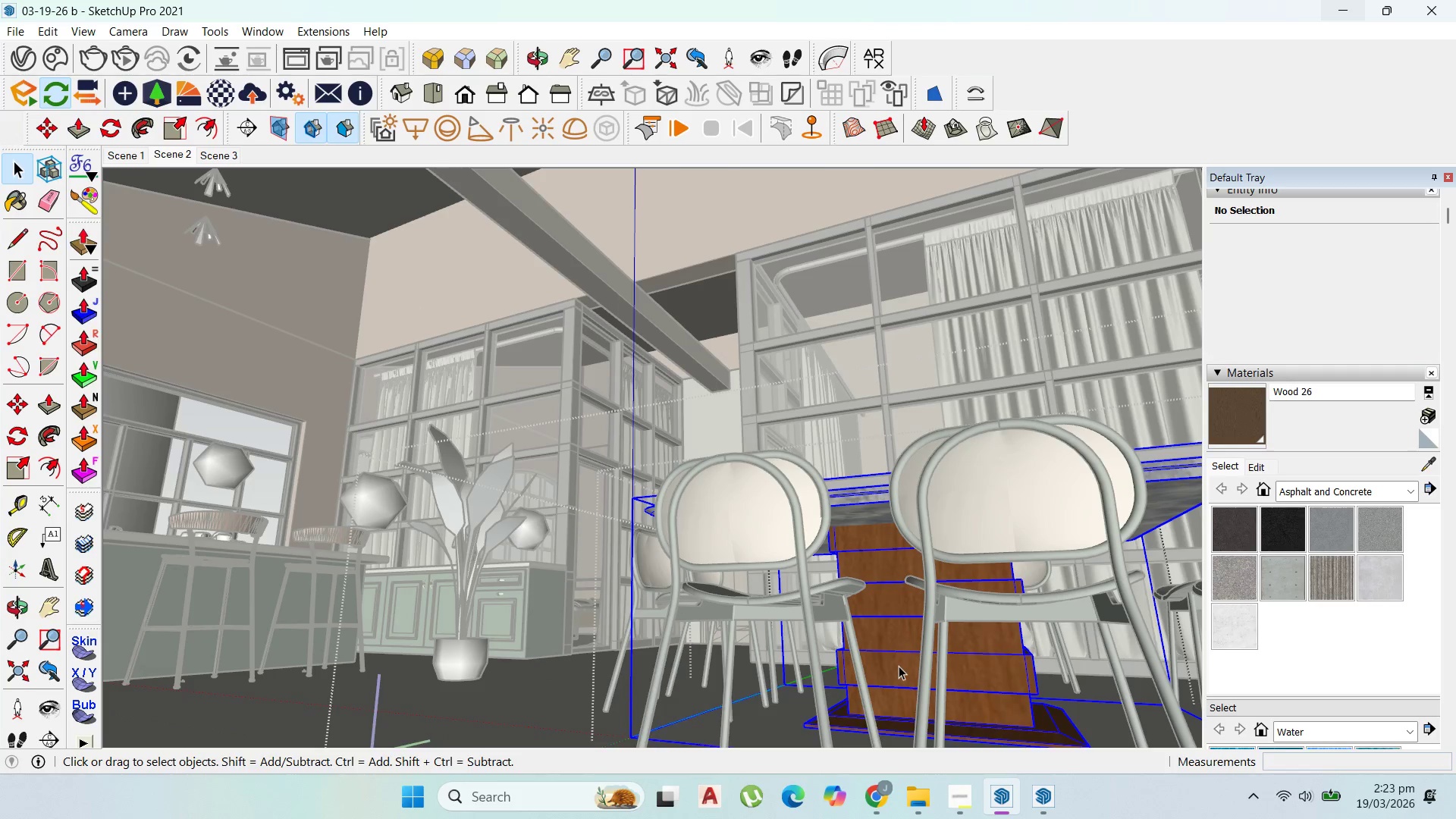 
triple_click([899, 666])
 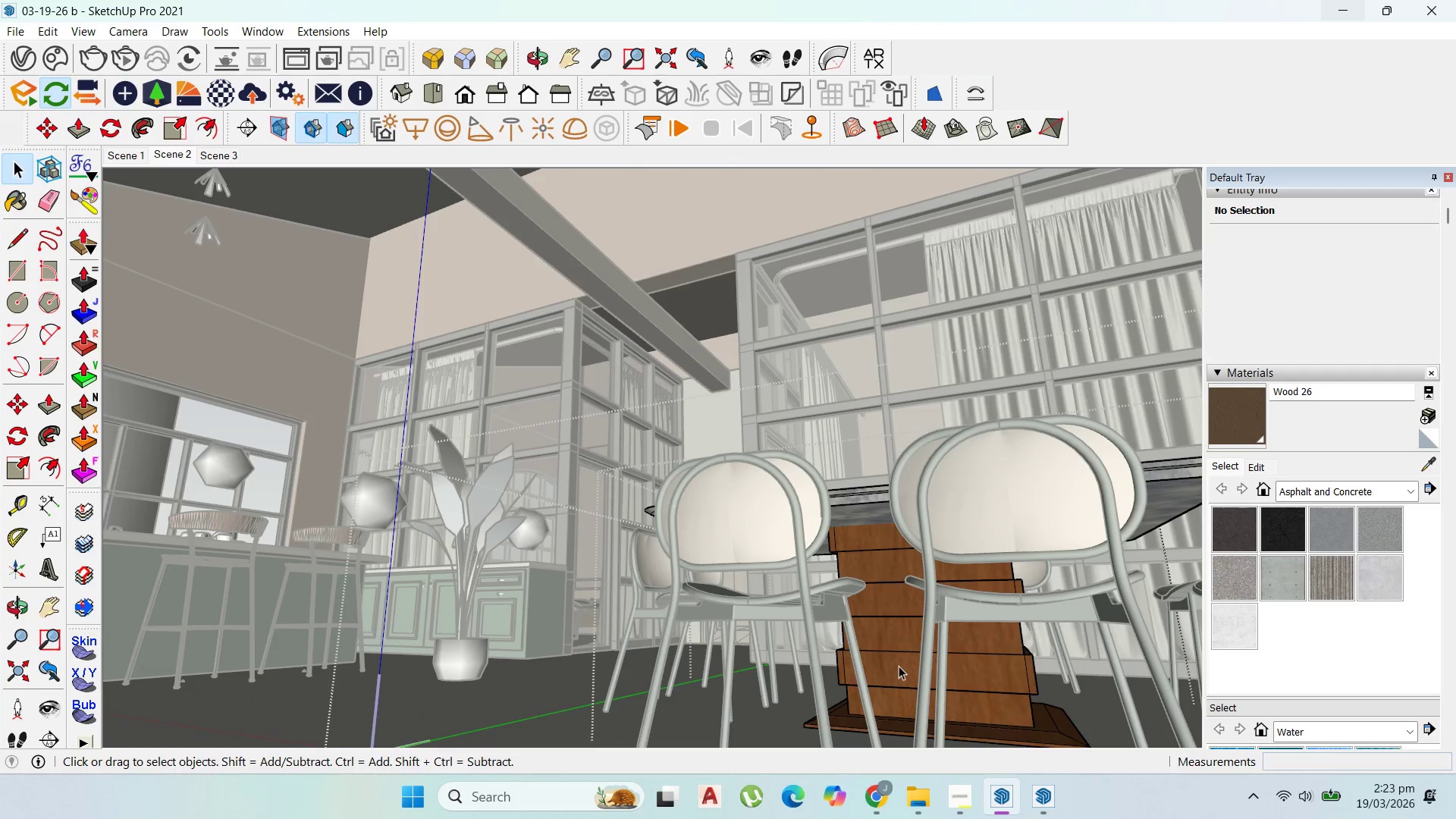 
triple_click([899, 666])
 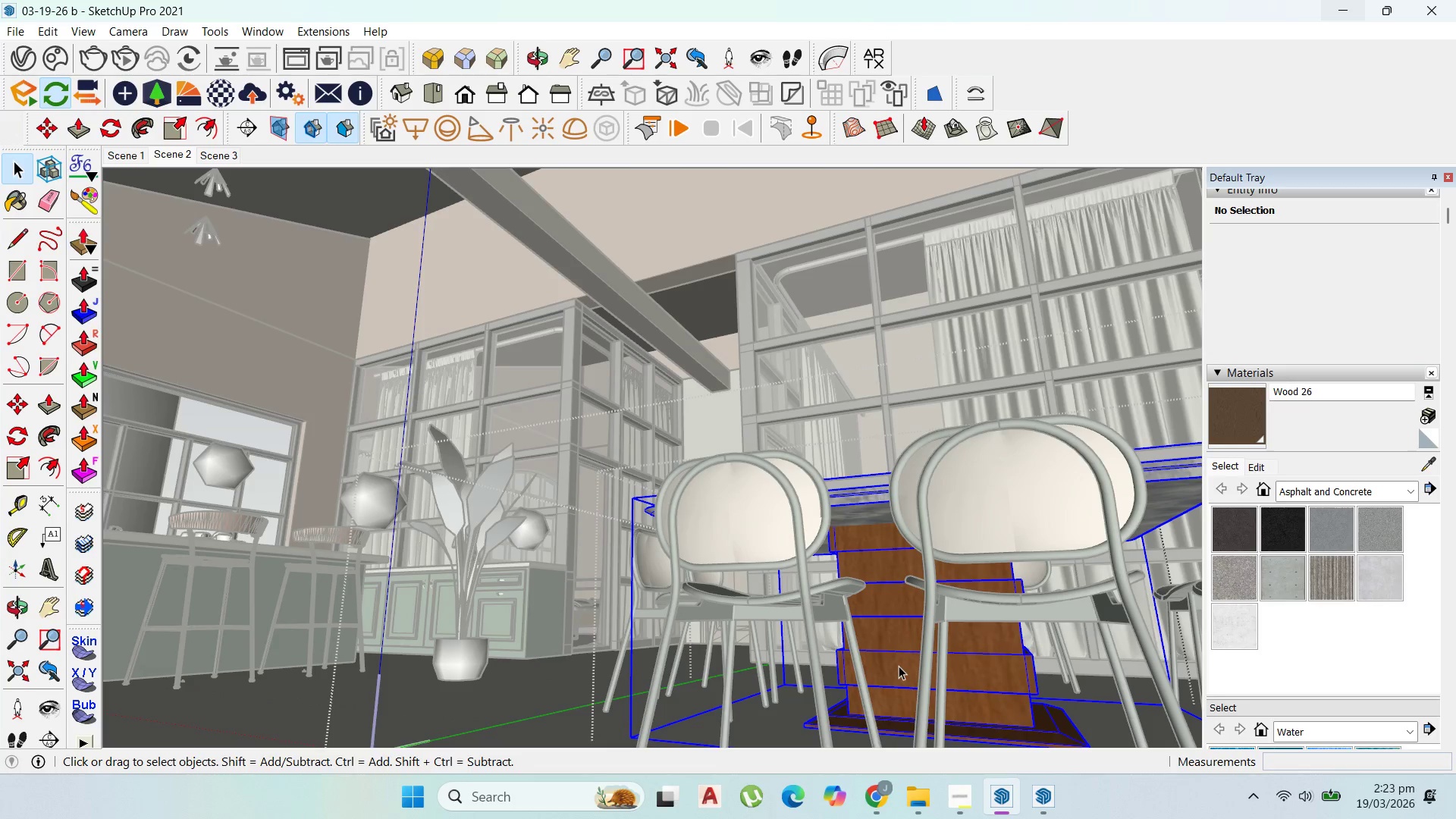 
triple_click([899, 666])
 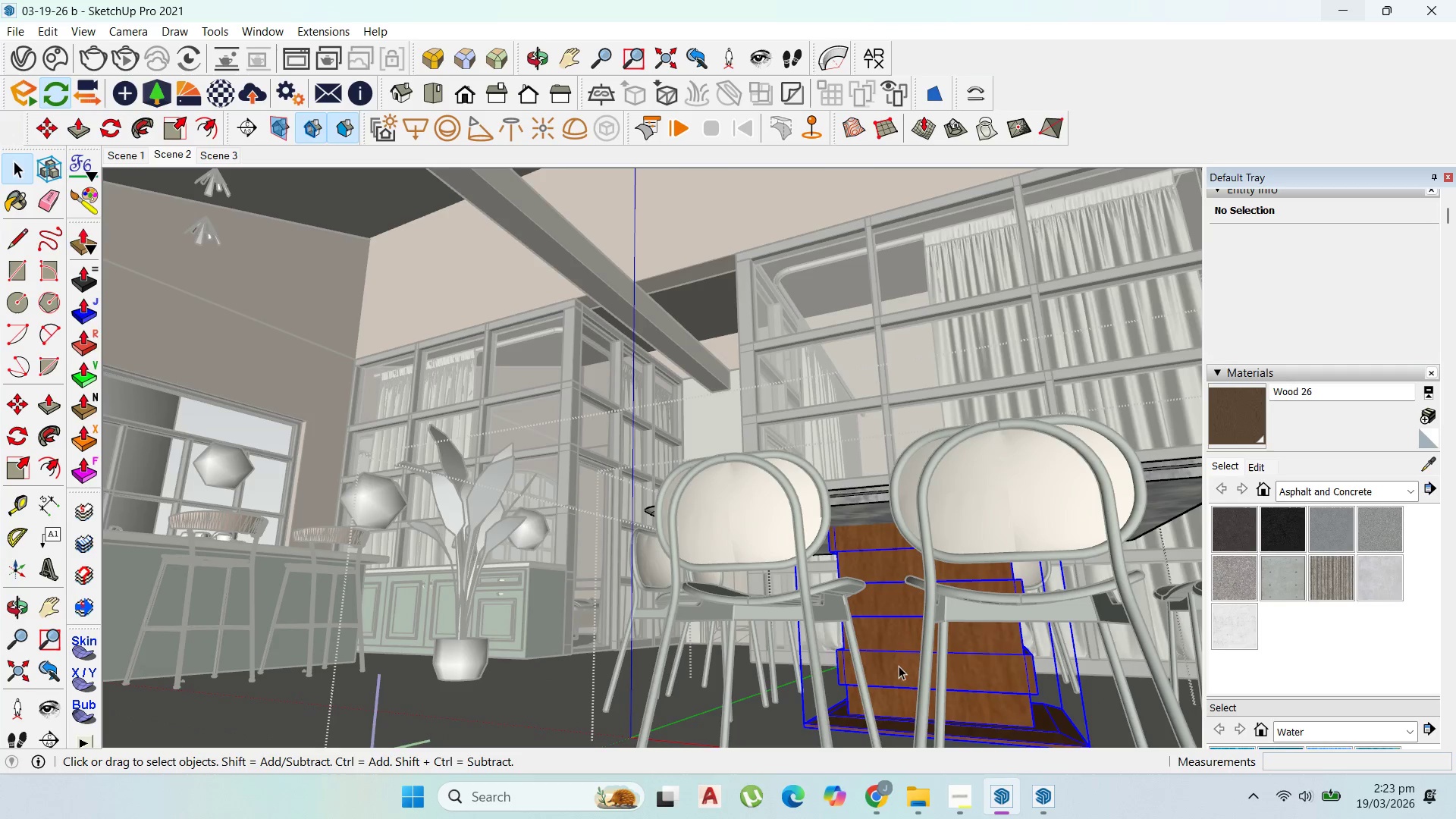 
triple_click([899, 666])
 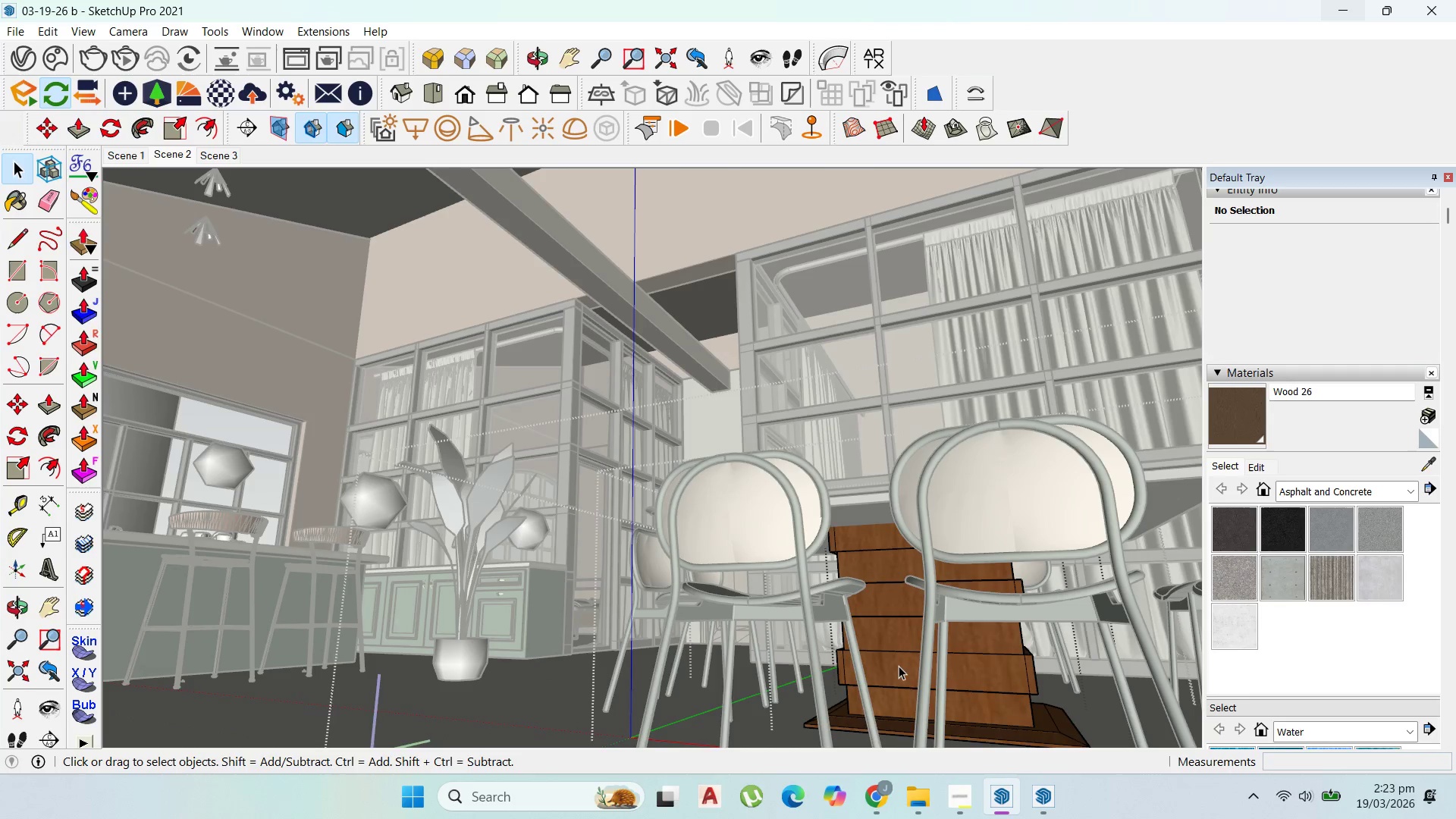 
triple_click([899, 666])
 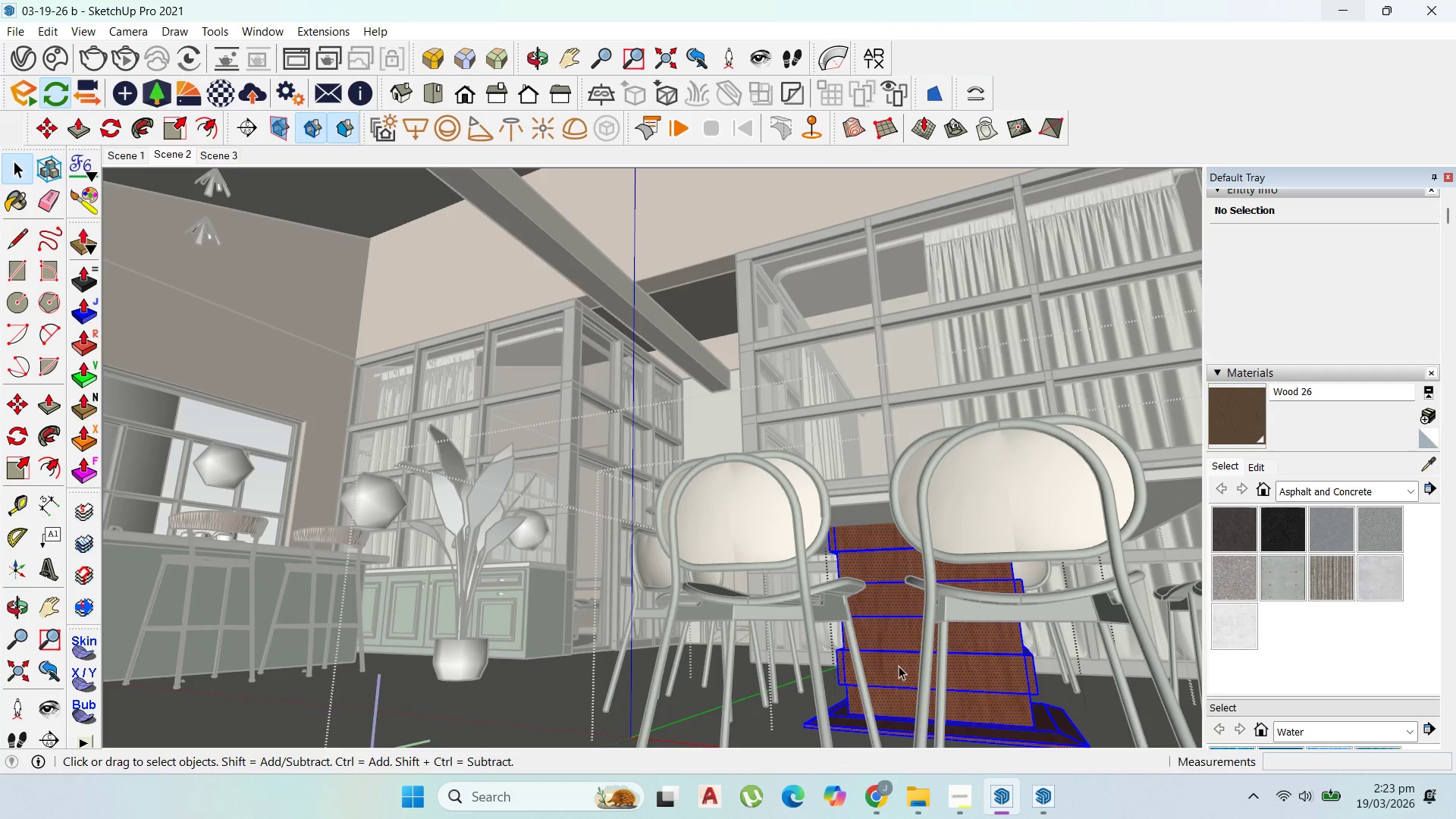 
triple_click([899, 666])
 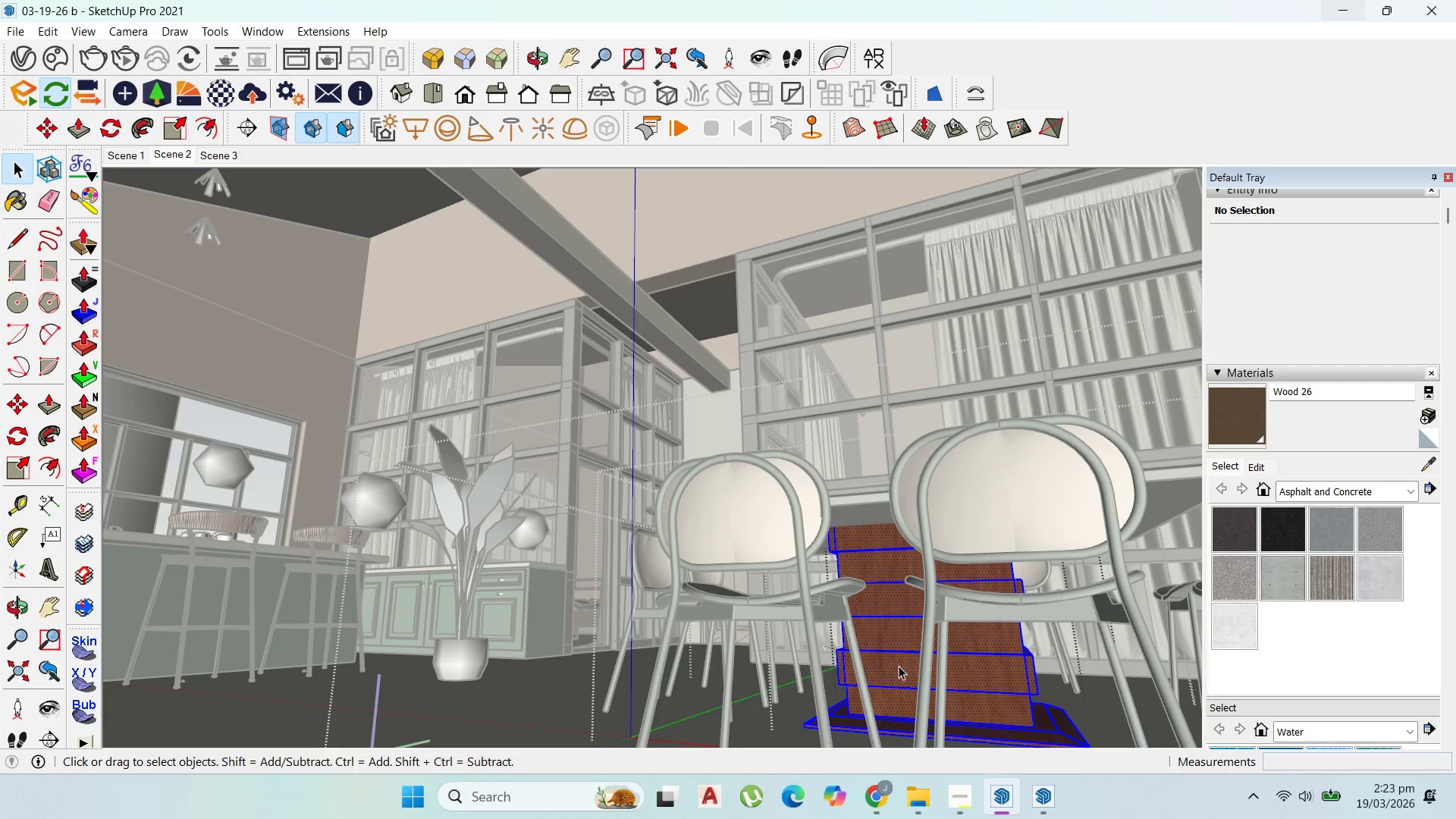 
triple_click([899, 666])
 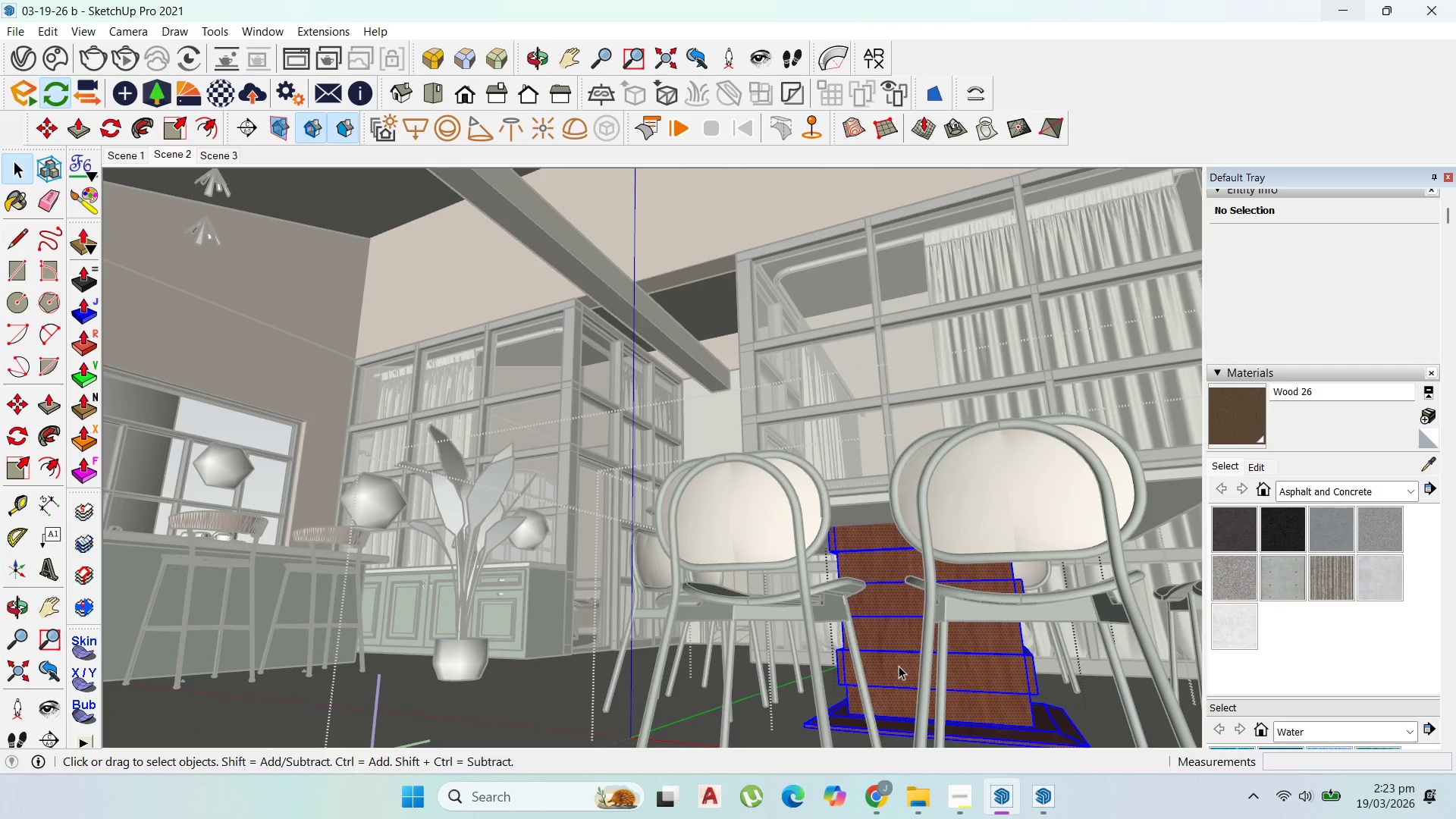 
triple_click([899, 666])
 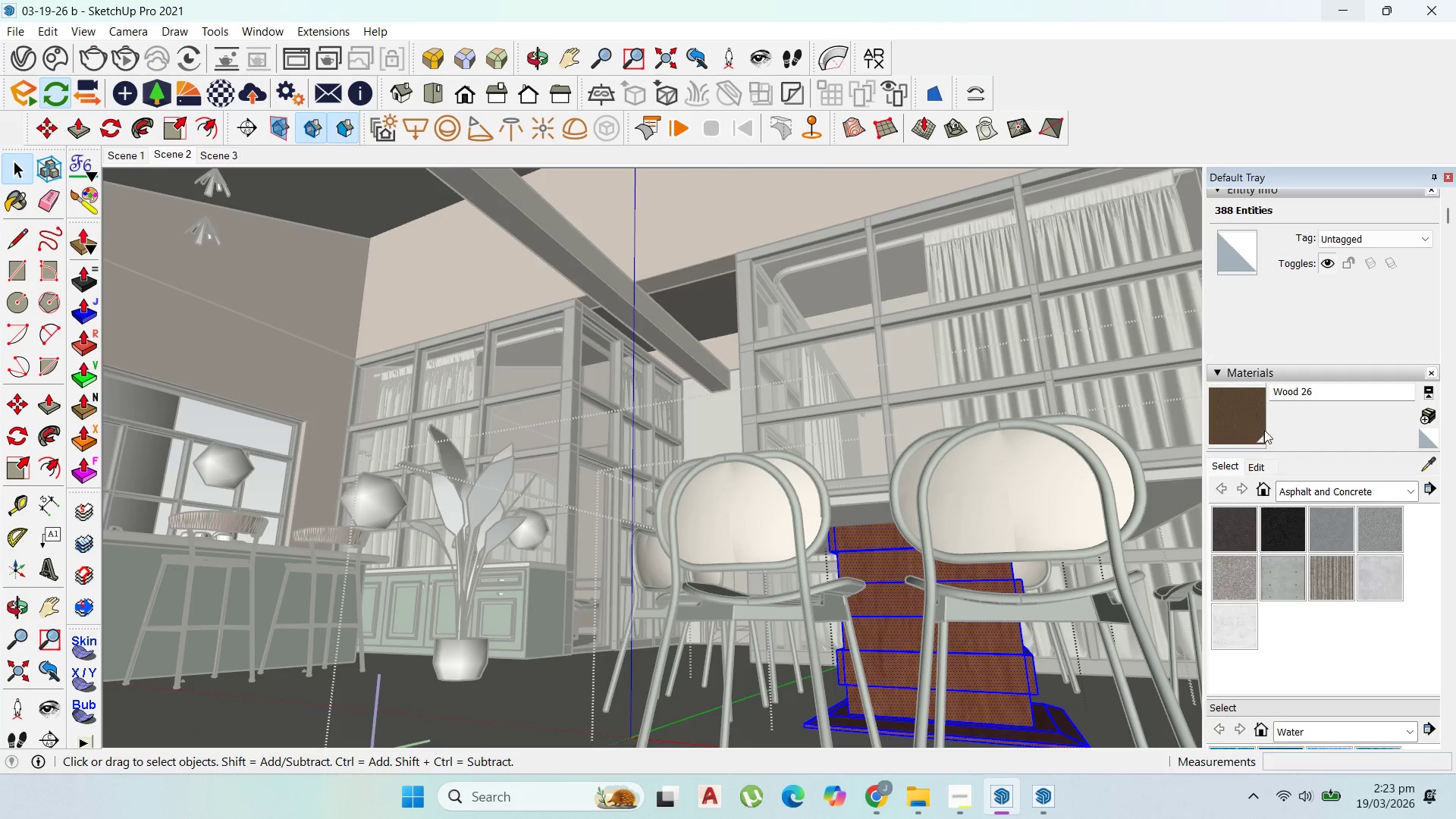 
left_click_drag(start_coordinate=[1254, 423], to_coordinate=[1247, 422])
 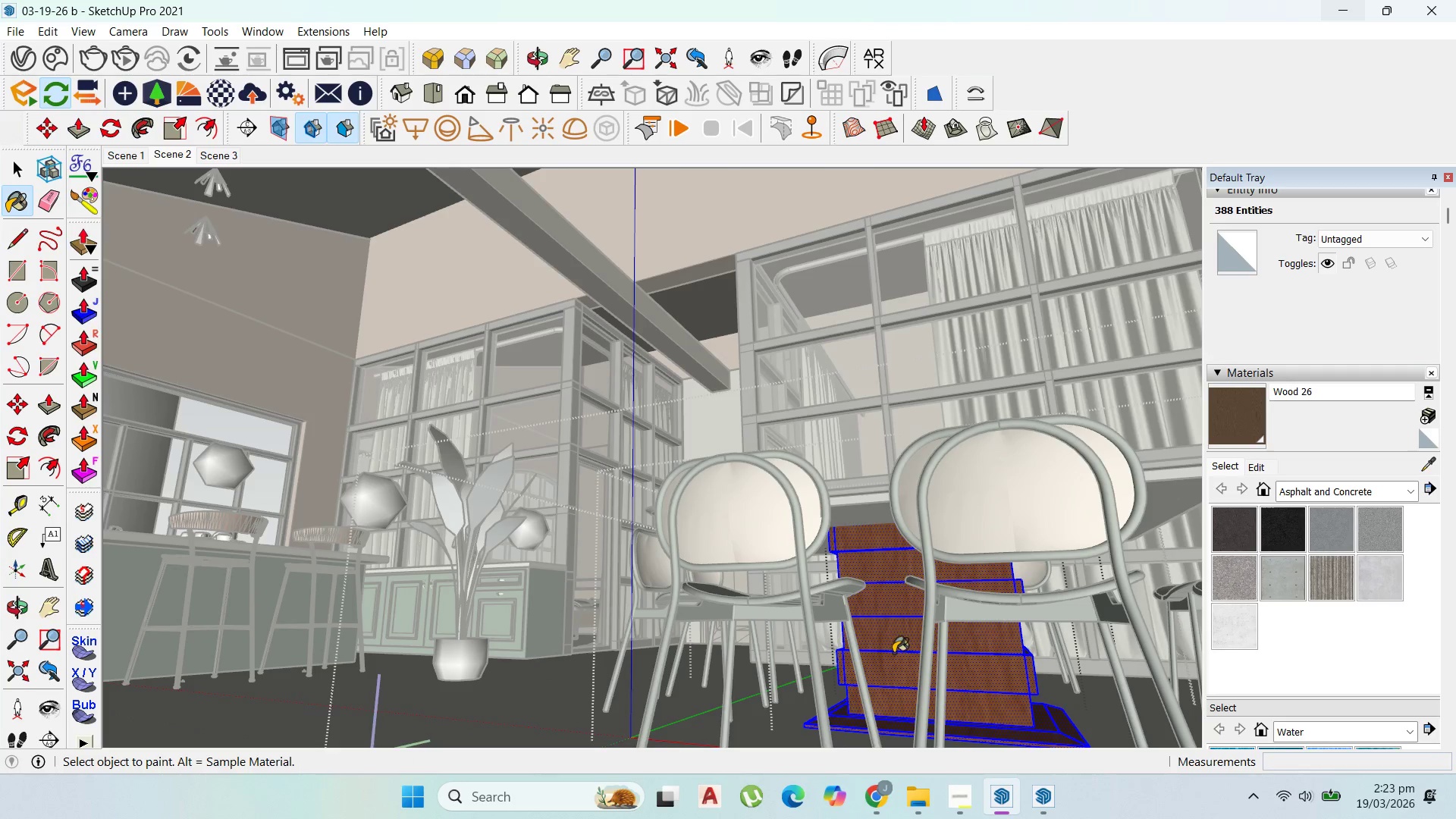 
double_click([896, 656])
 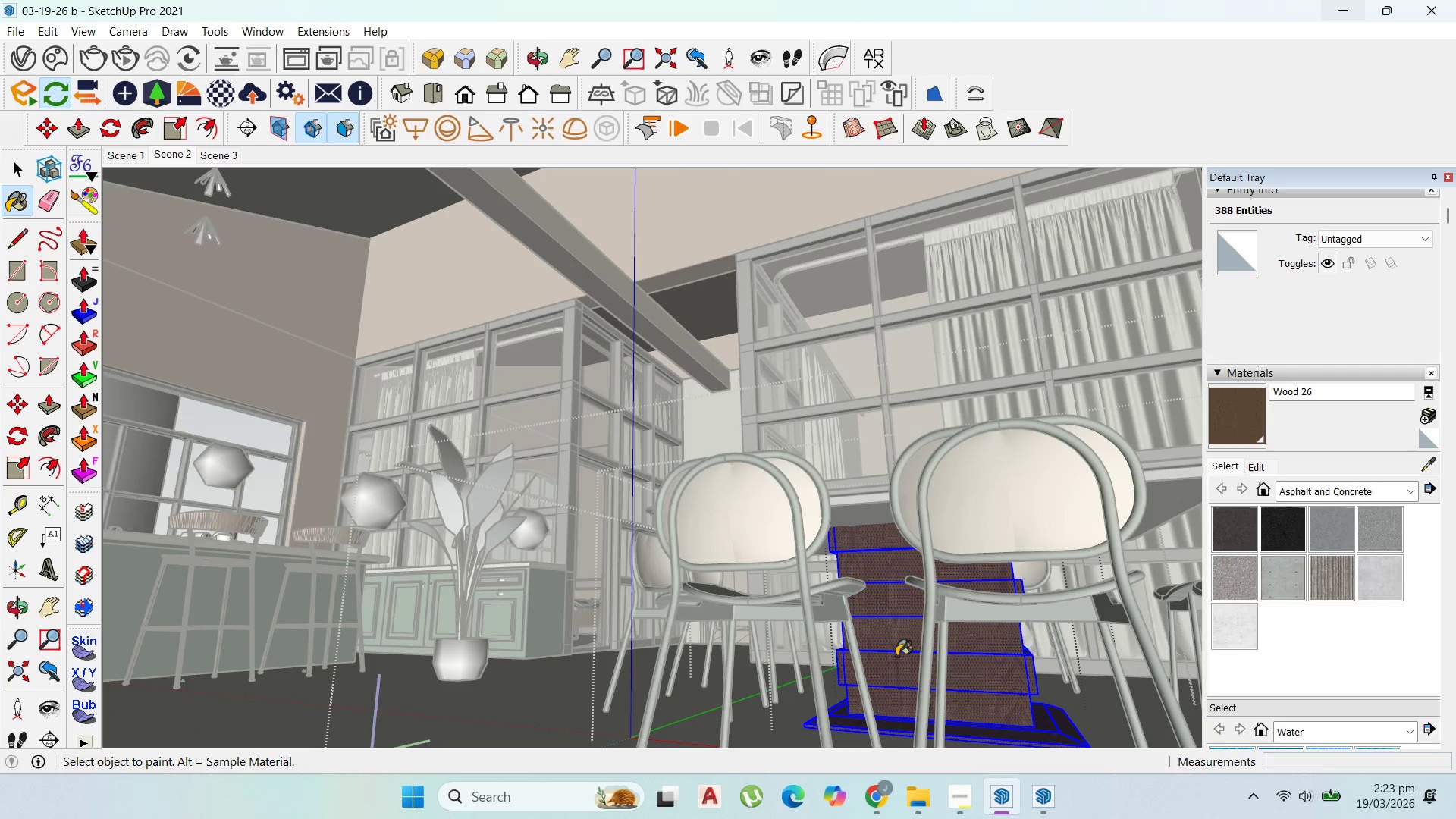 
triple_click([896, 656])
 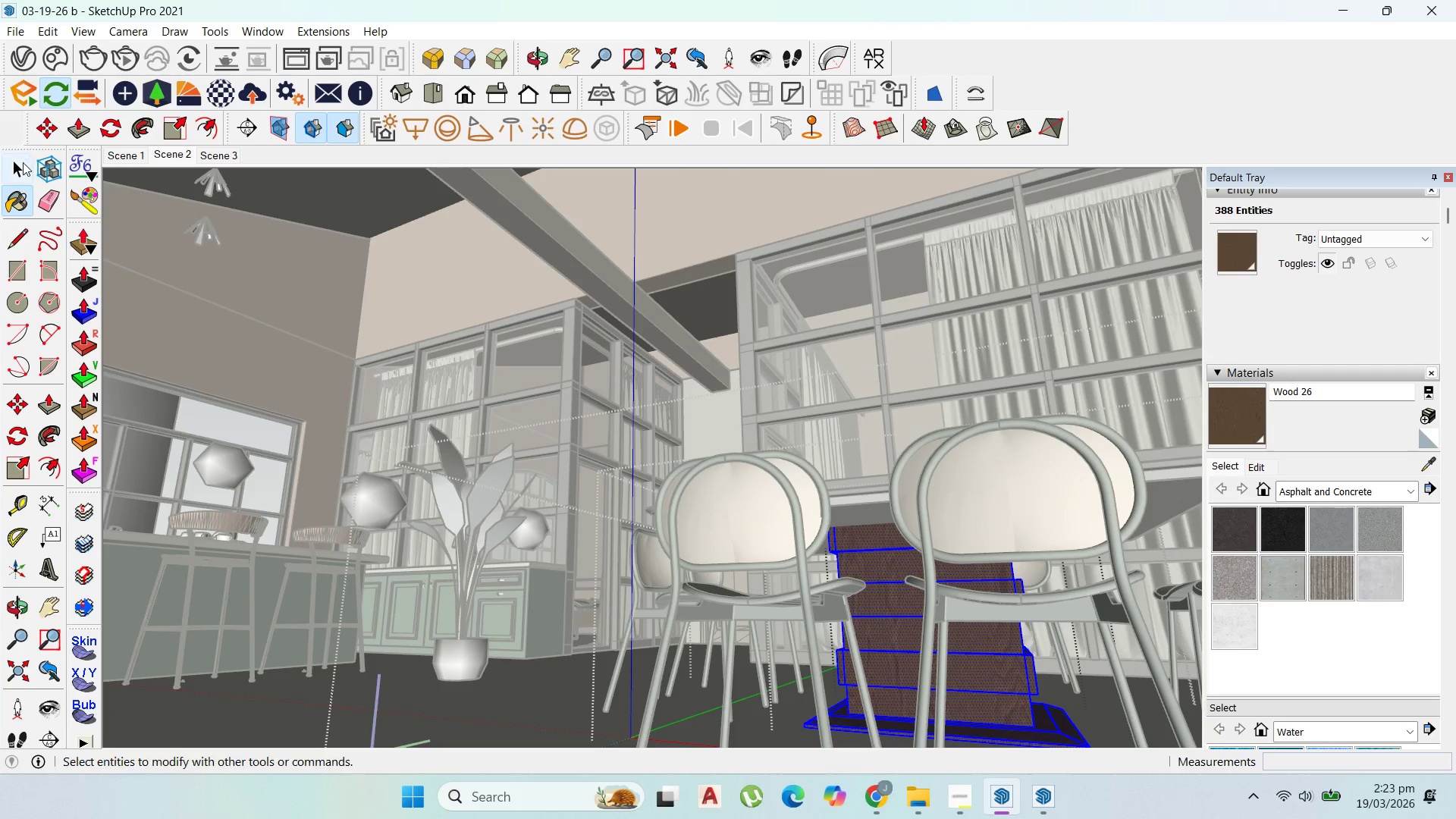 
left_click([23, 163])
 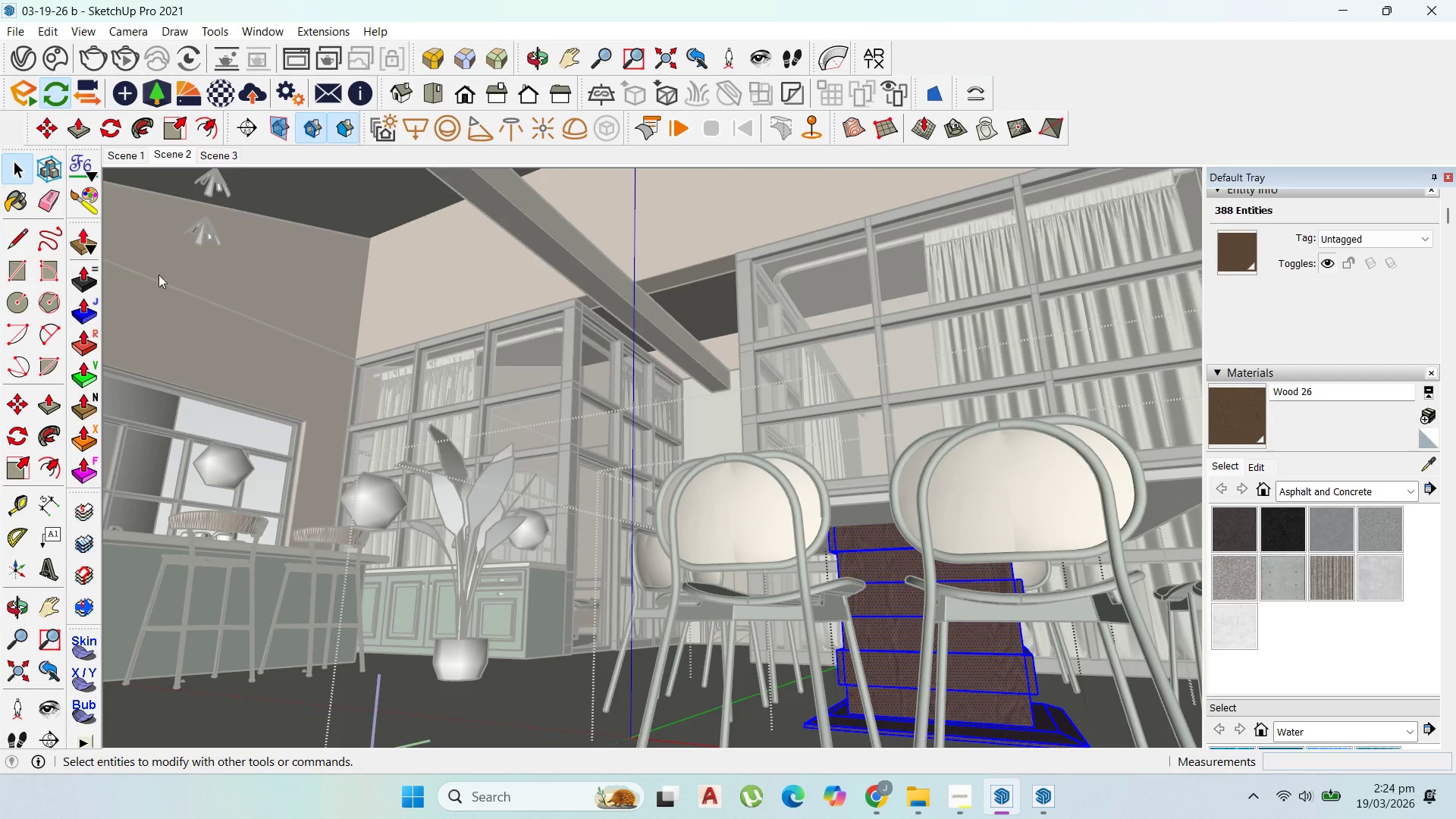 
key(Escape)
 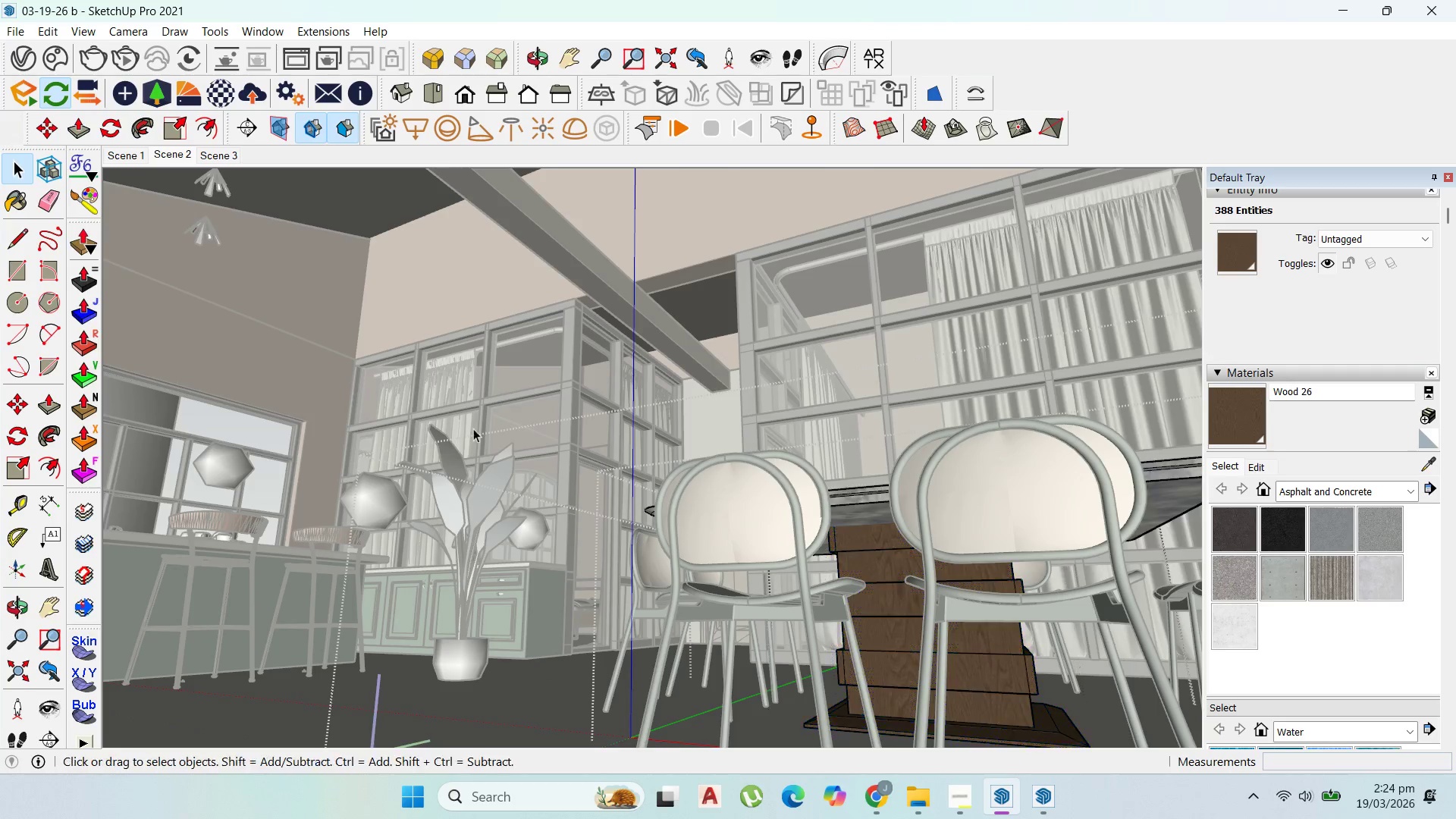 
key(Escape)
 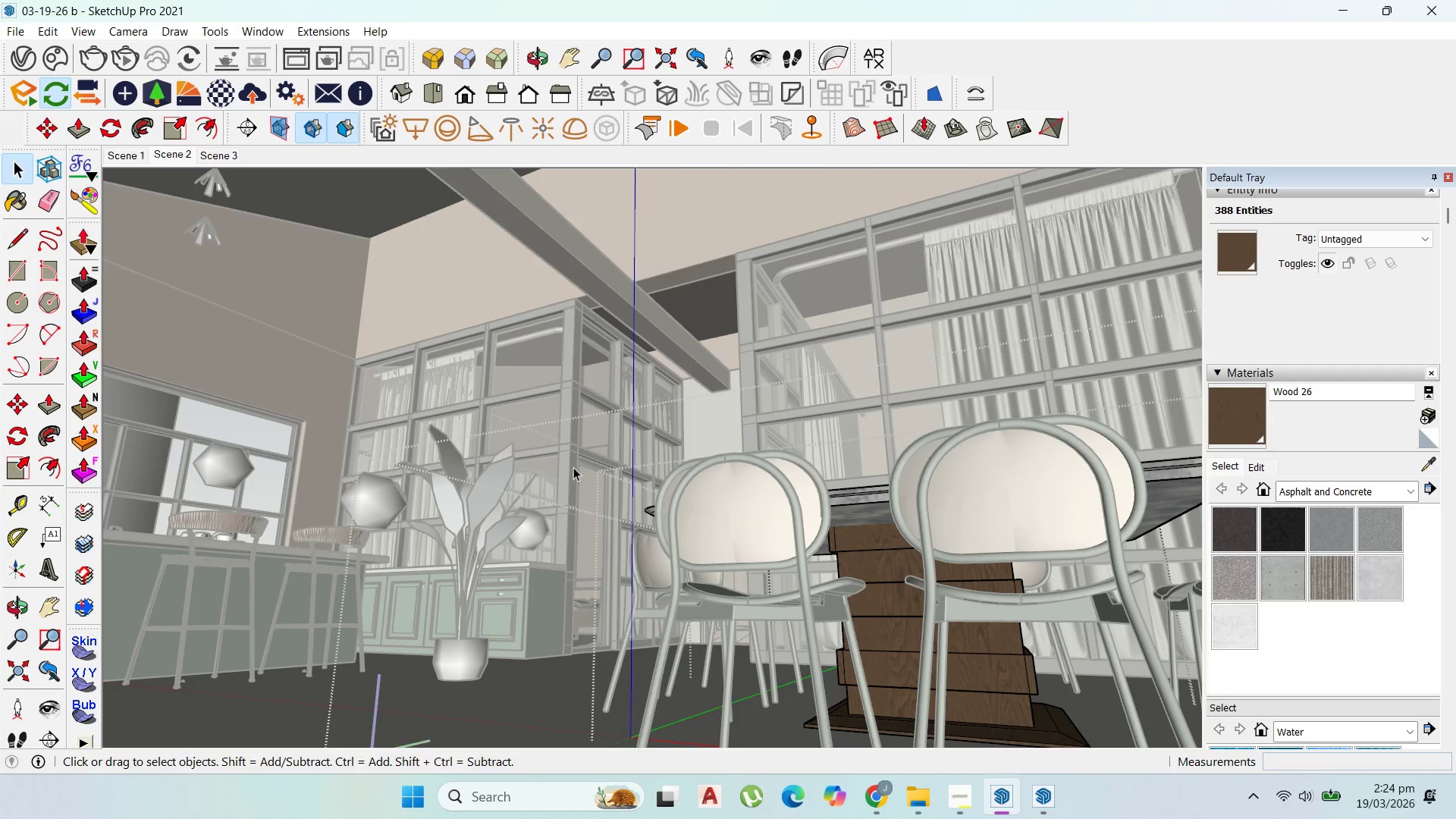 
key(Escape)
 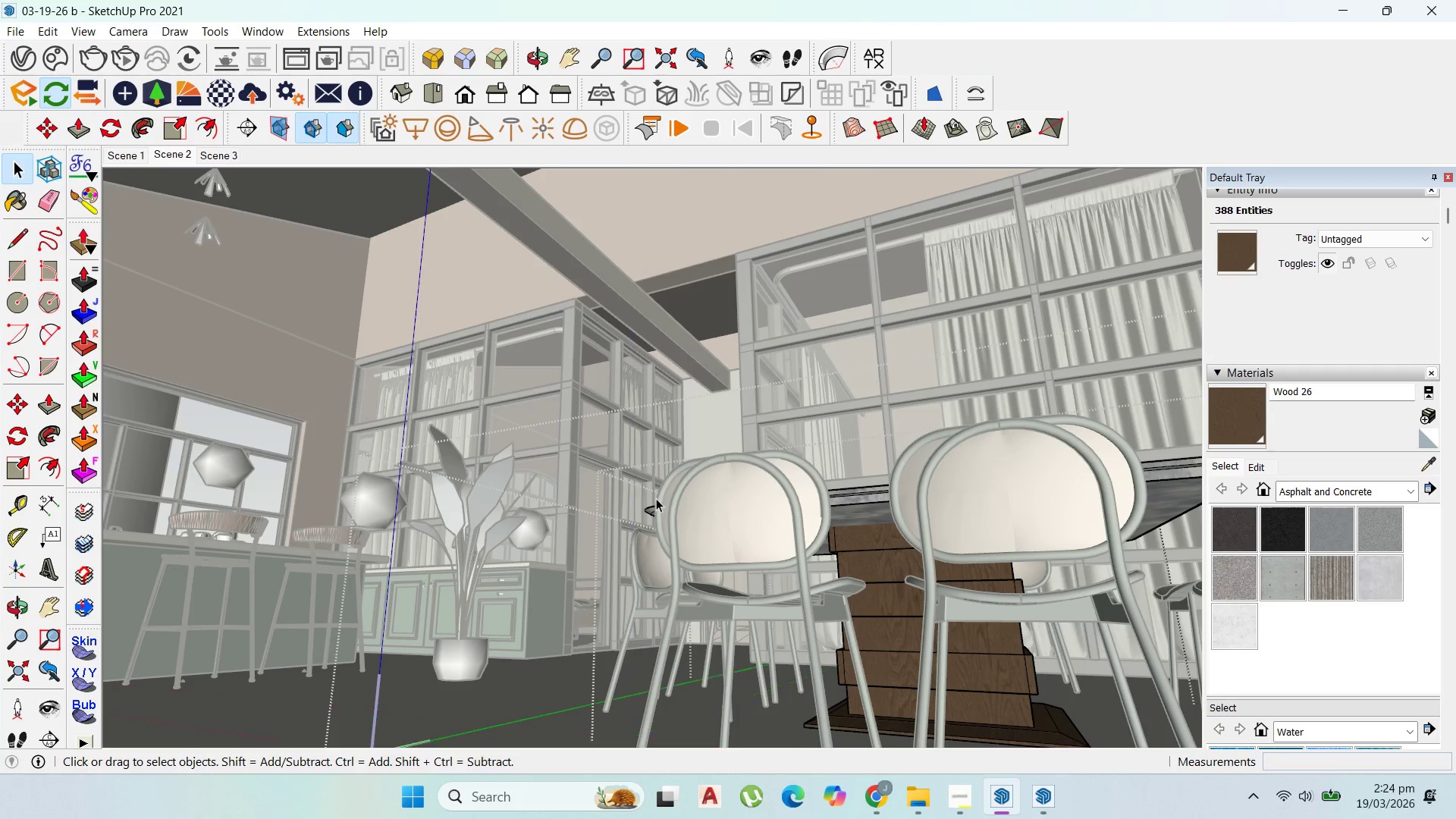 
key(Escape)
 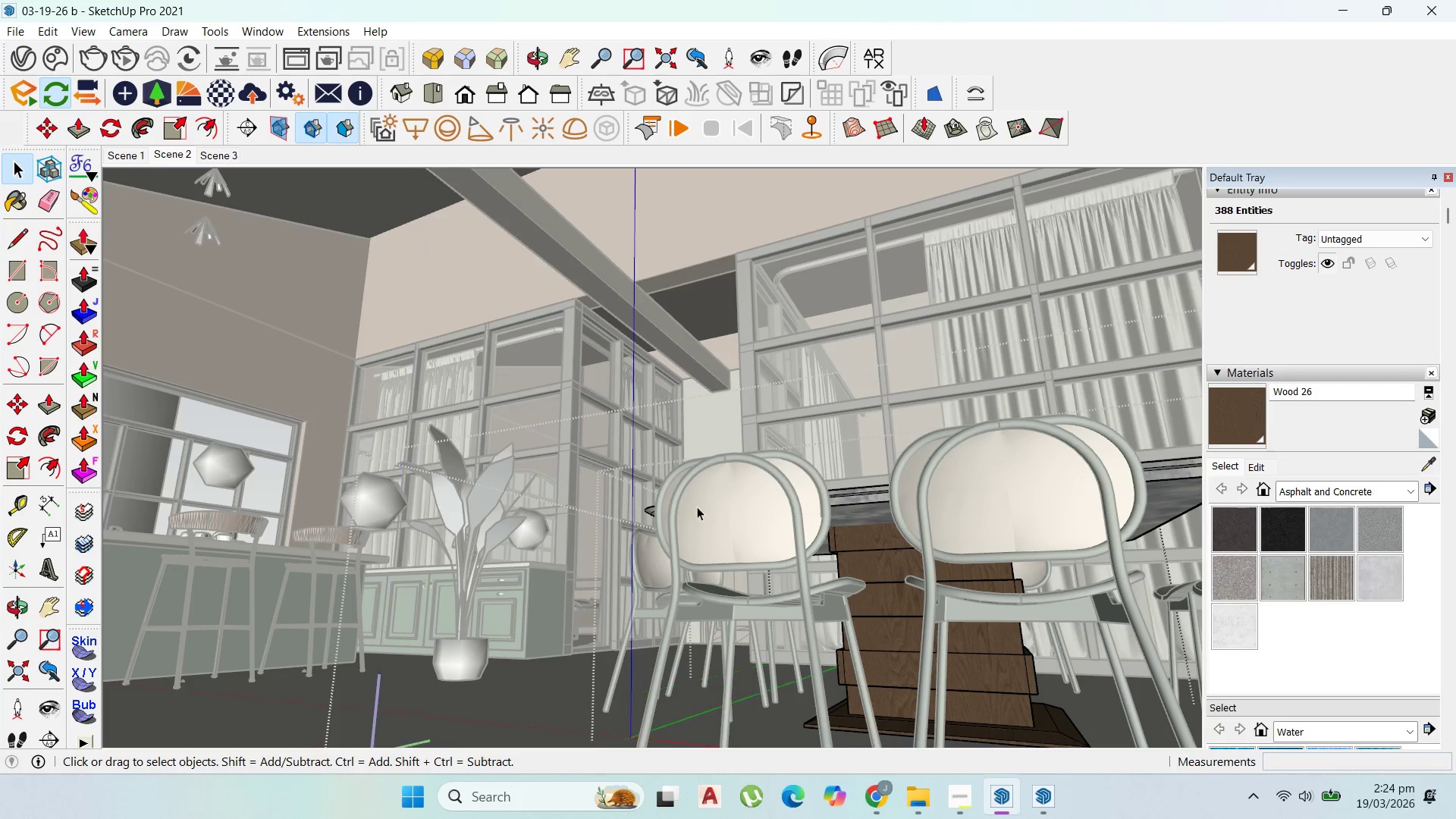 
key(Escape)
 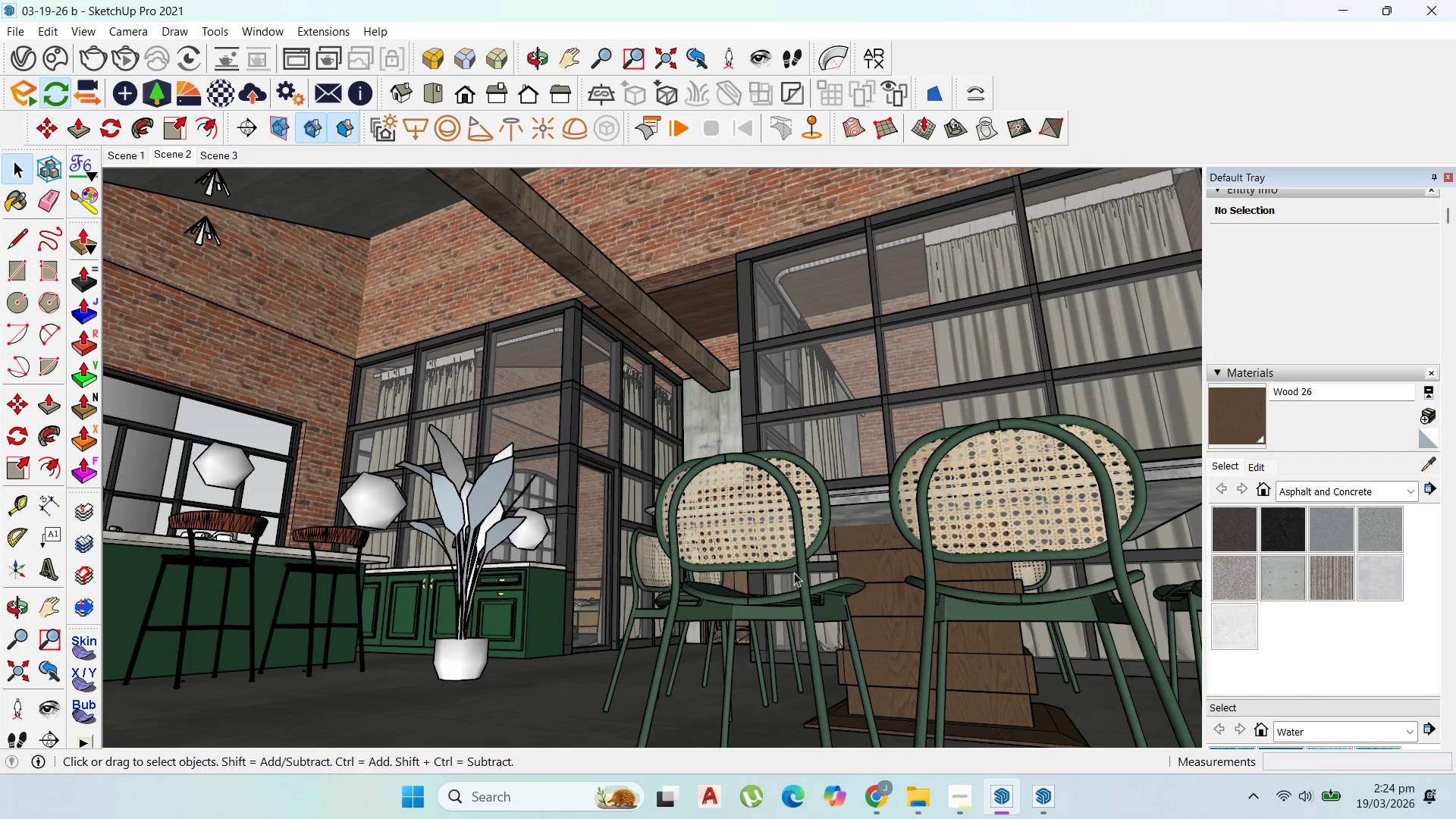 
scroll: coordinate [795, 594], scroll_direction: down, amount: 1.0
 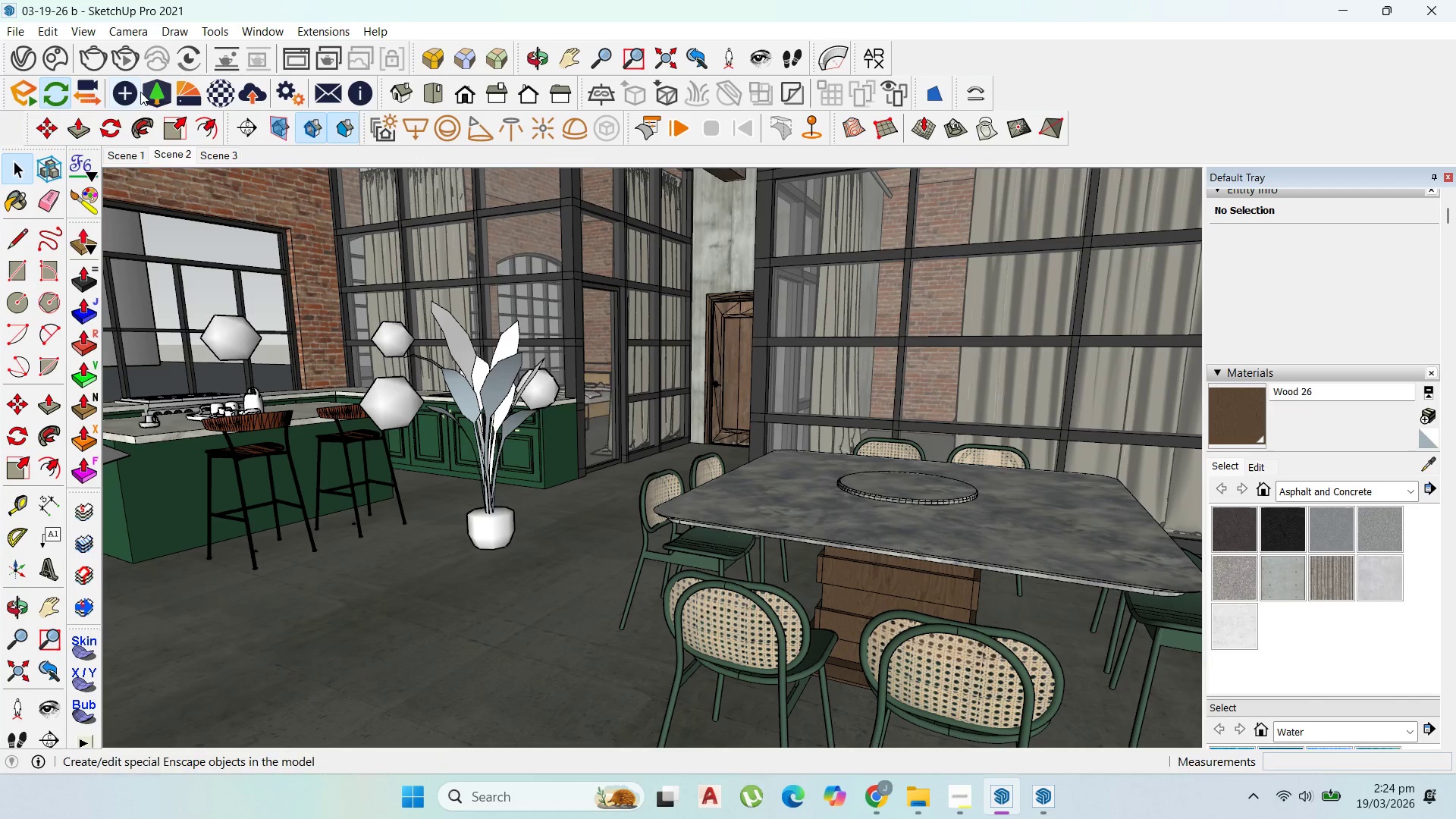 
left_click([181, 93])
 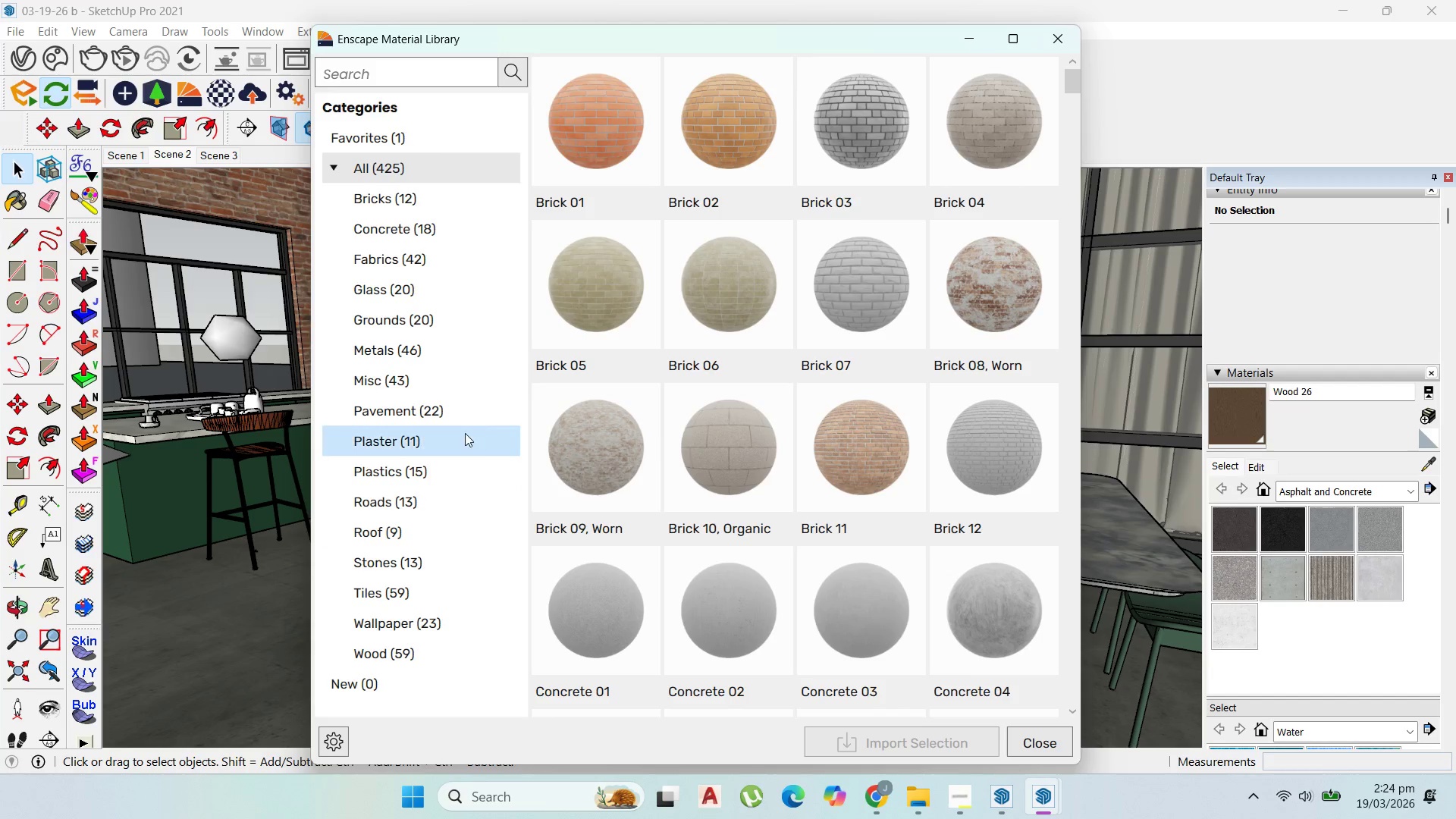 
wait(6.16)
 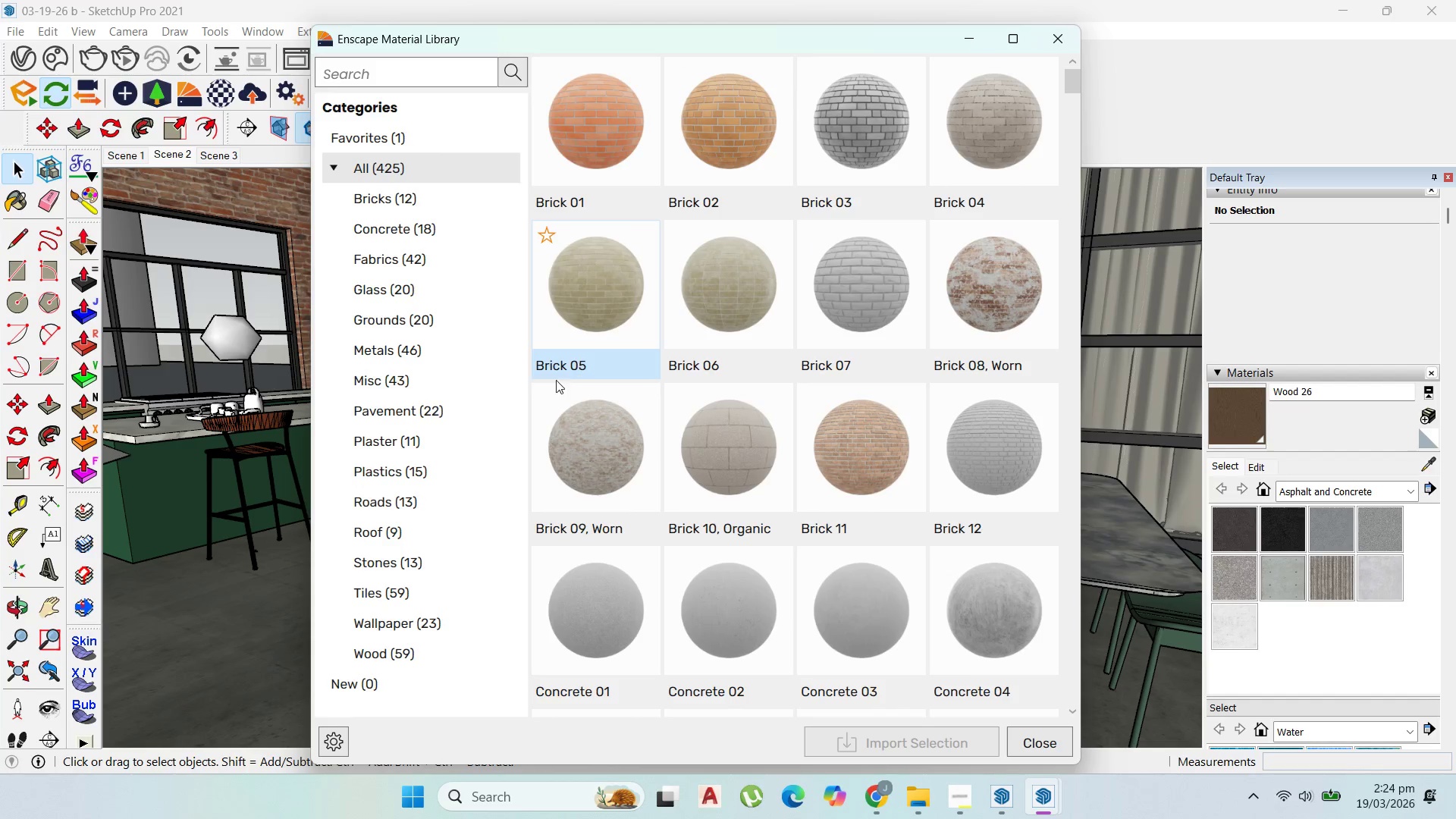 
left_click([431, 550])
 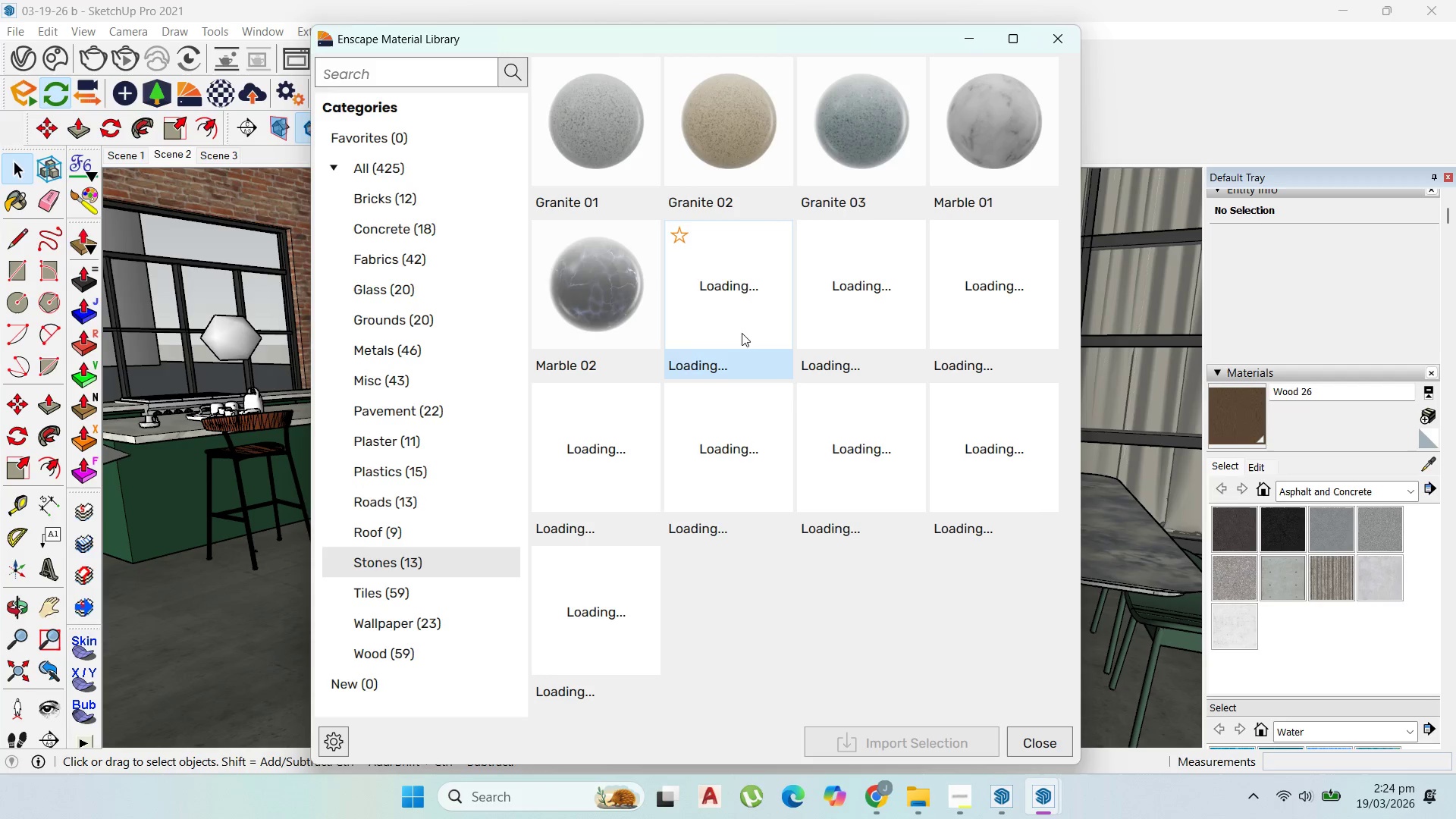 
wait(7.14)
 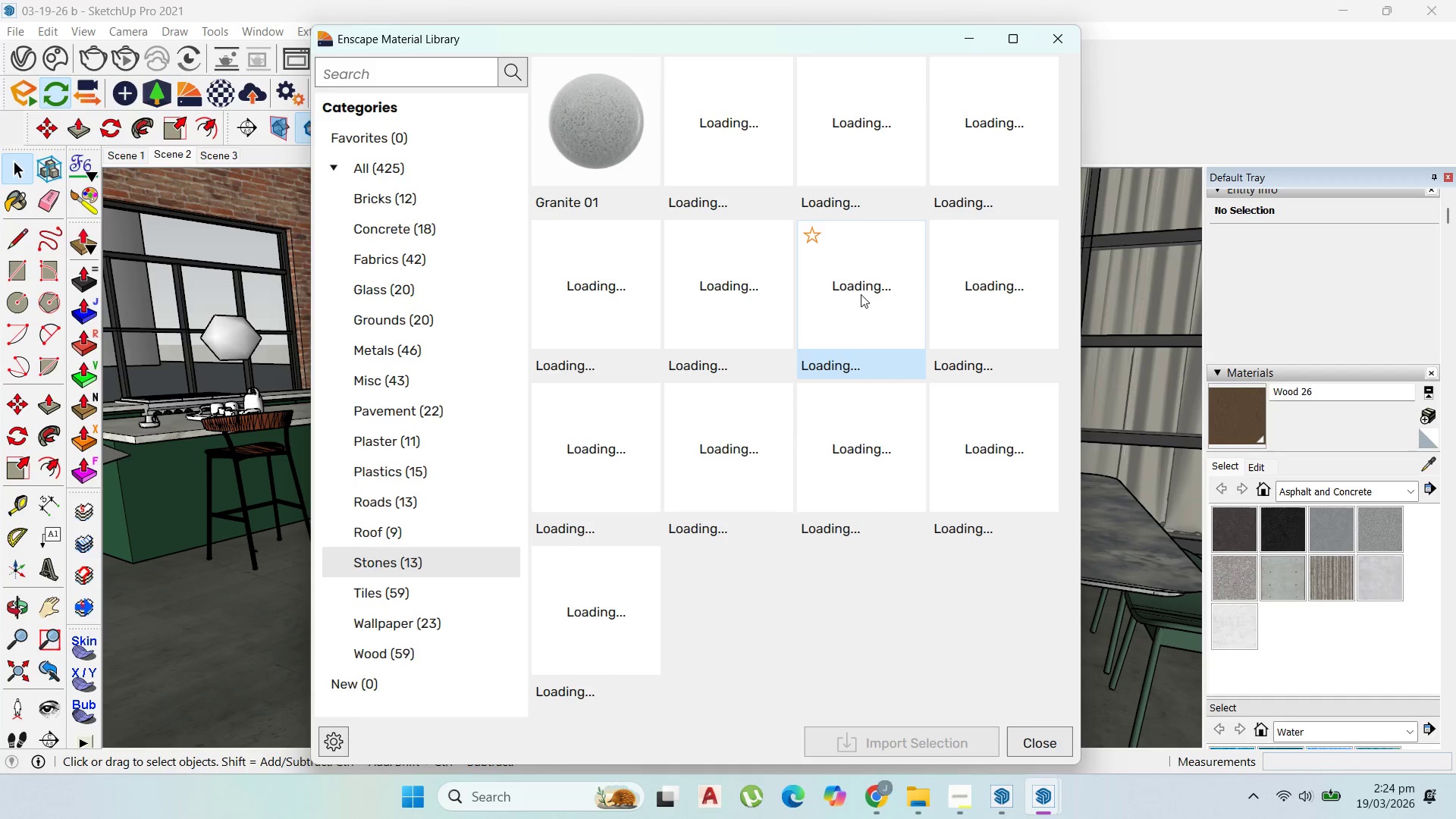 
left_click([733, 309])
 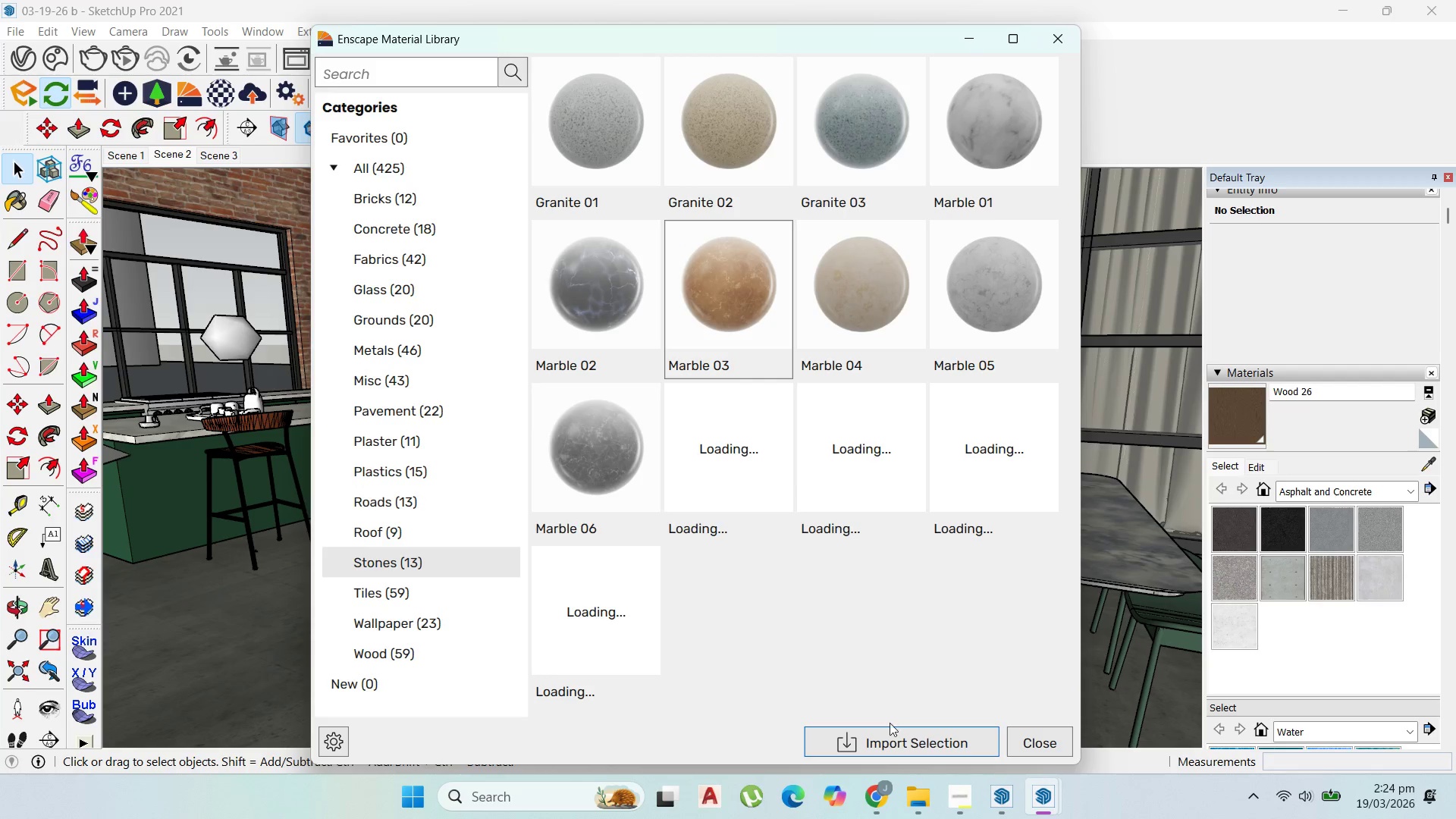 
left_click([893, 736])
 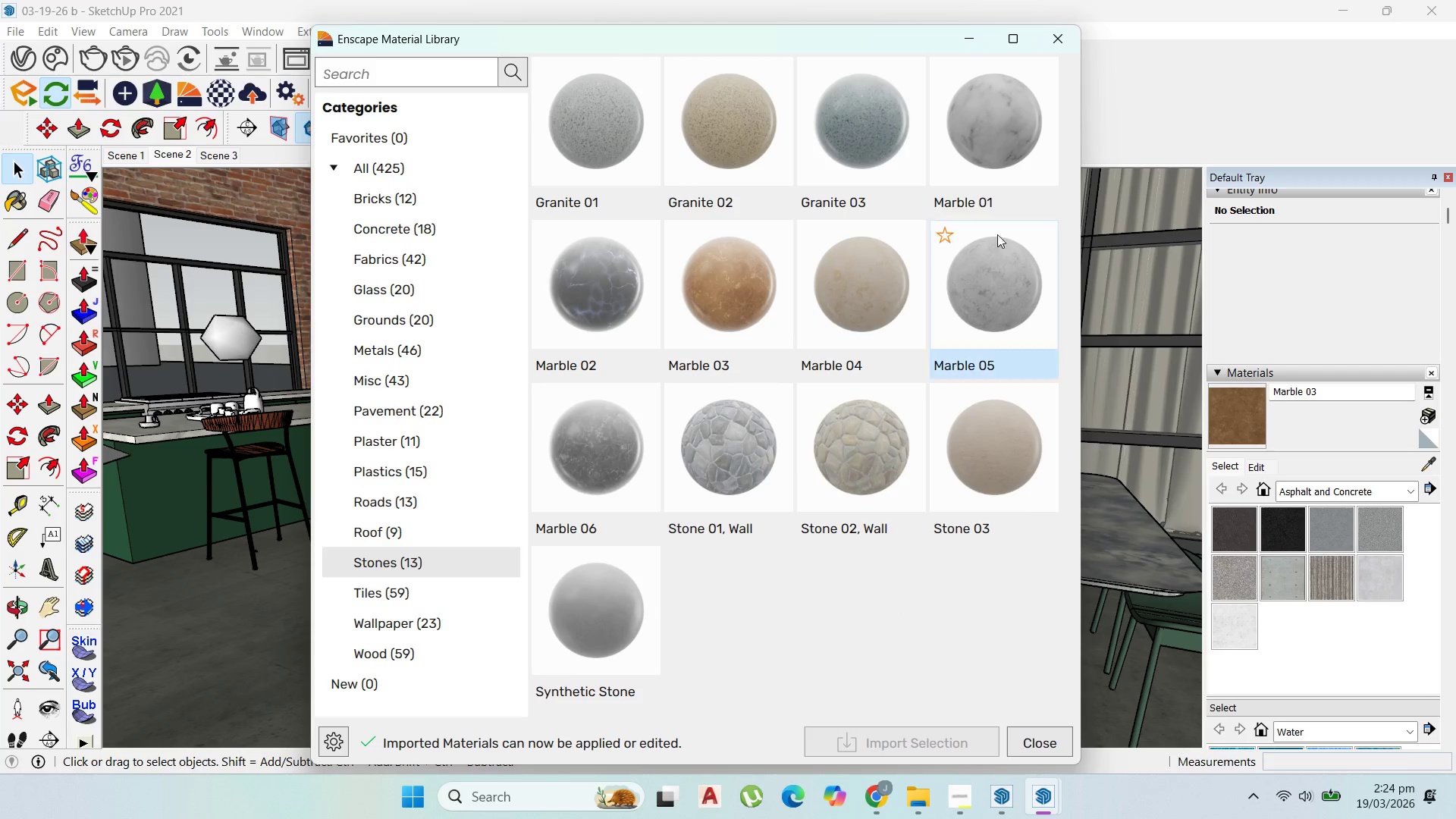 
left_click([1065, 31])
 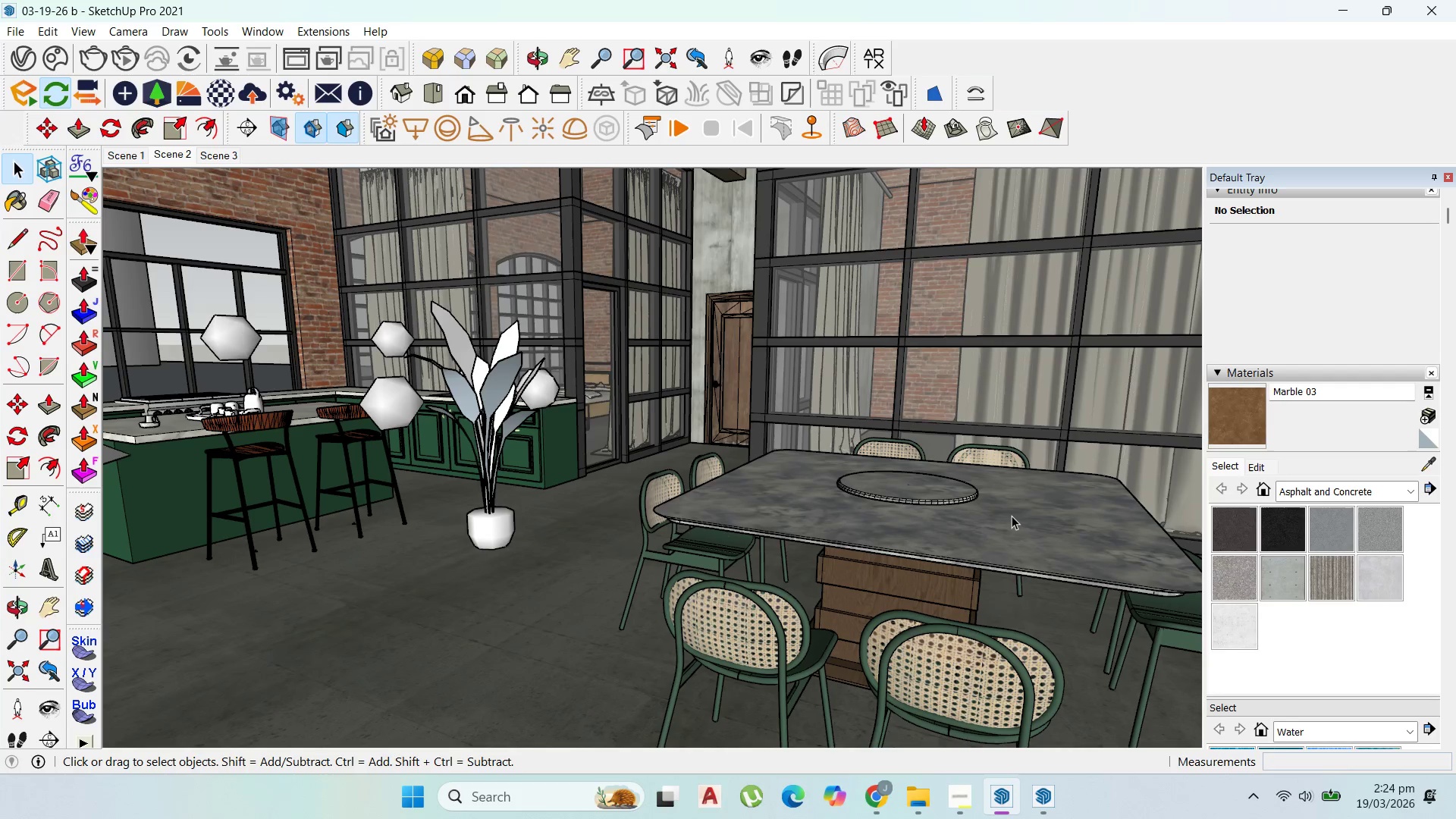 
double_click([1012, 517])
 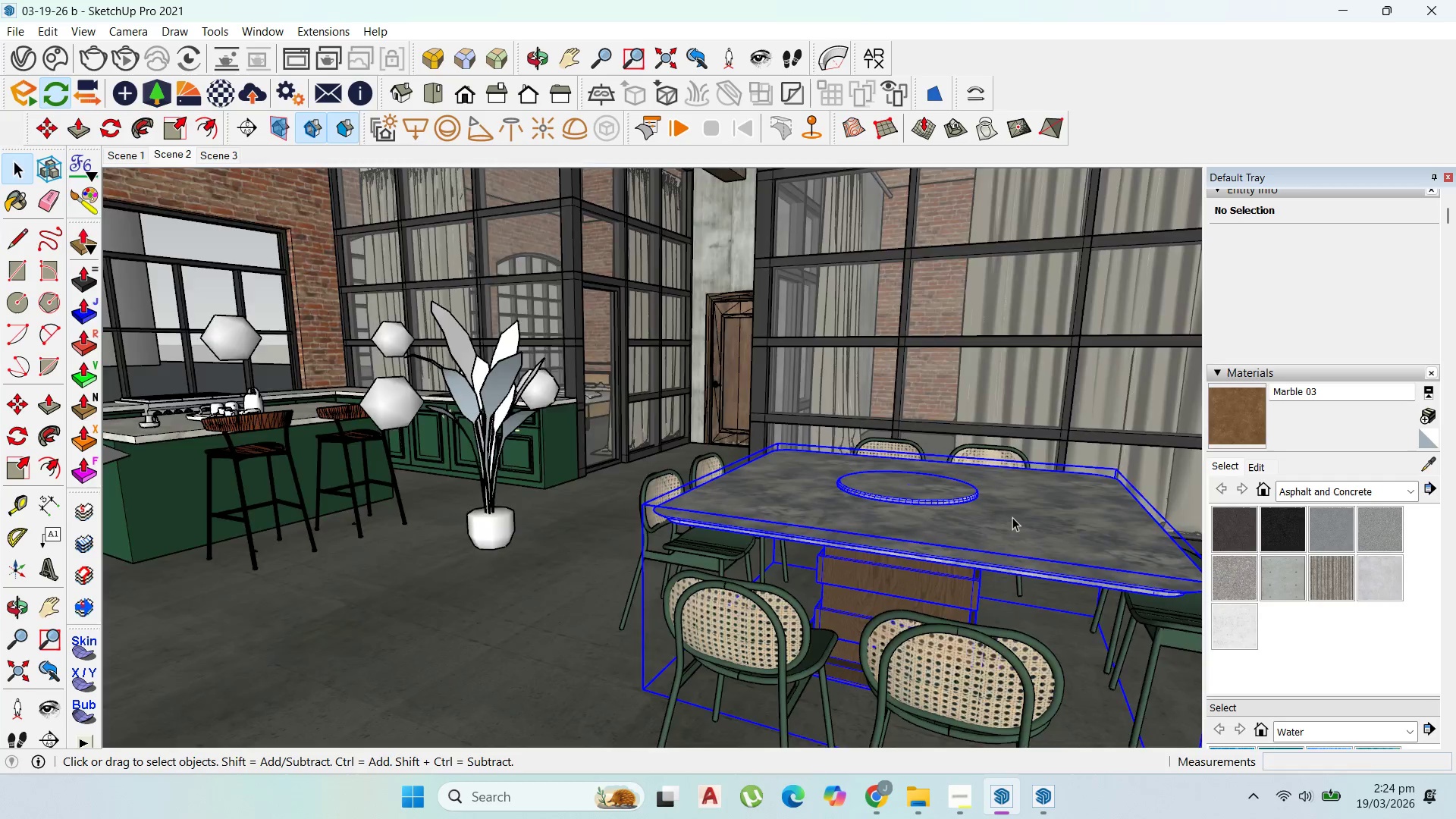 
triple_click([1012, 517])
 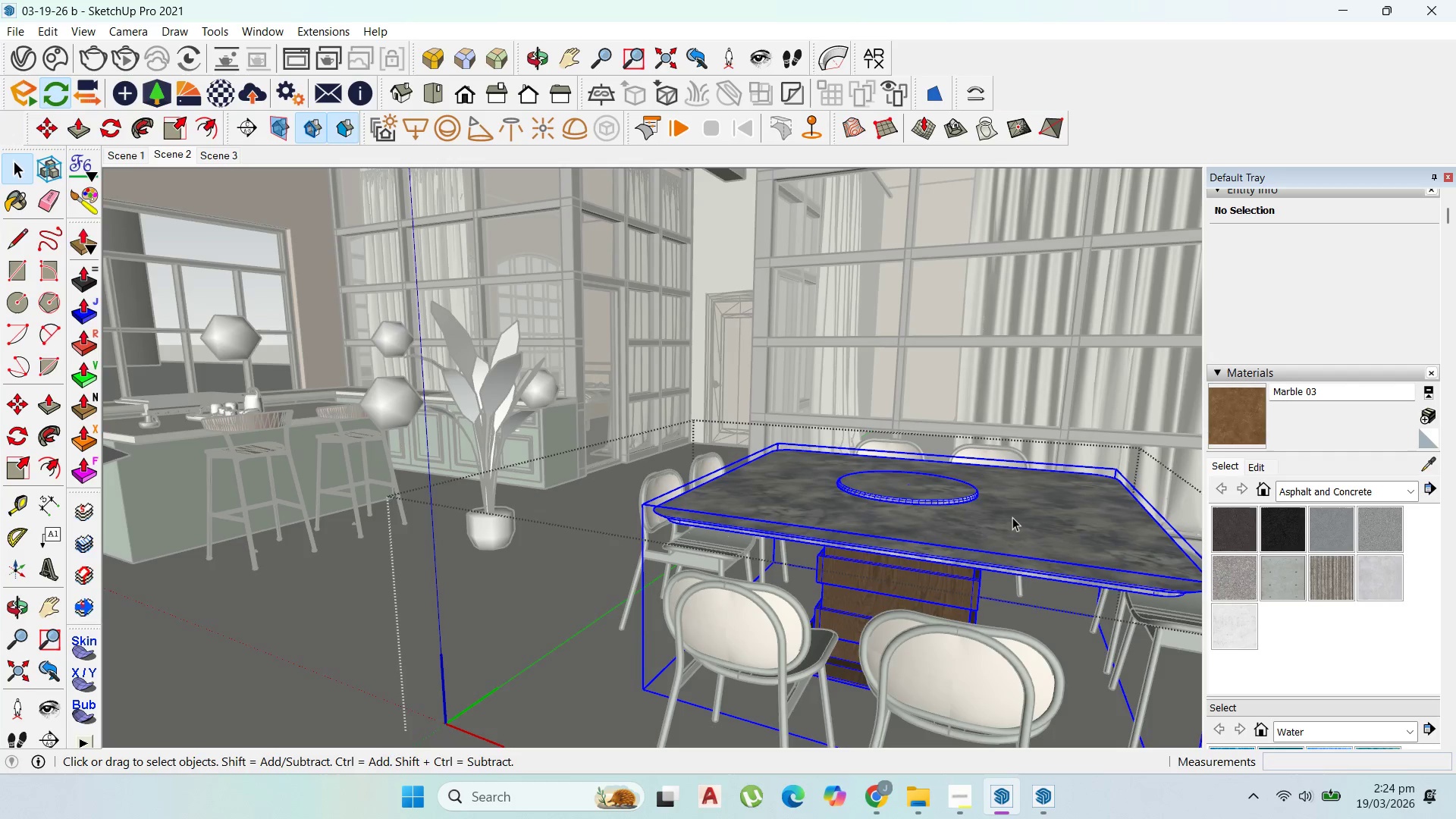 
triple_click([1012, 517])
 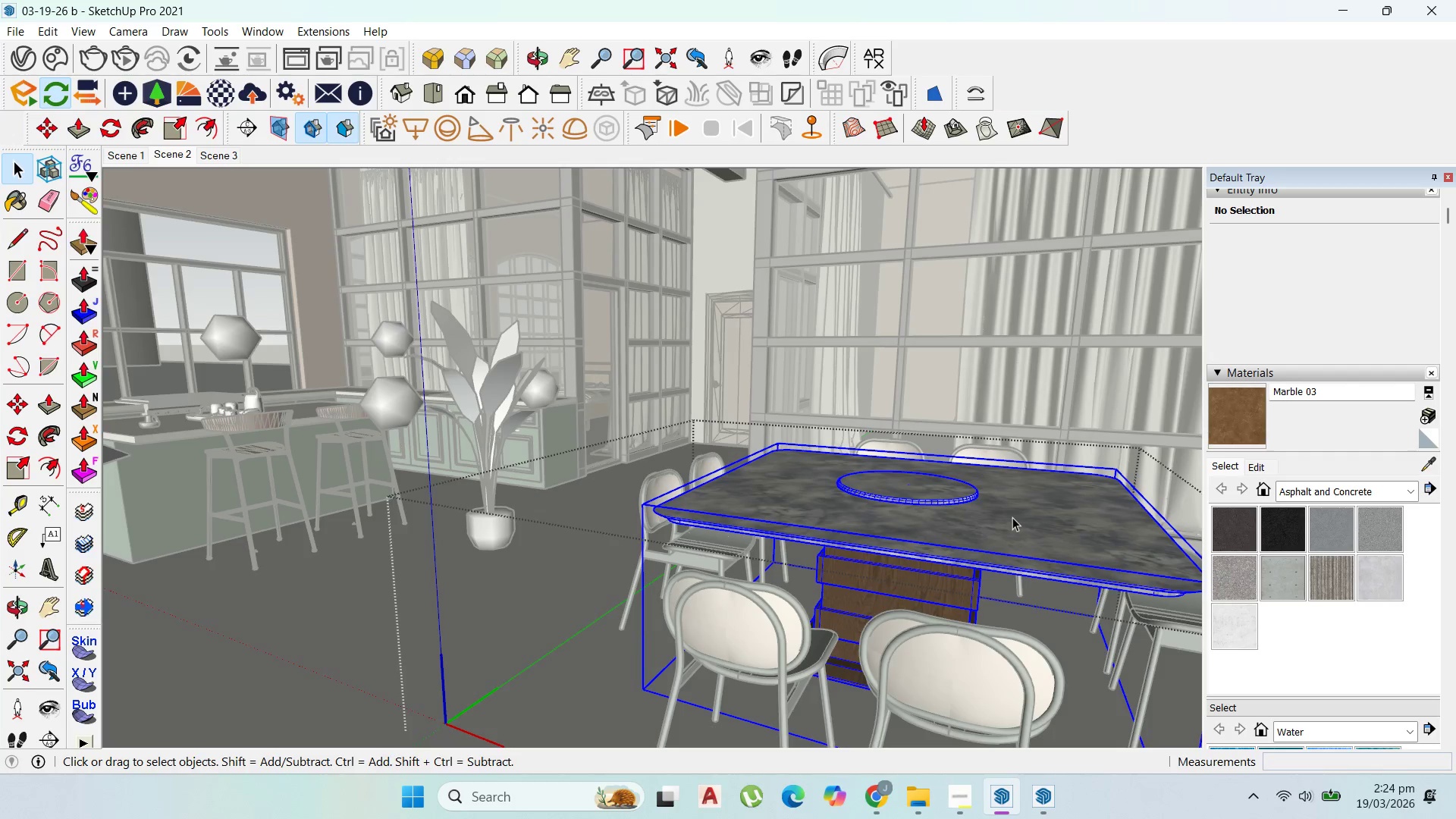 
triple_click([1012, 517])
 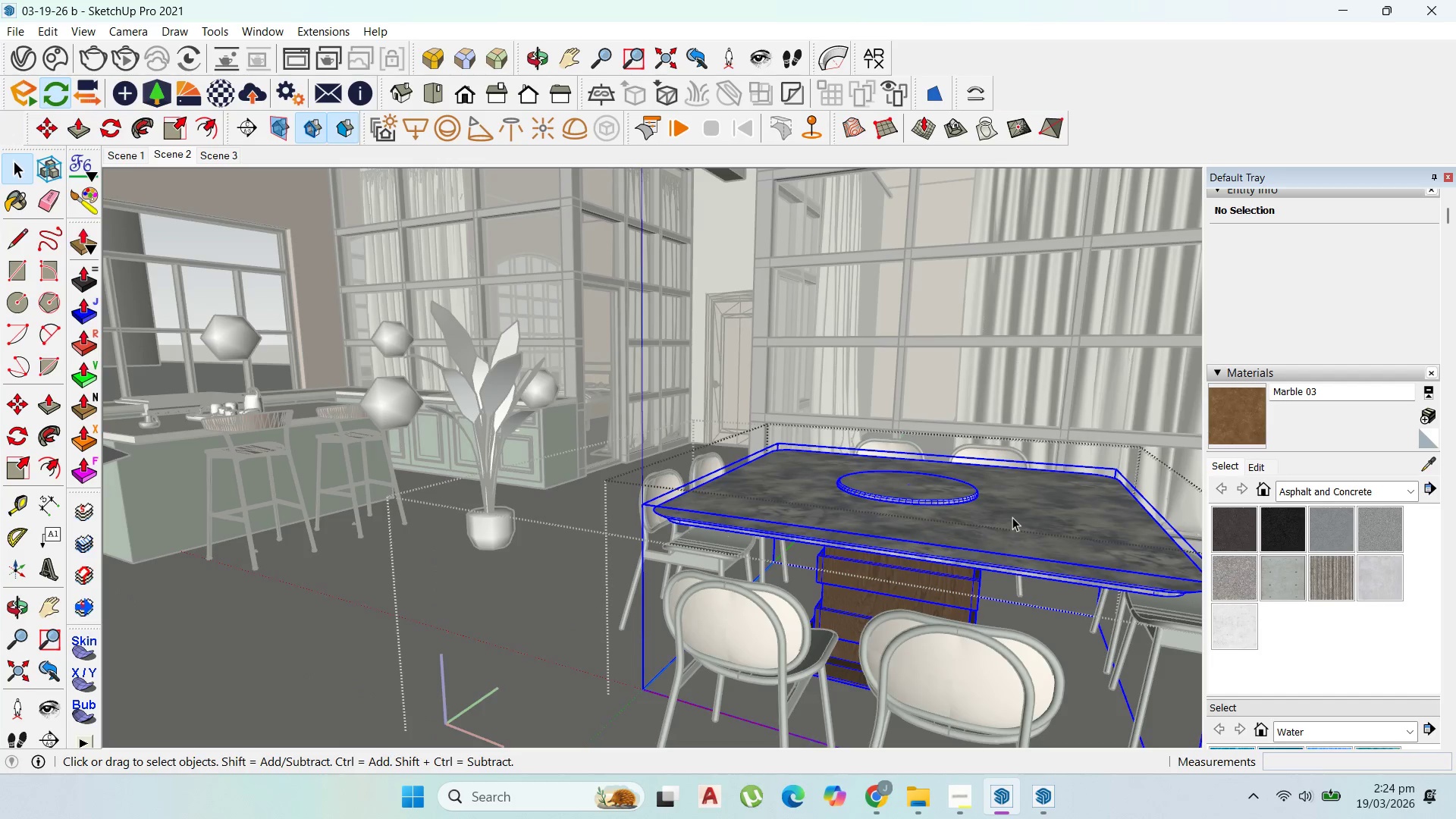 
triple_click([1012, 517])
 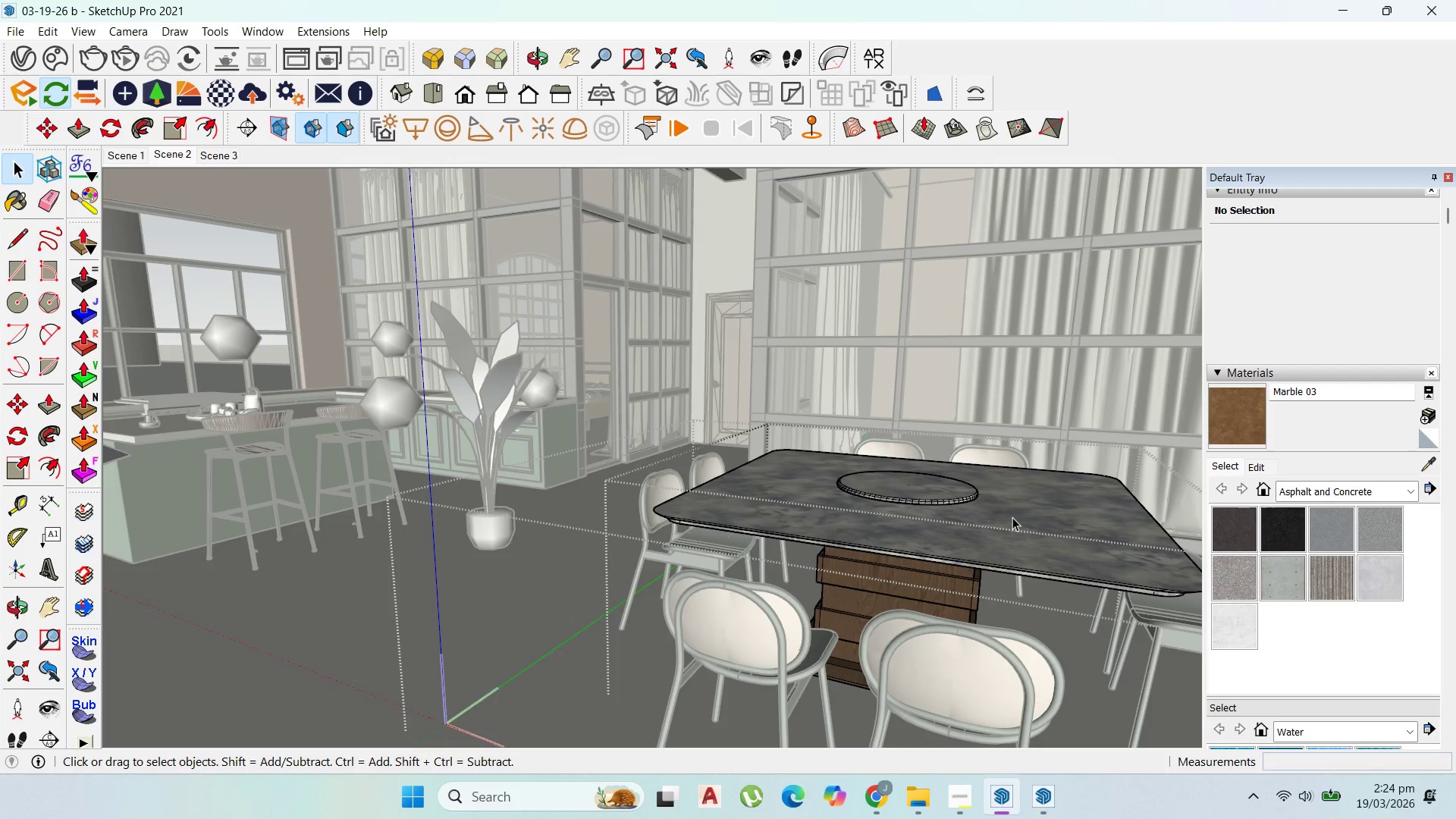 
triple_click([1012, 517])
 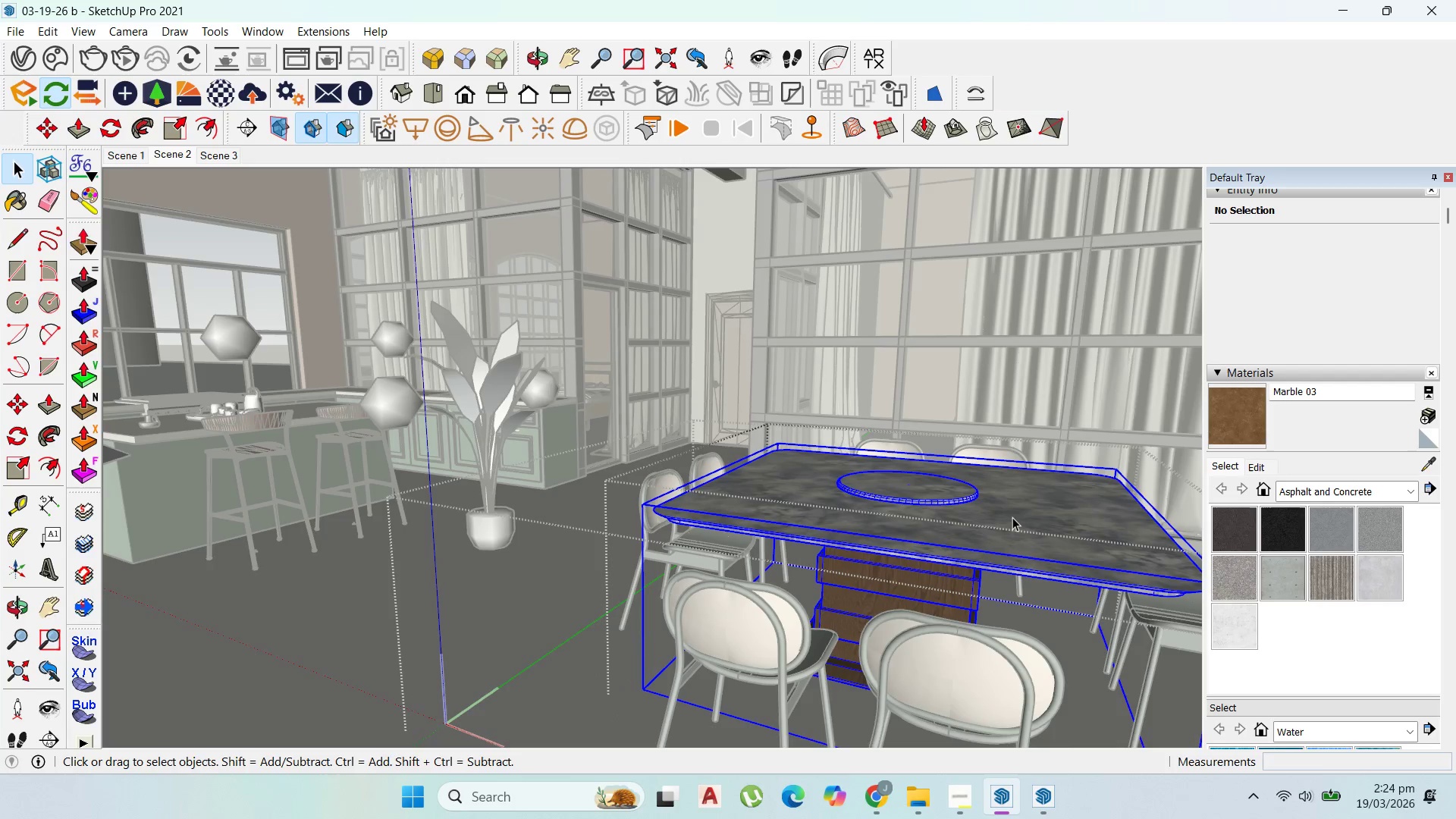 
triple_click([1012, 517])
 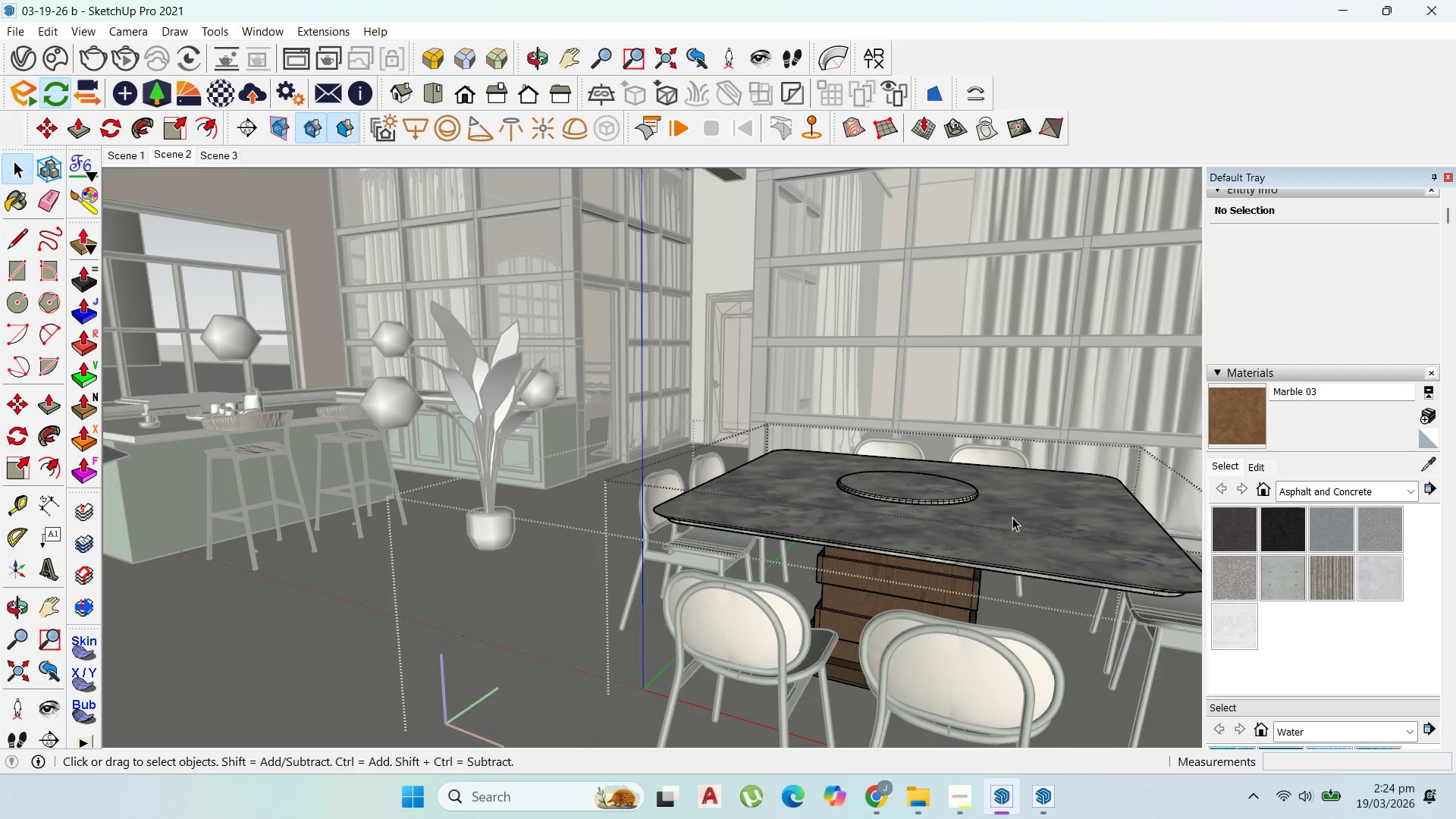 
triple_click([1012, 517])
 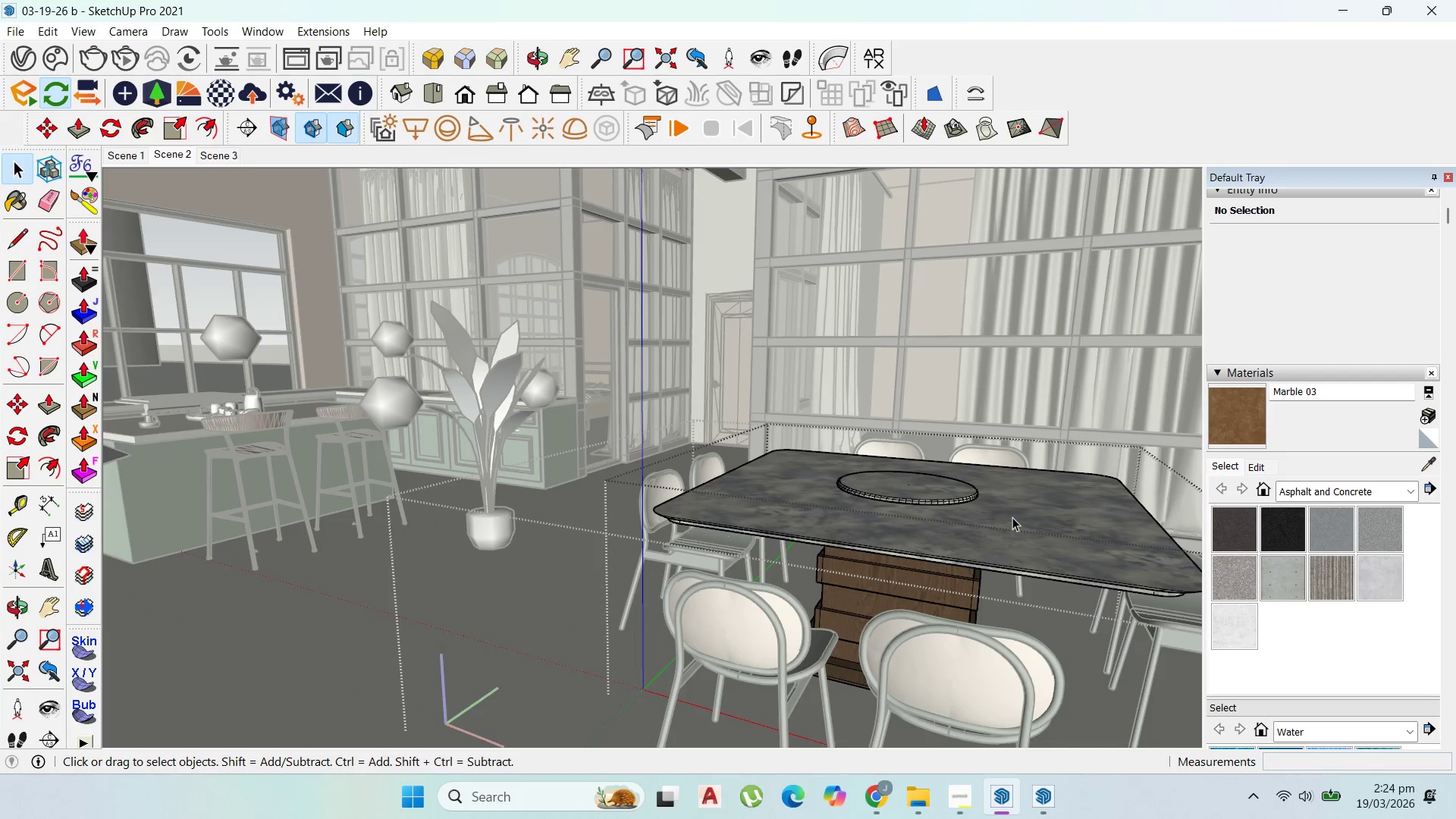 
triple_click([1012, 517])
 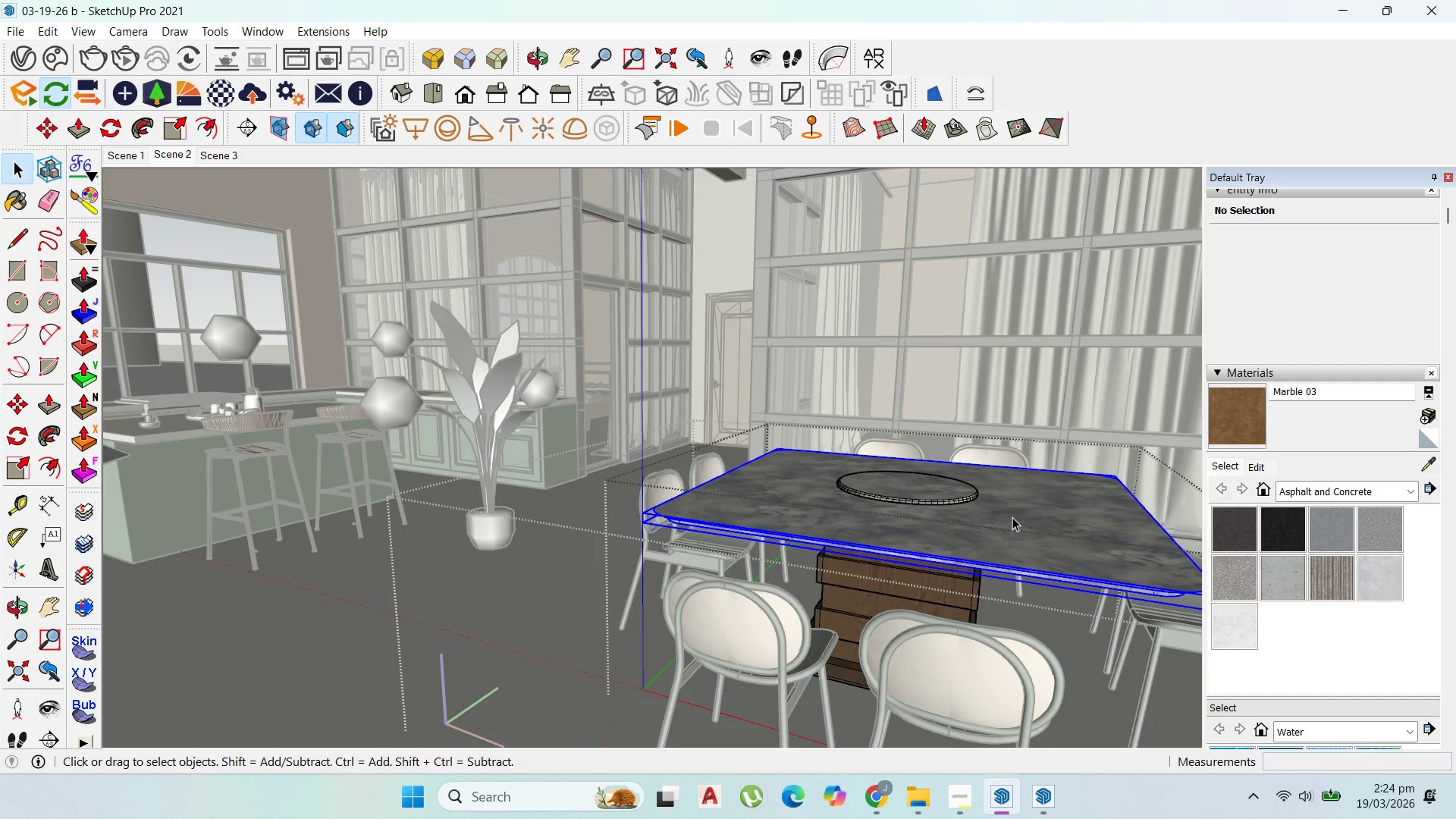 
triple_click([1012, 517])
 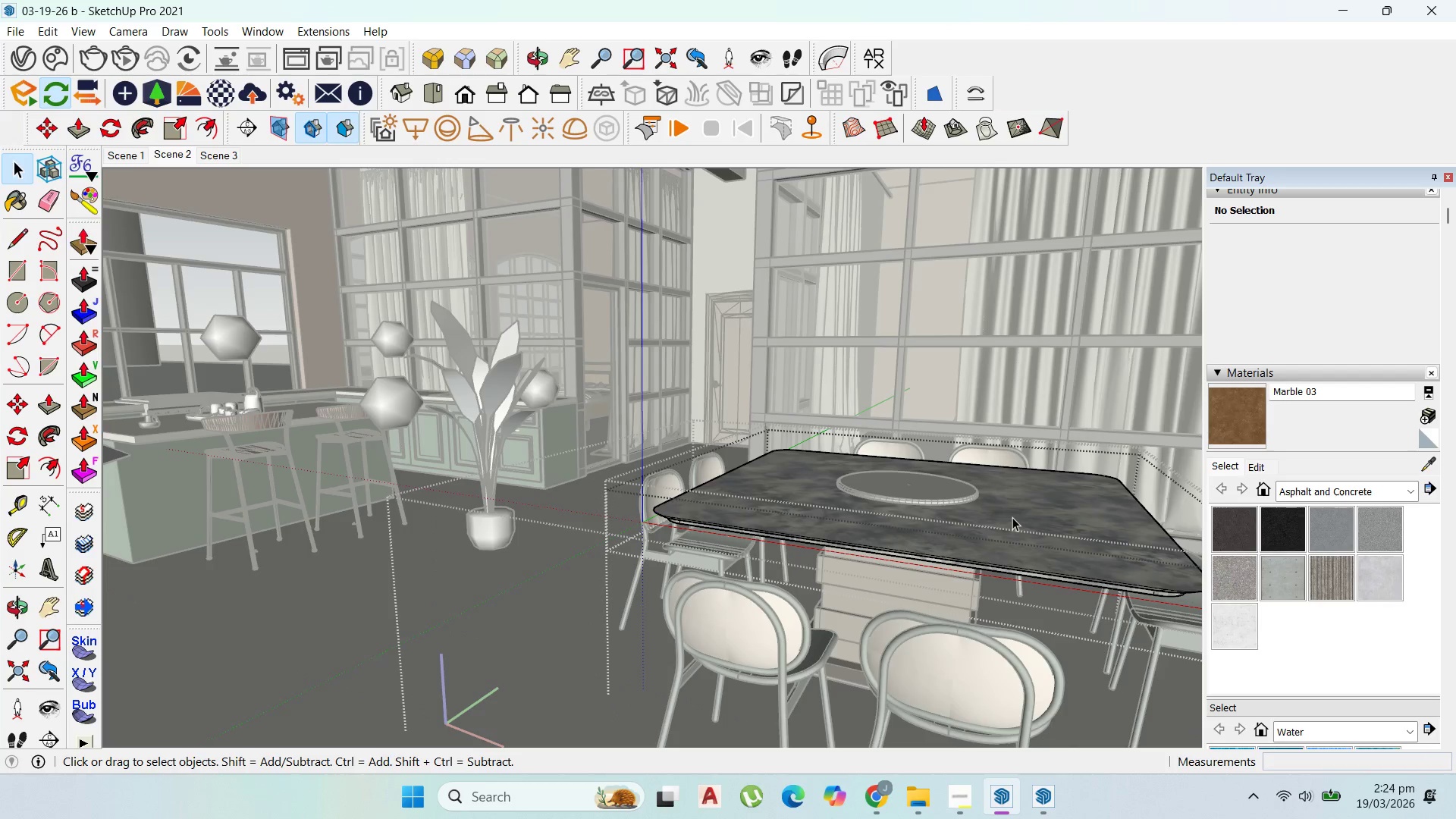 
triple_click([1012, 517])
 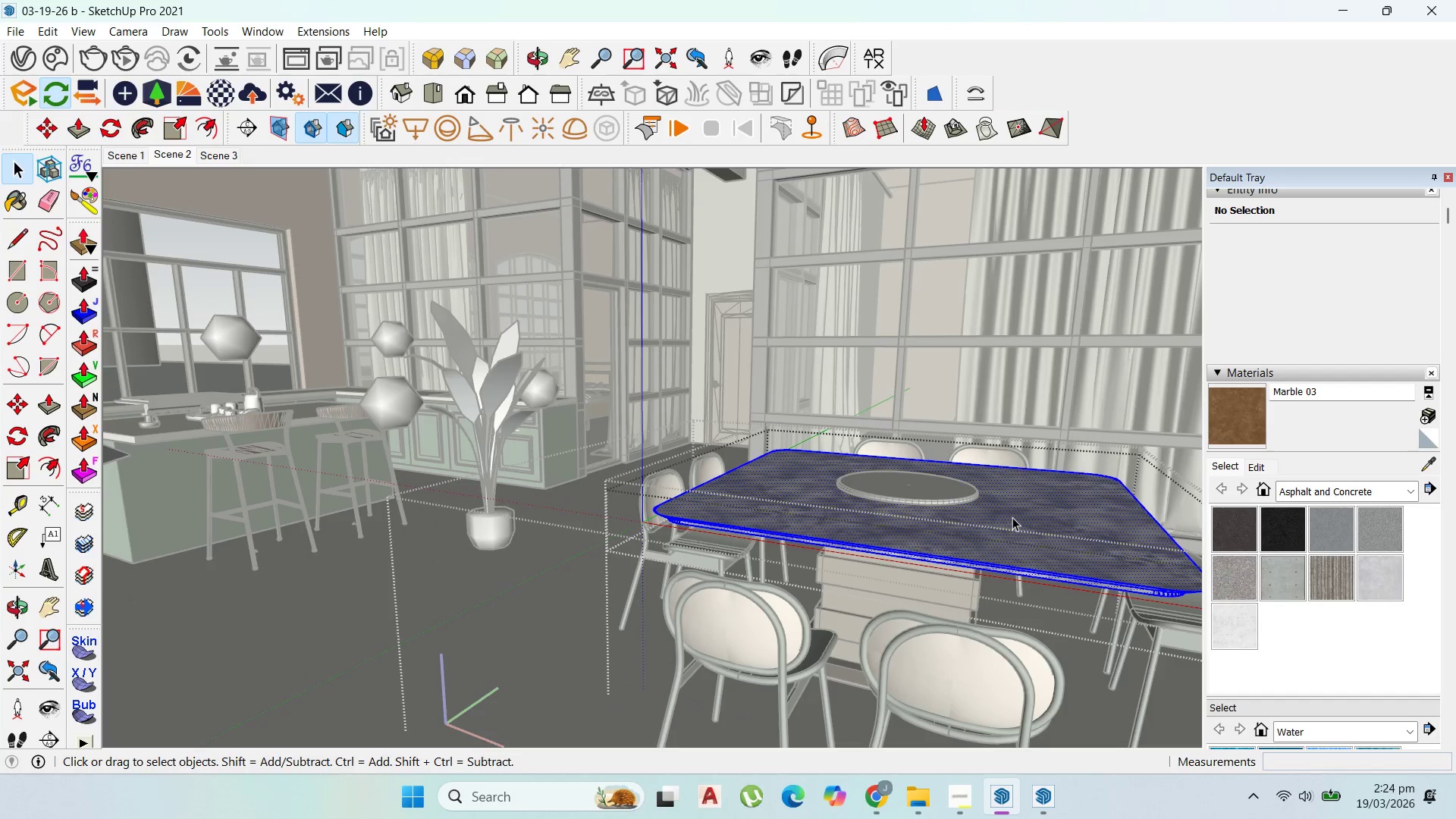 
triple_click([1012, 517])
 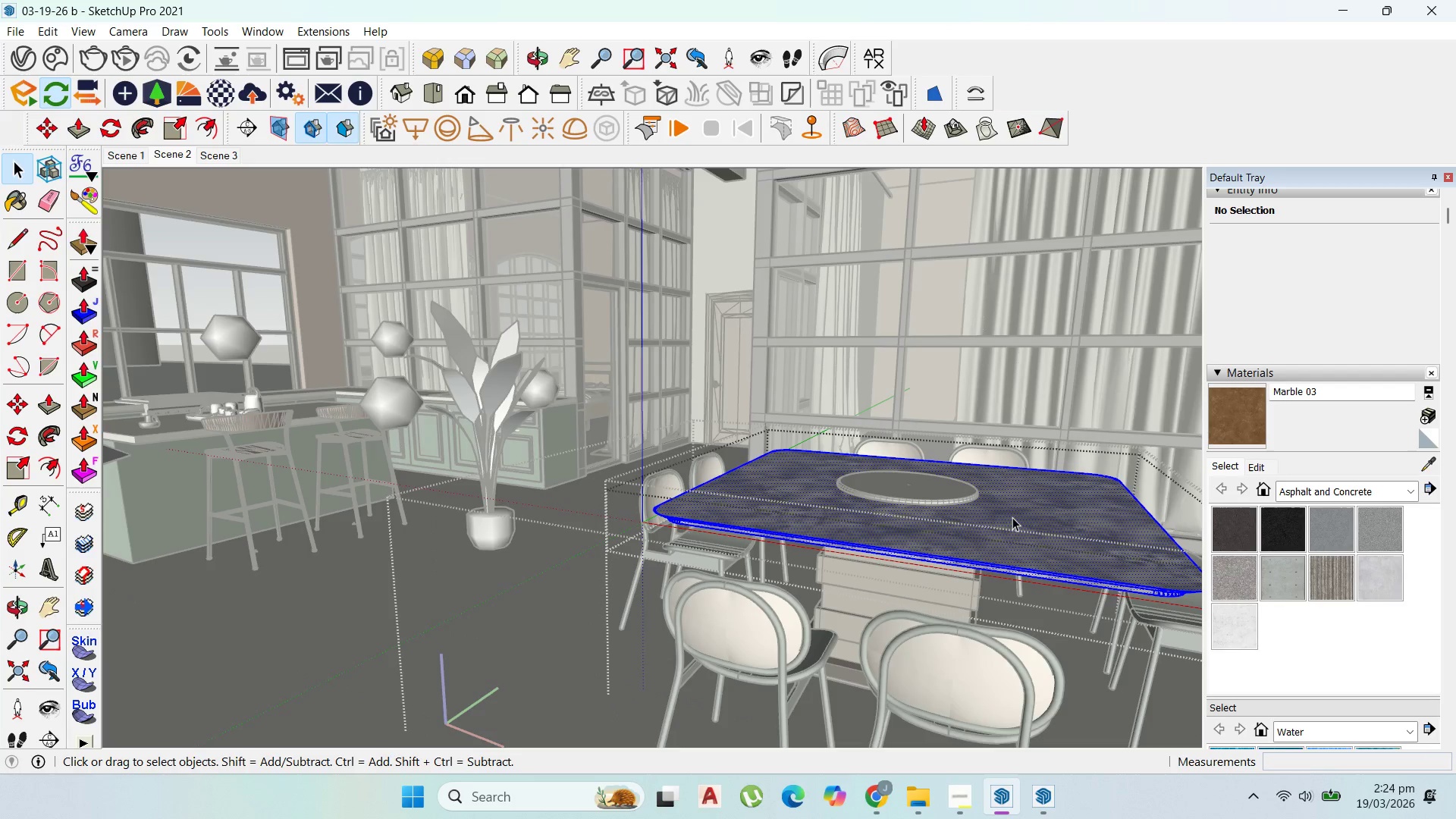 
triple_click([1012, 517])
 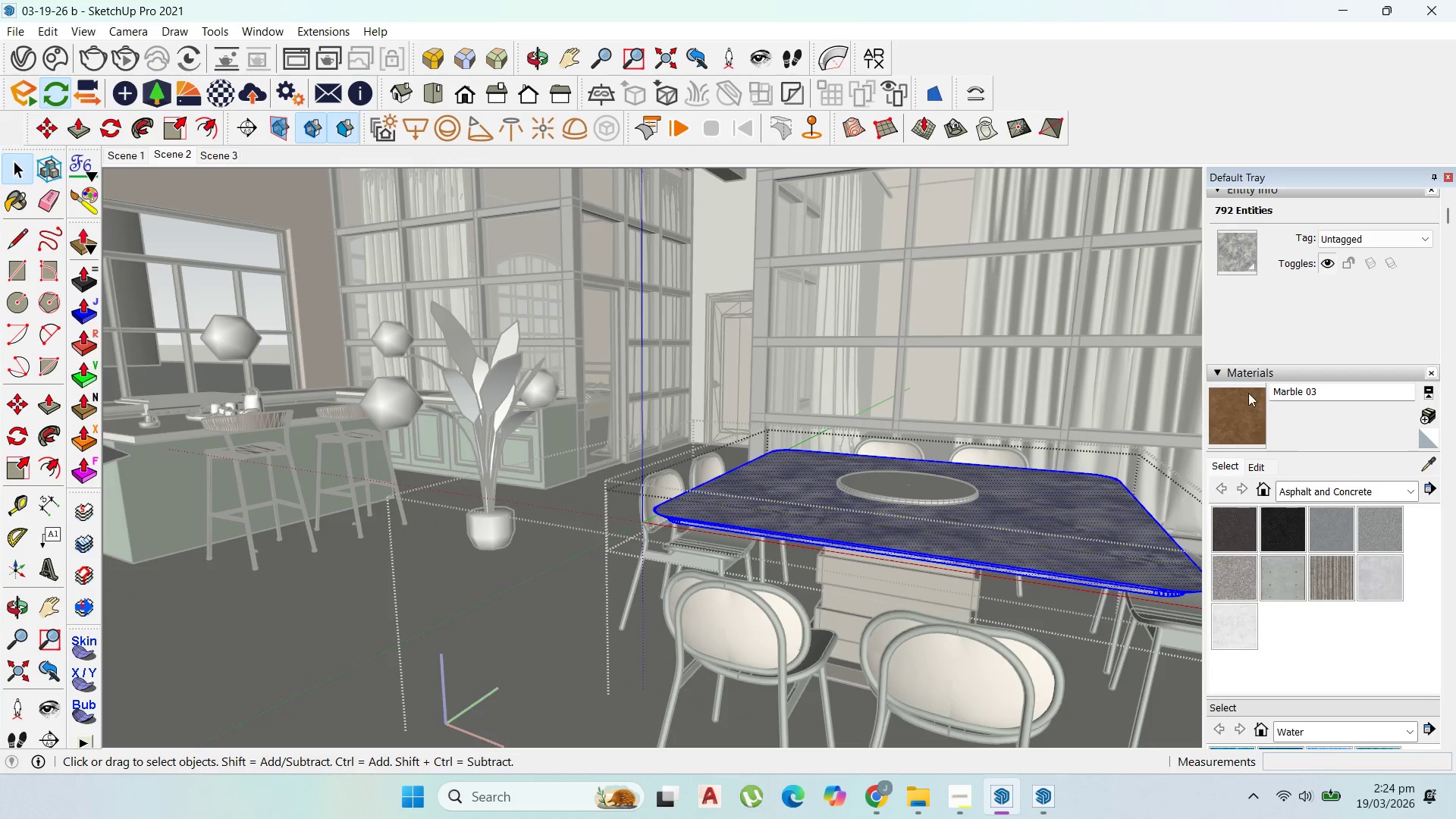 
left_click_drag(start_coordinate=[1233, 387], to_coordinate=[1227, 387])
 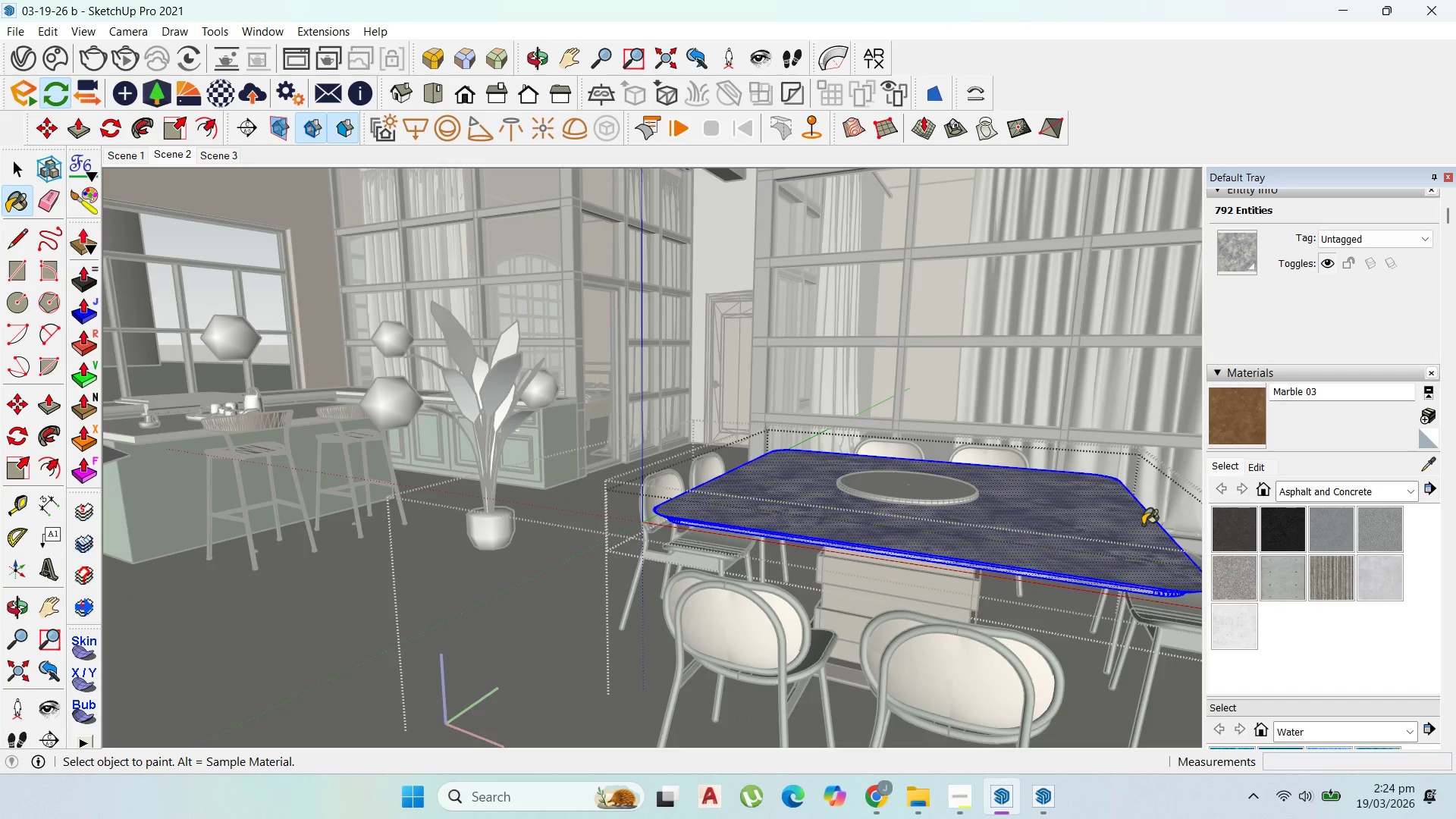 
double_click([1143, 525])
 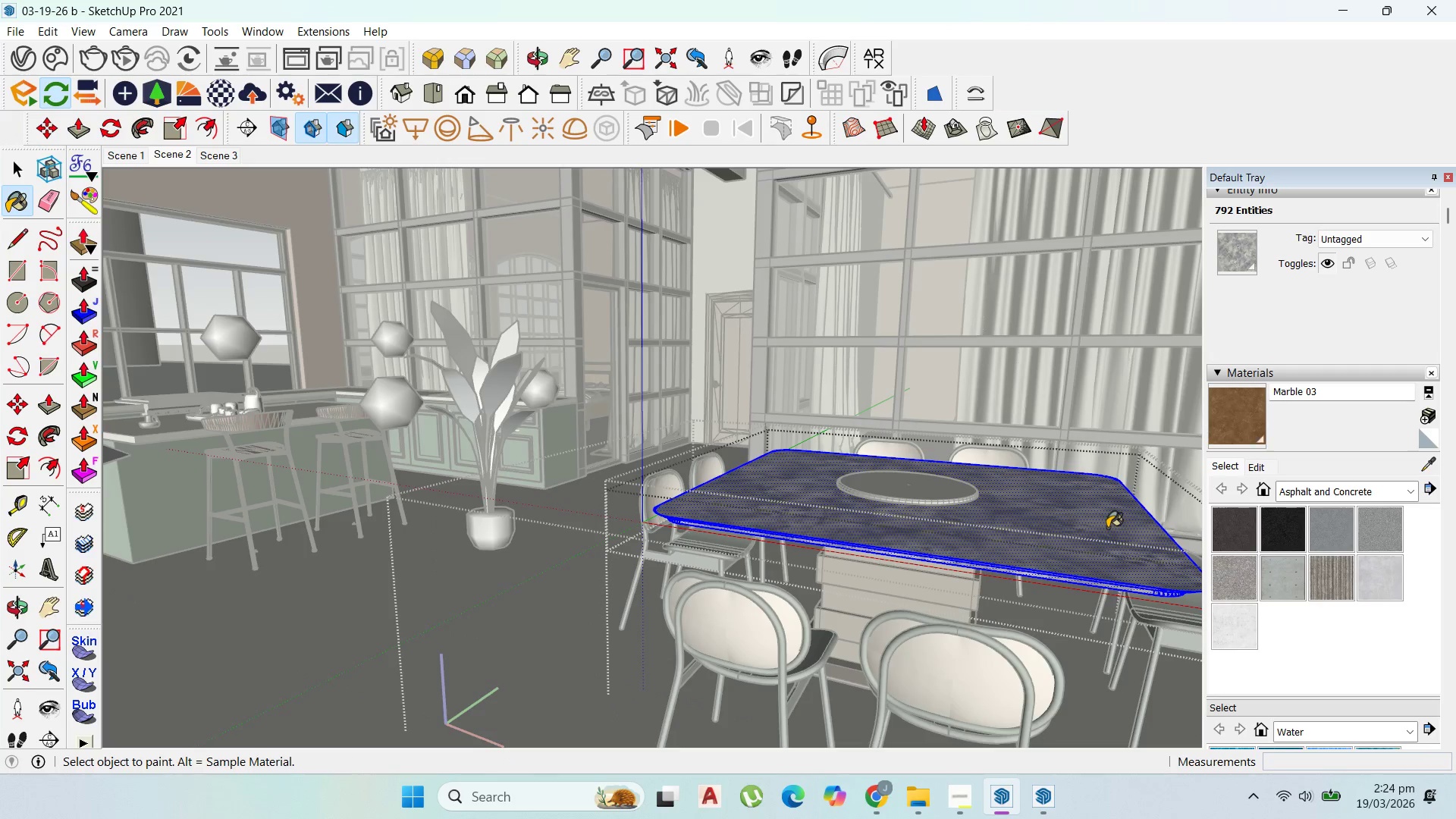 
double_click([1106, 528])
 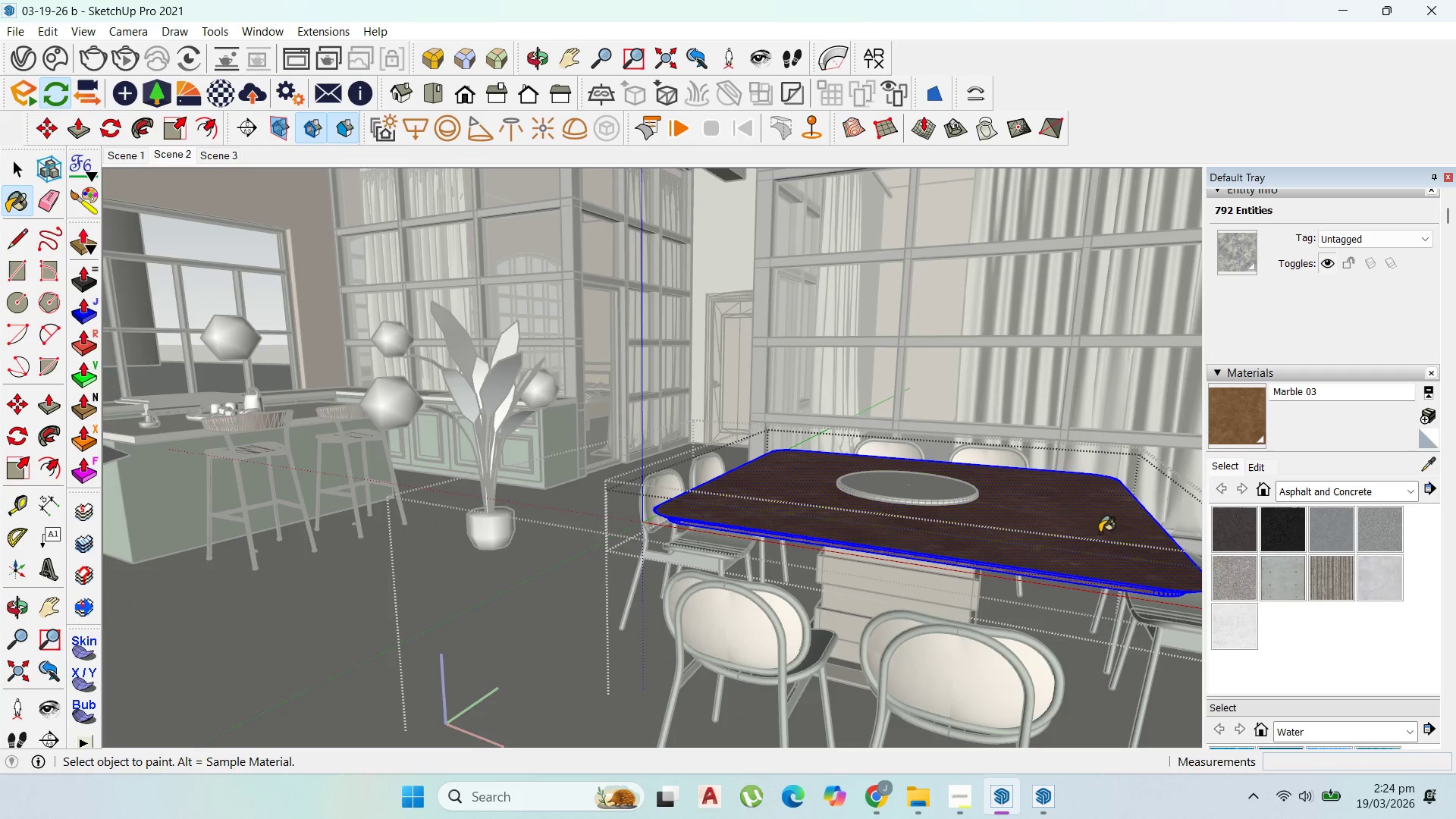 
triple_click([1100, 532])
 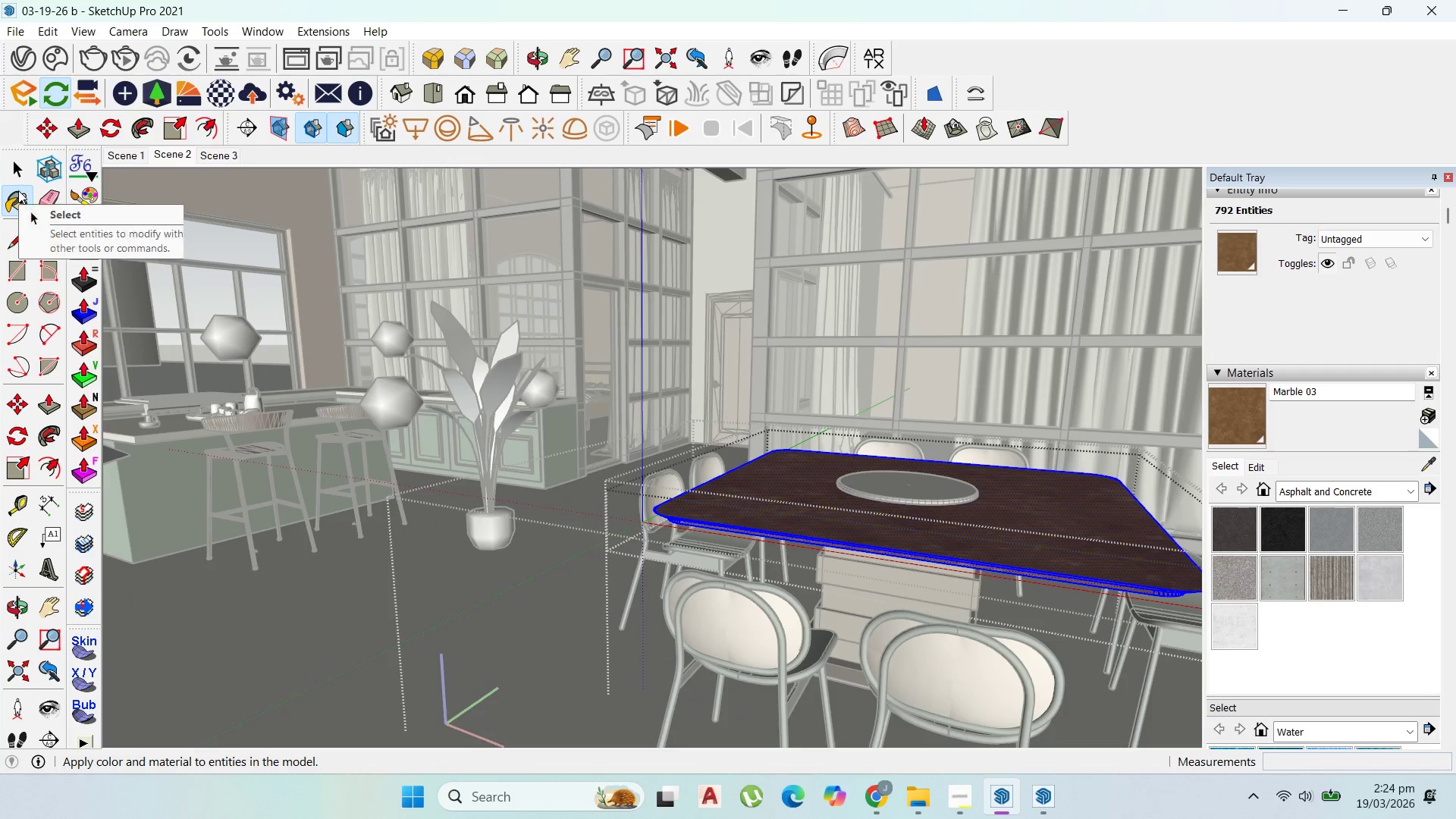 
left_click([16, 178])
 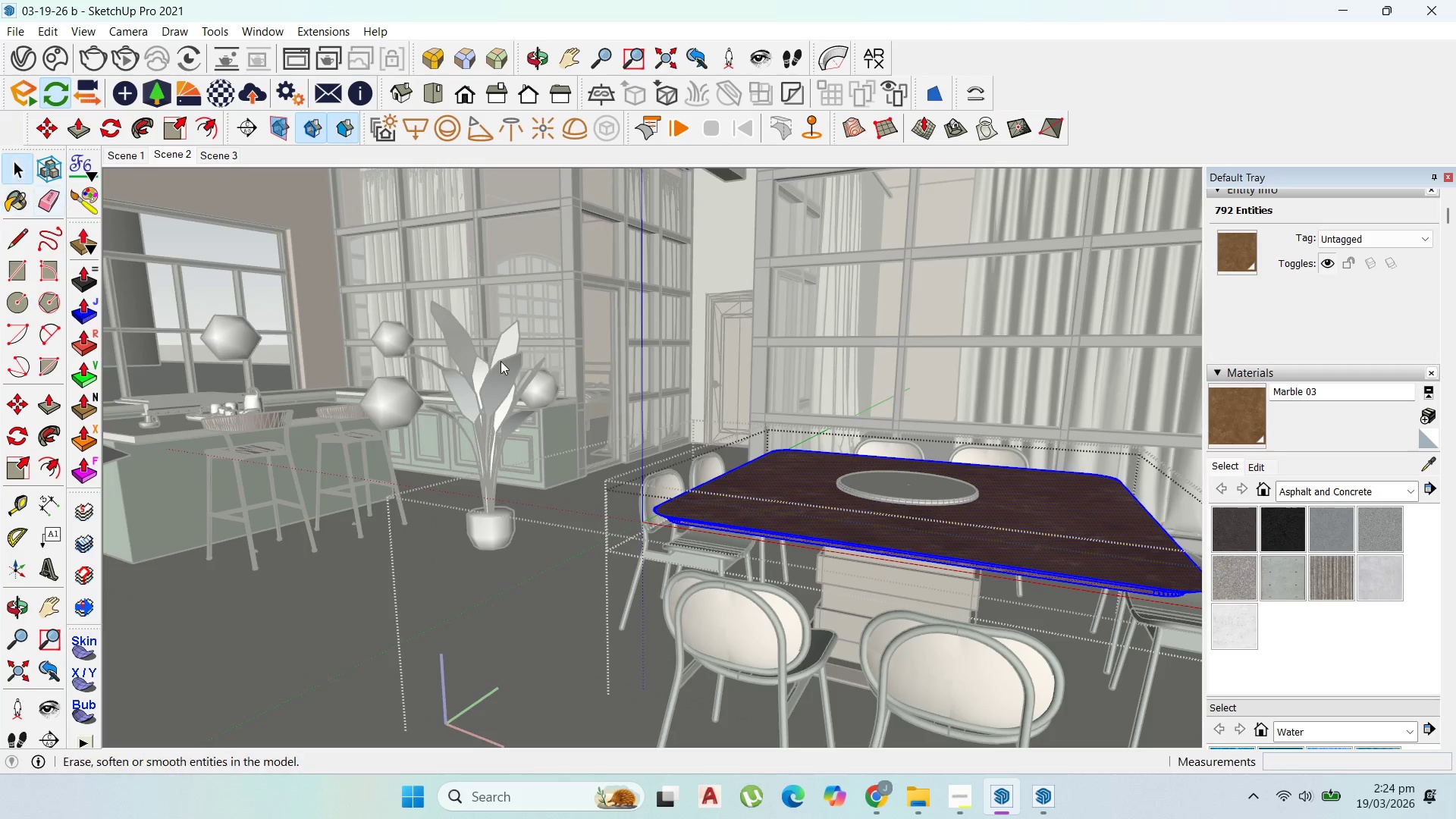 
key(Escape)
 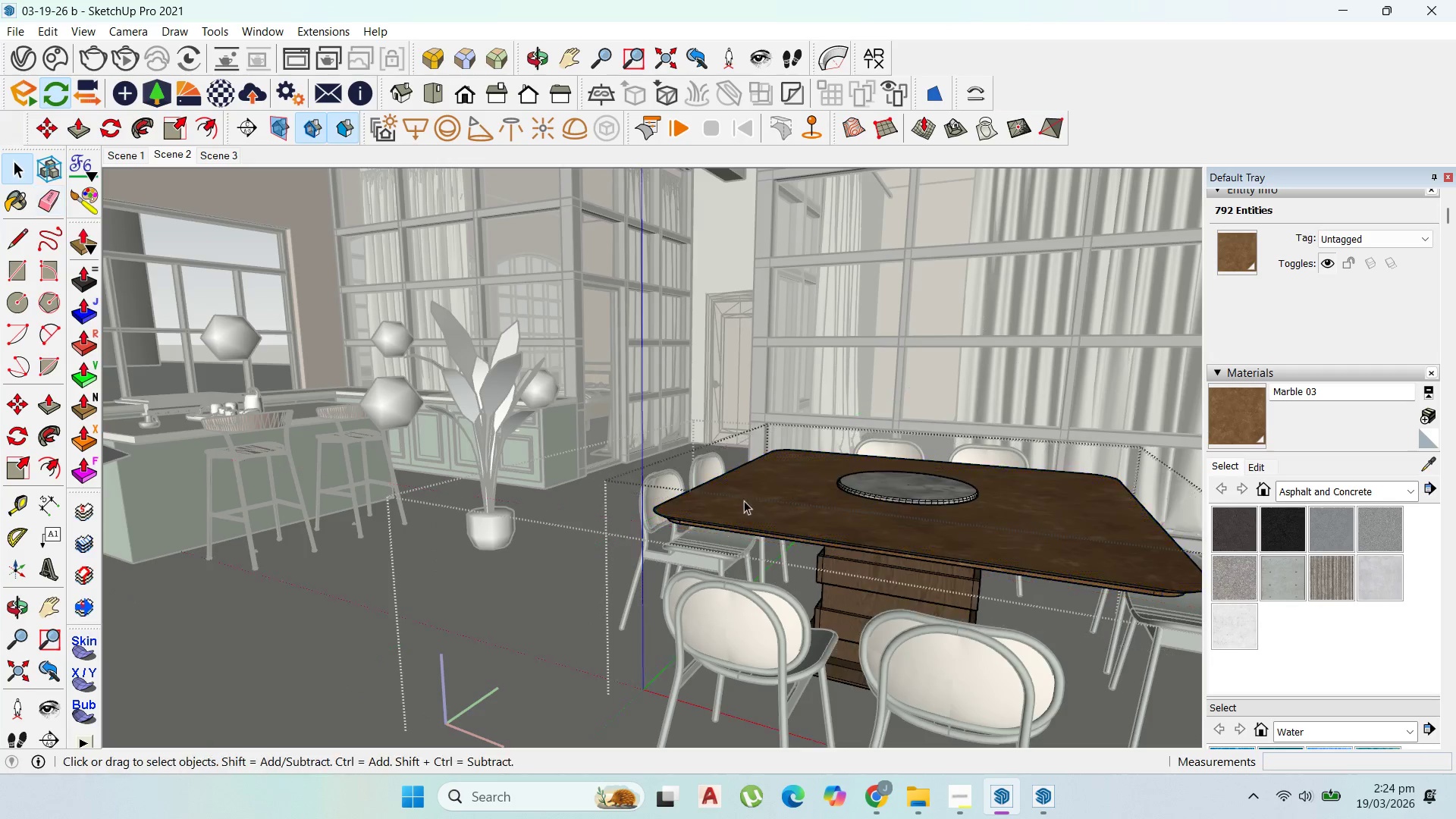 
key(Escape)
 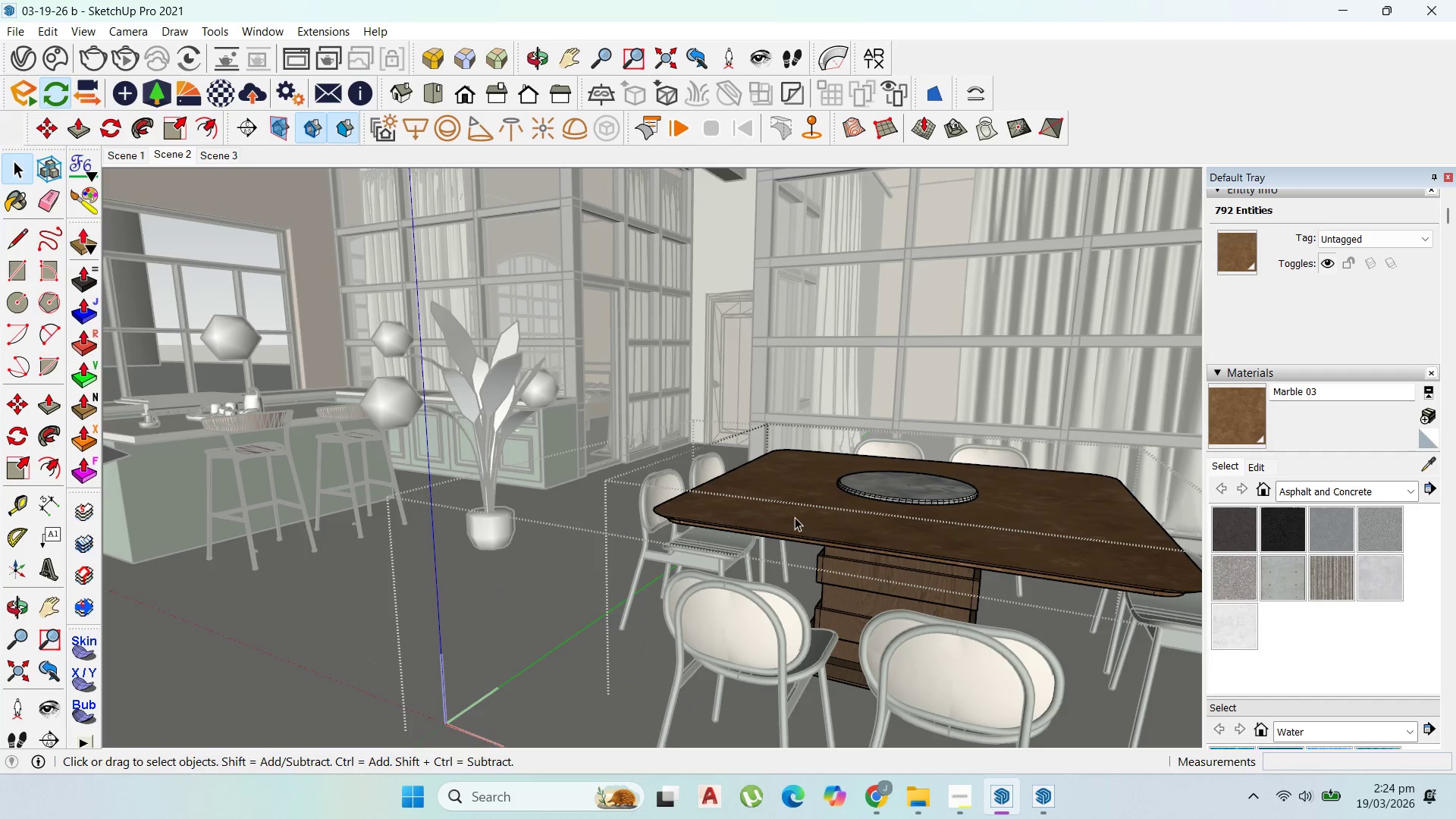 
key(Escape)
 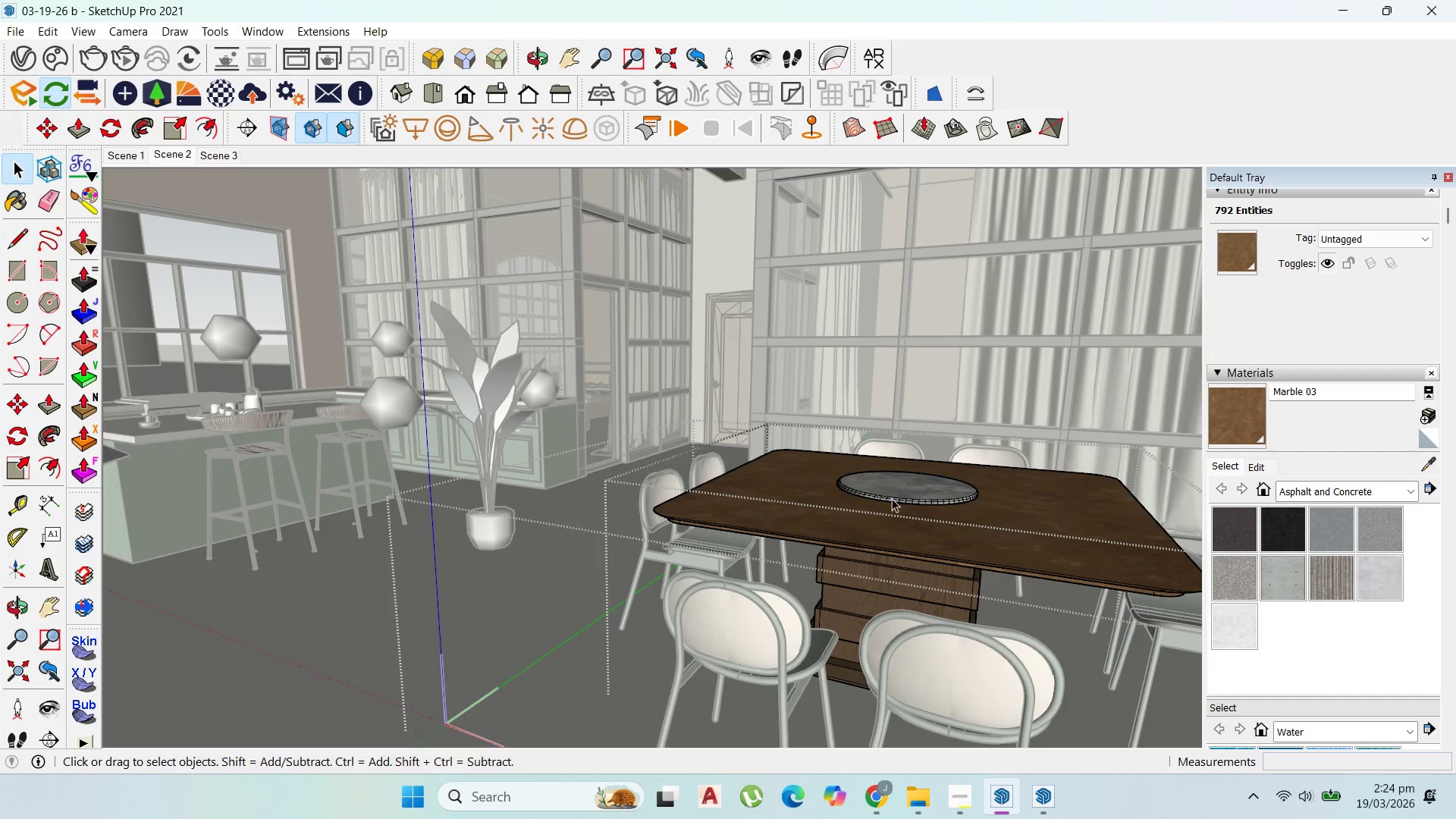 
key(Escape)
 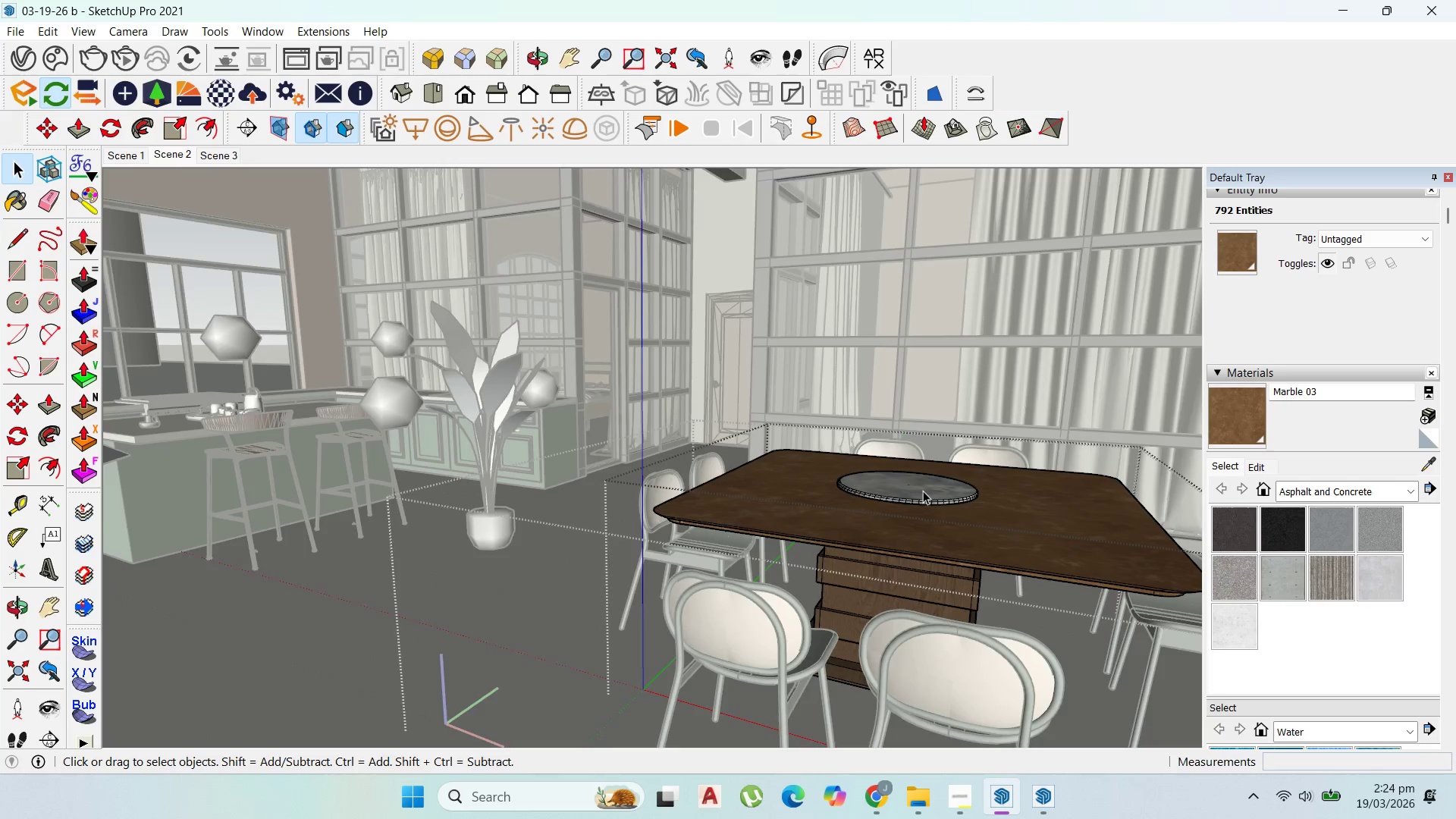 
key(Escape)
 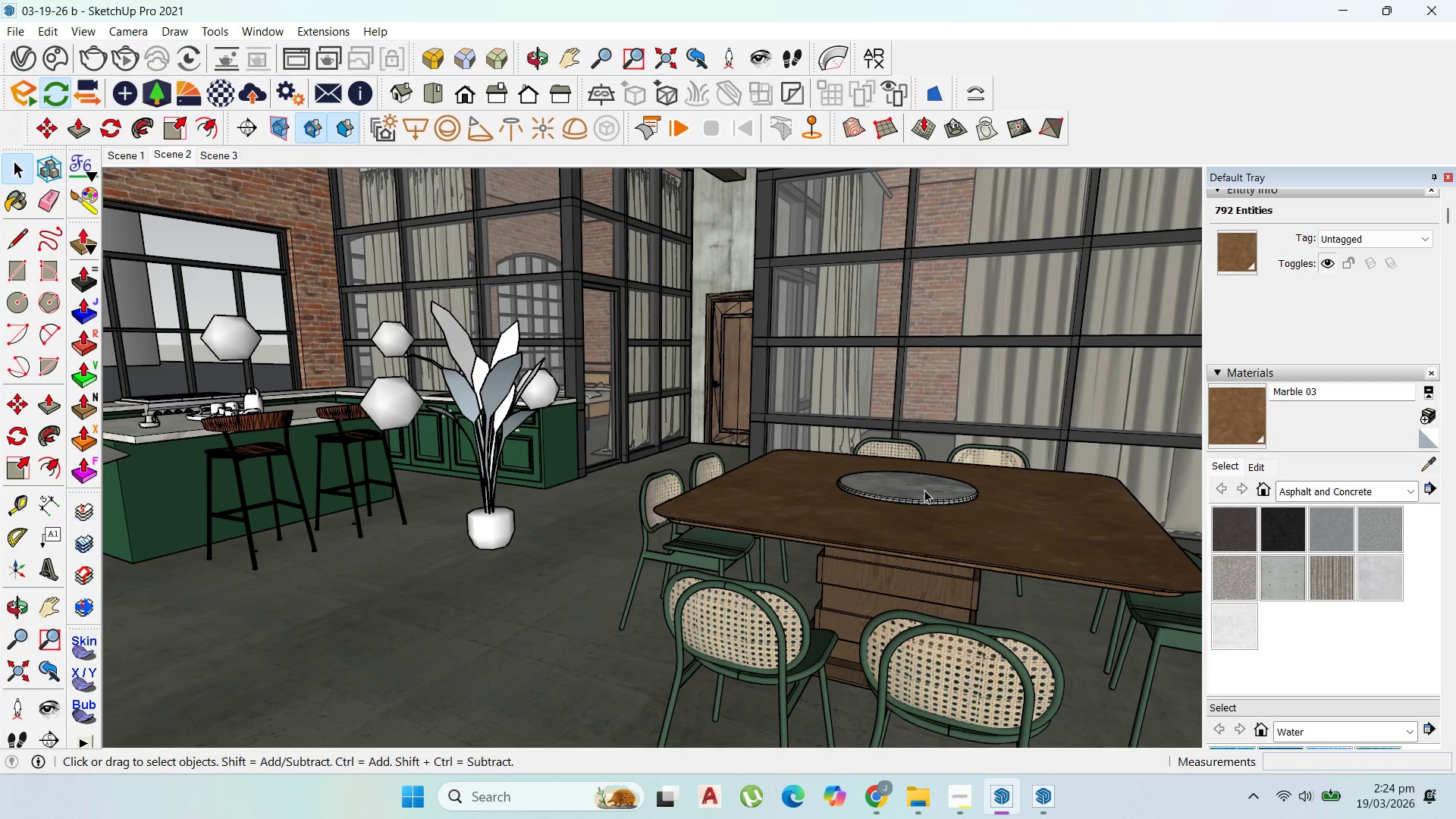 
left_click([924, 490])
 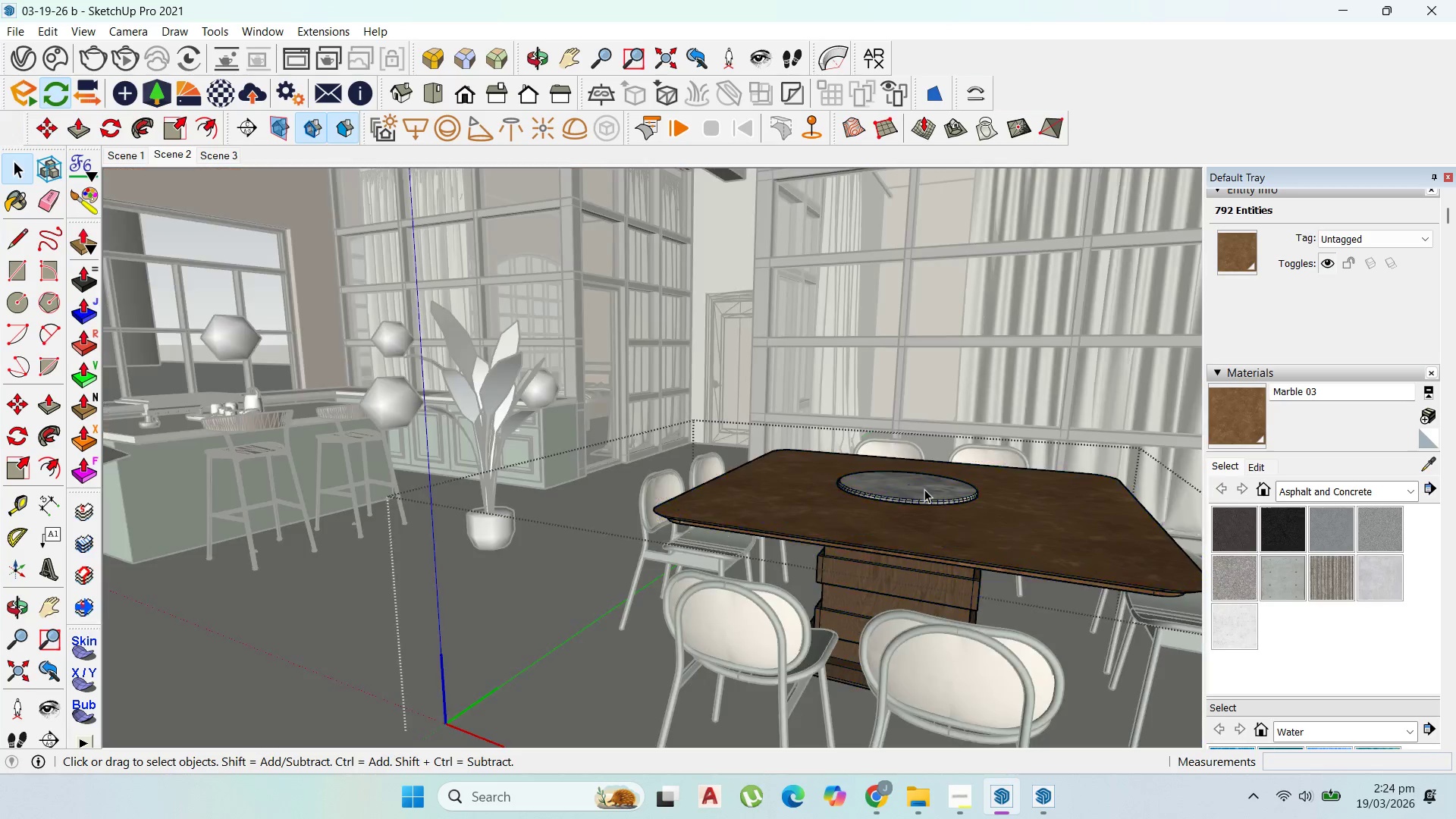 
triple_click([924, 489])
 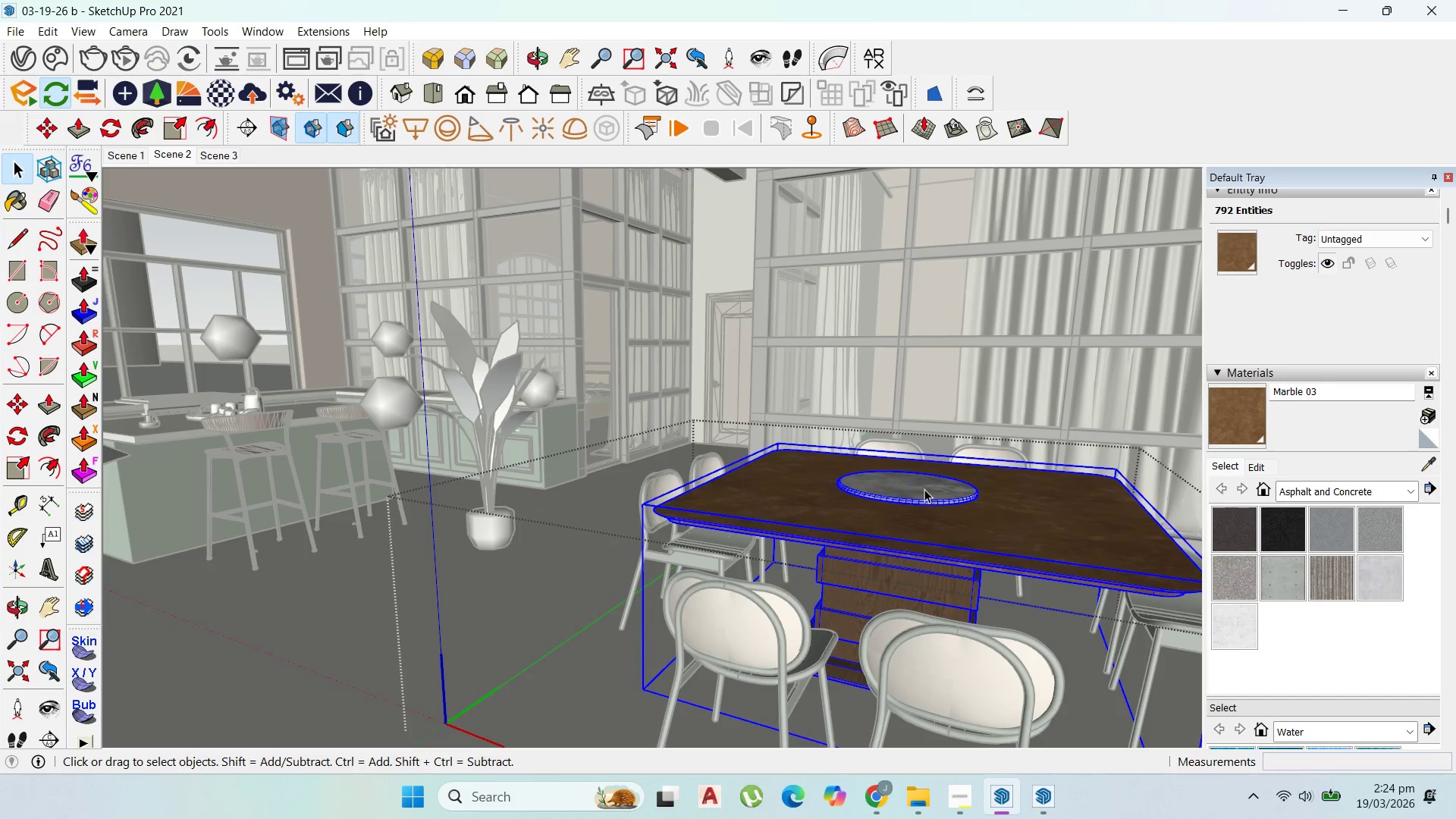 
triple_click([924, 489])
 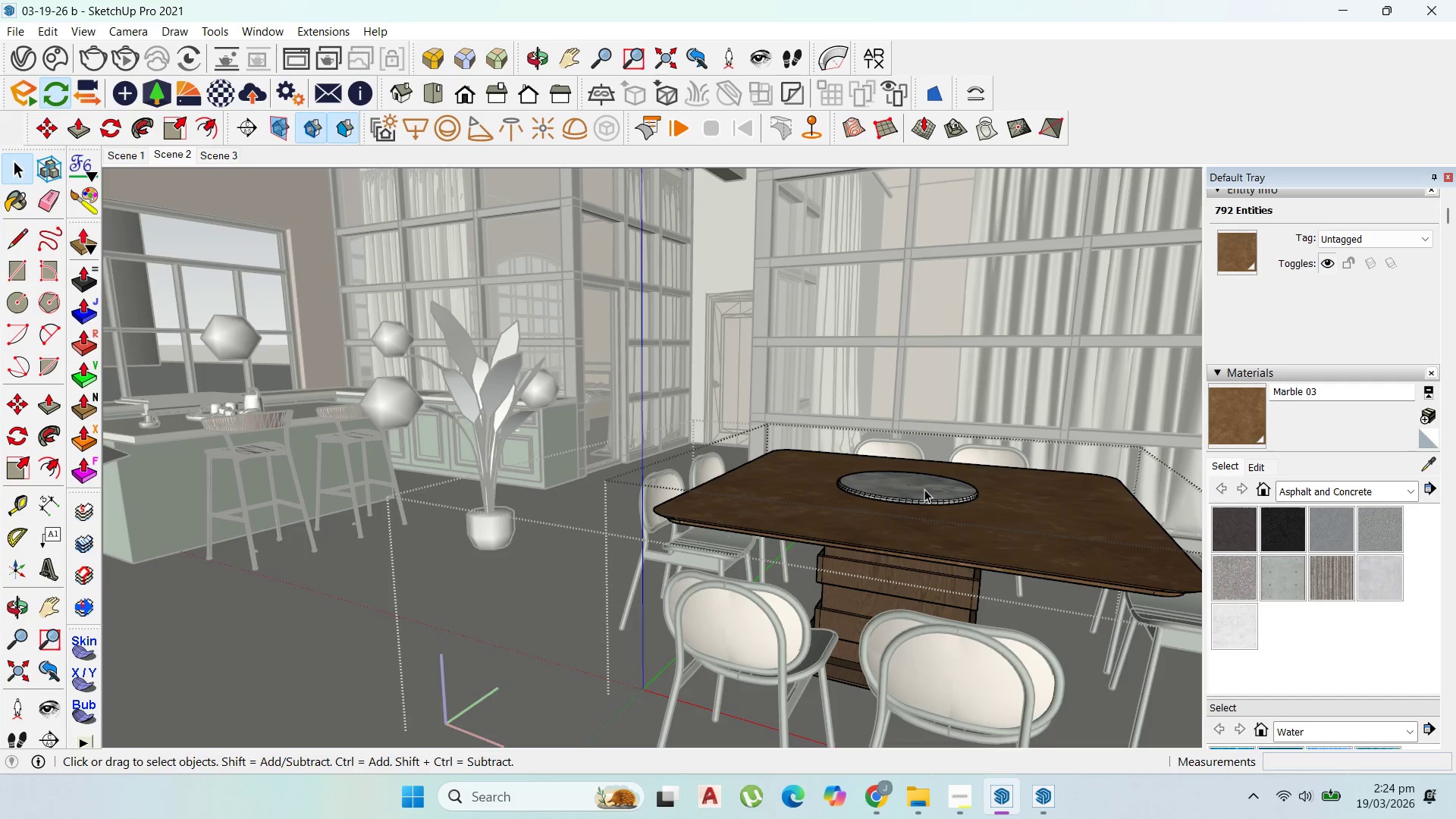 
triple_click([924, 489])
 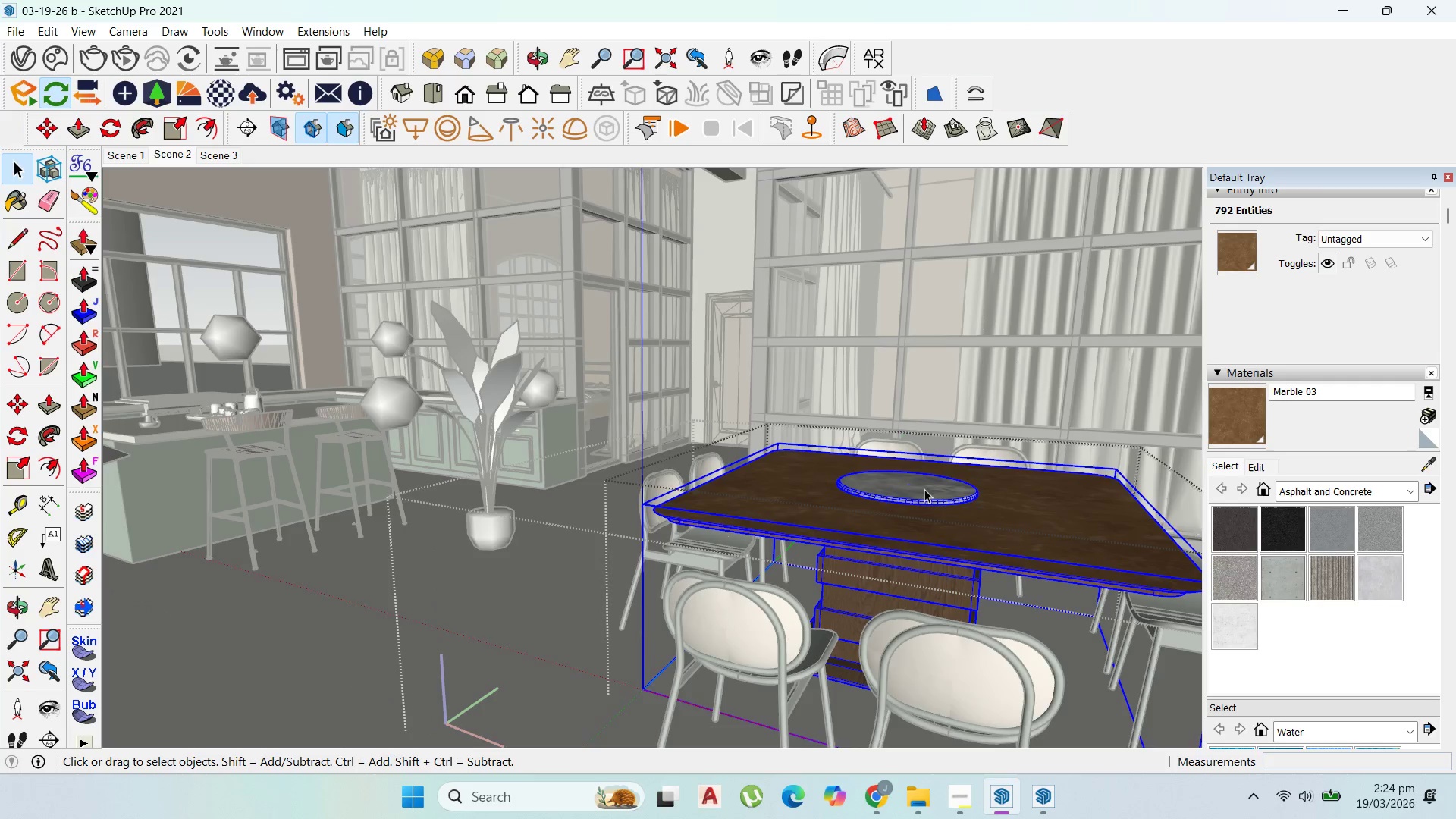 
triple_click([924, 489])
 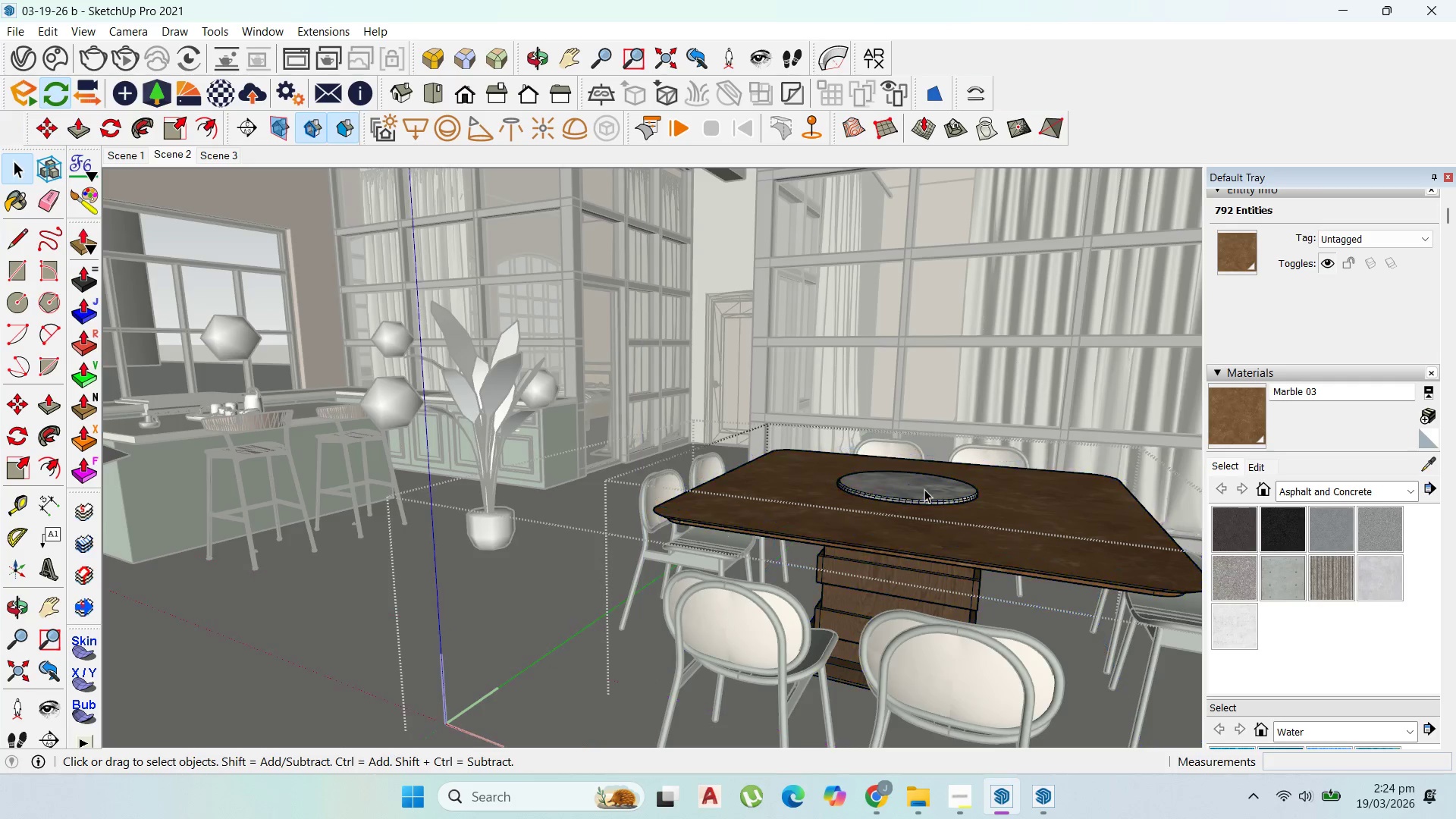 
triple_click([924, 489])
 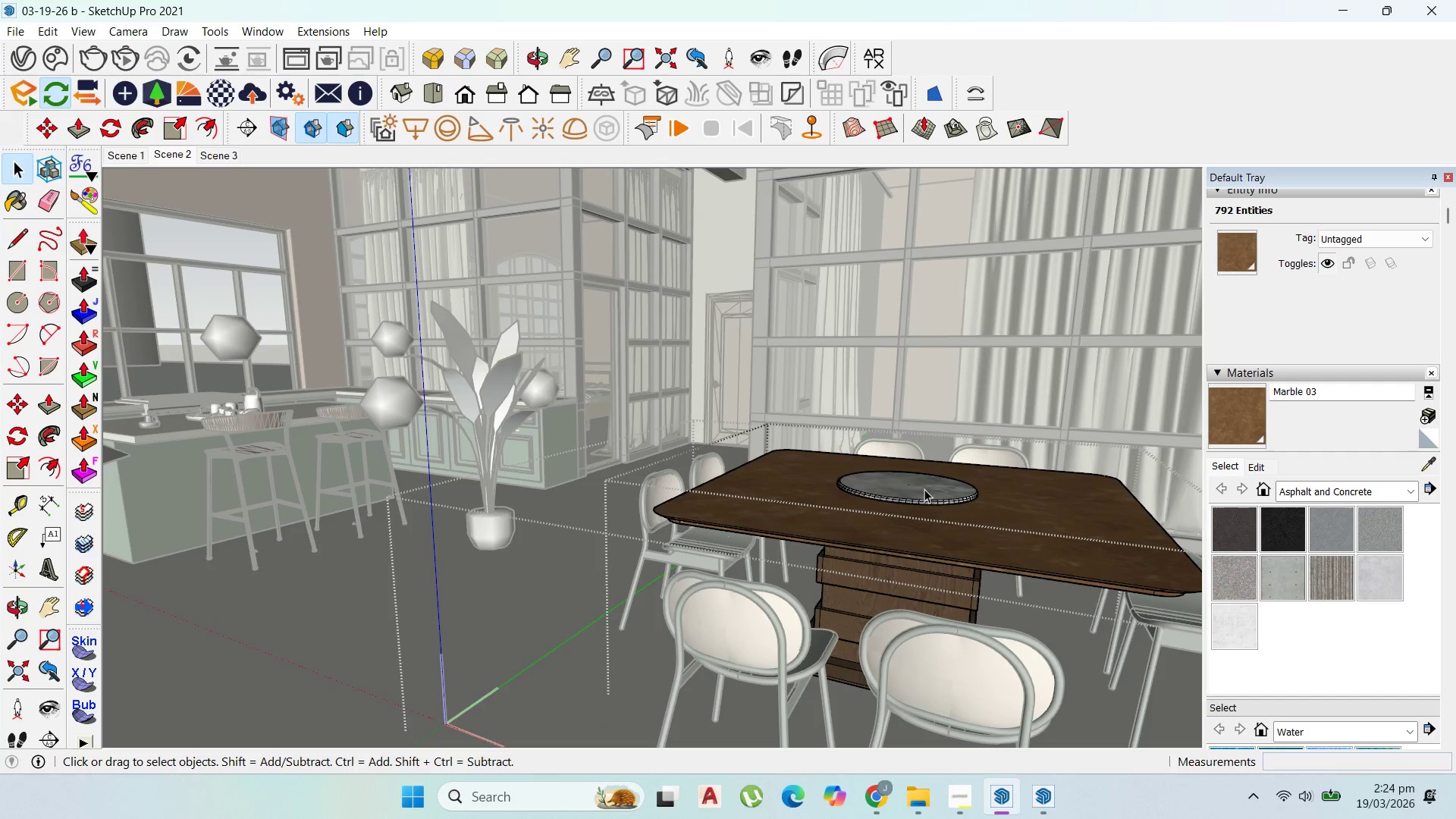 
triple_click([924, 489])
 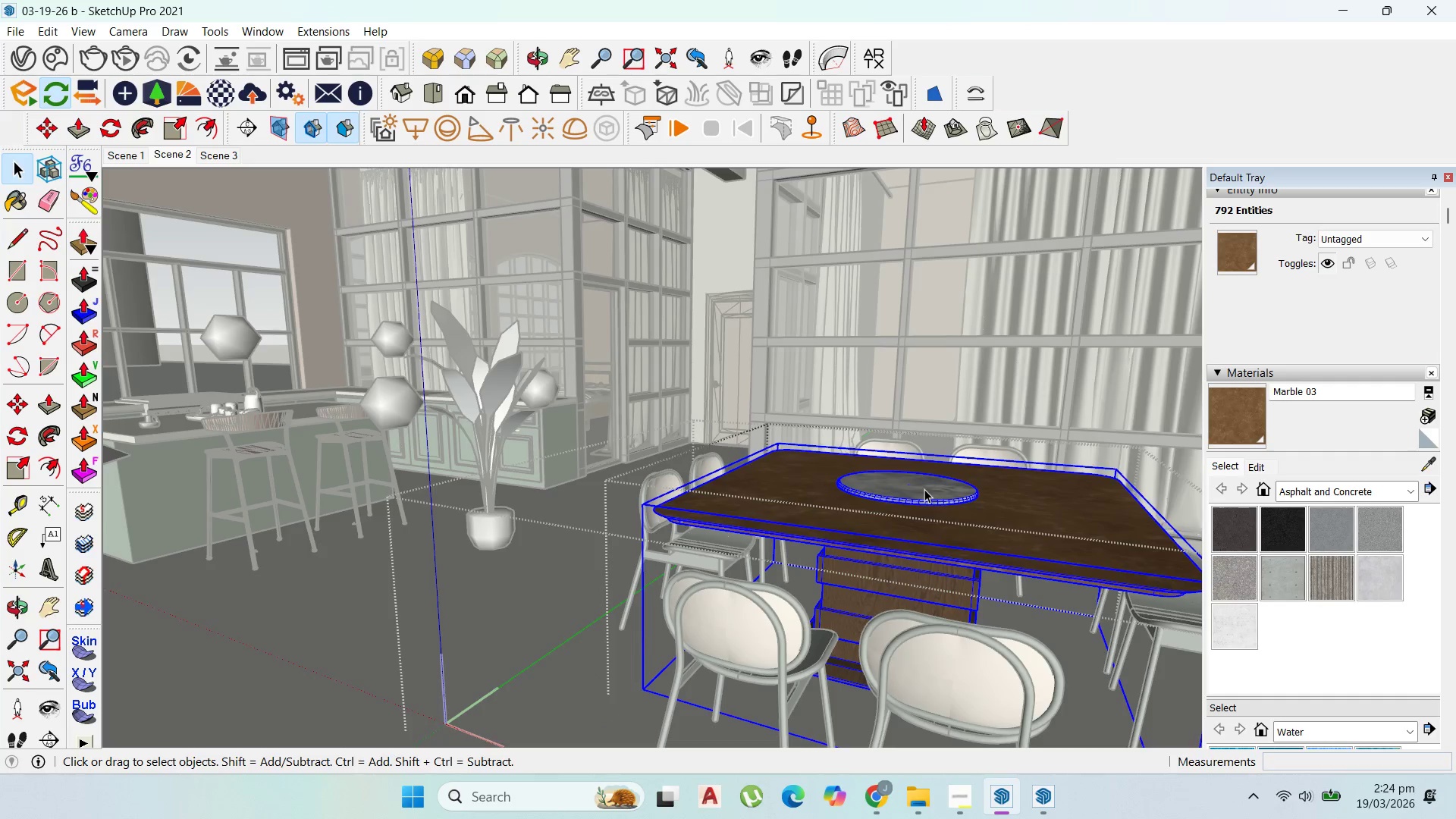 
triple_click([924, 489])
 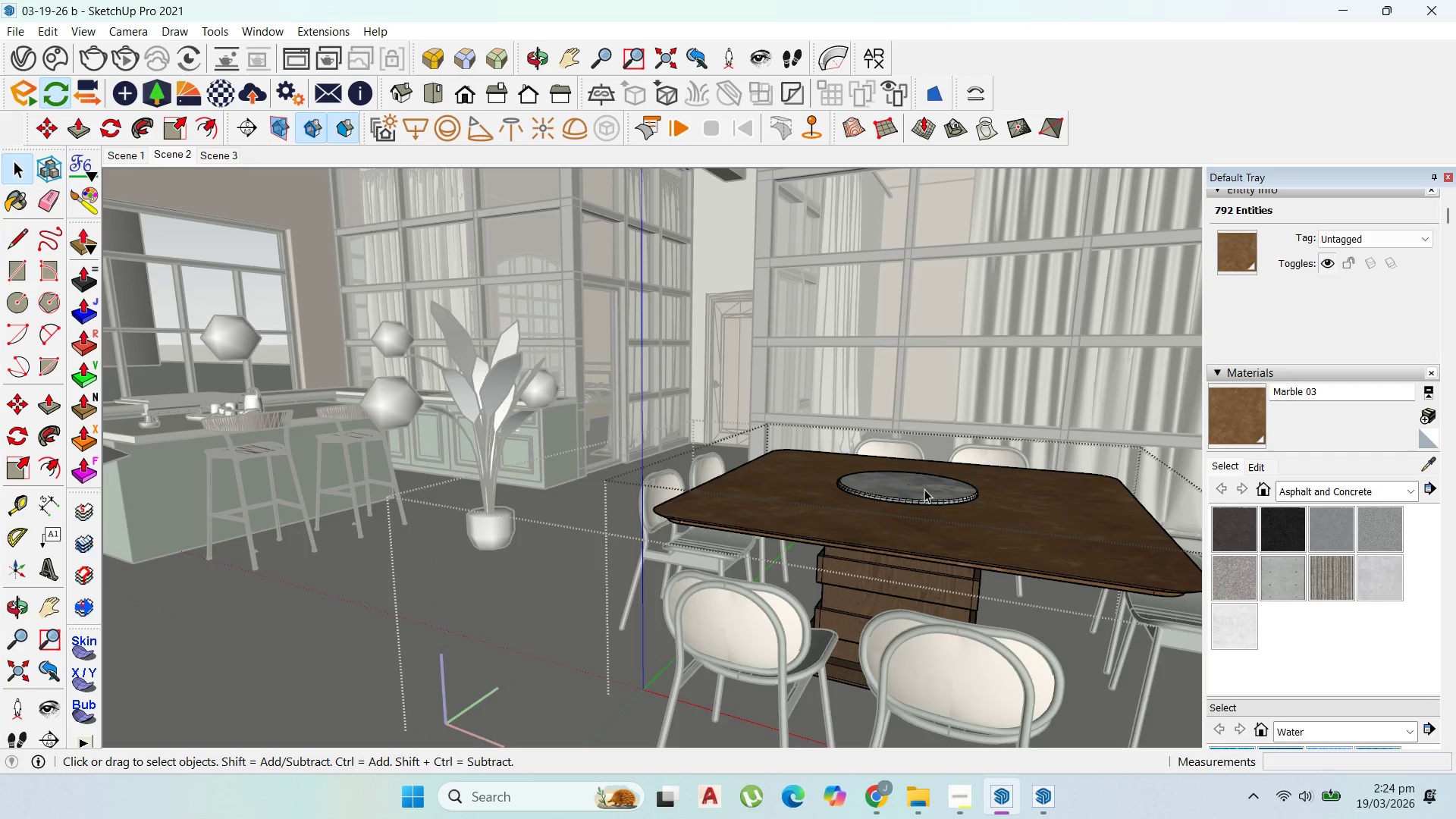 
triple_click([924, 489])
 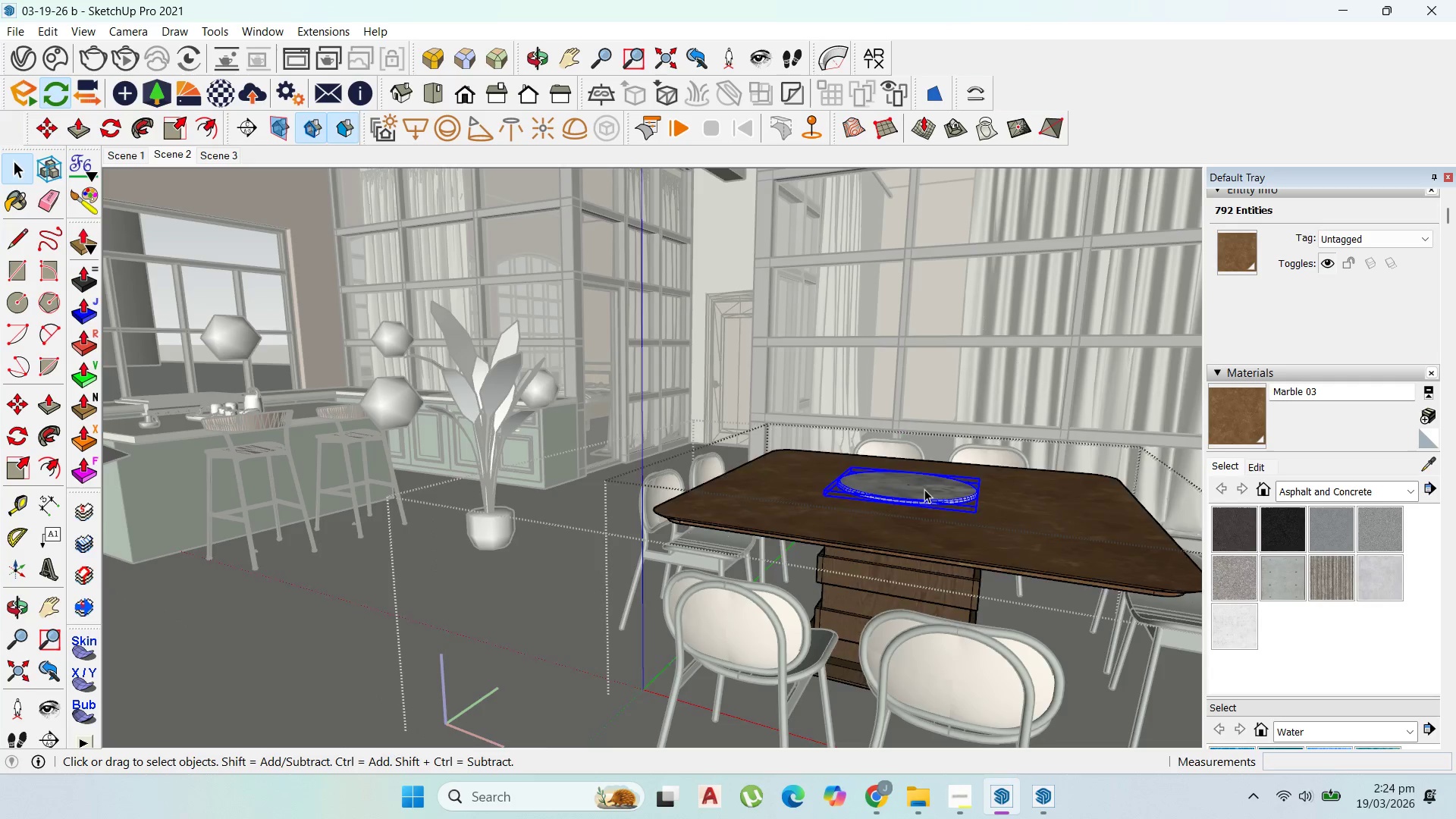 
triple_click([924, 489])
 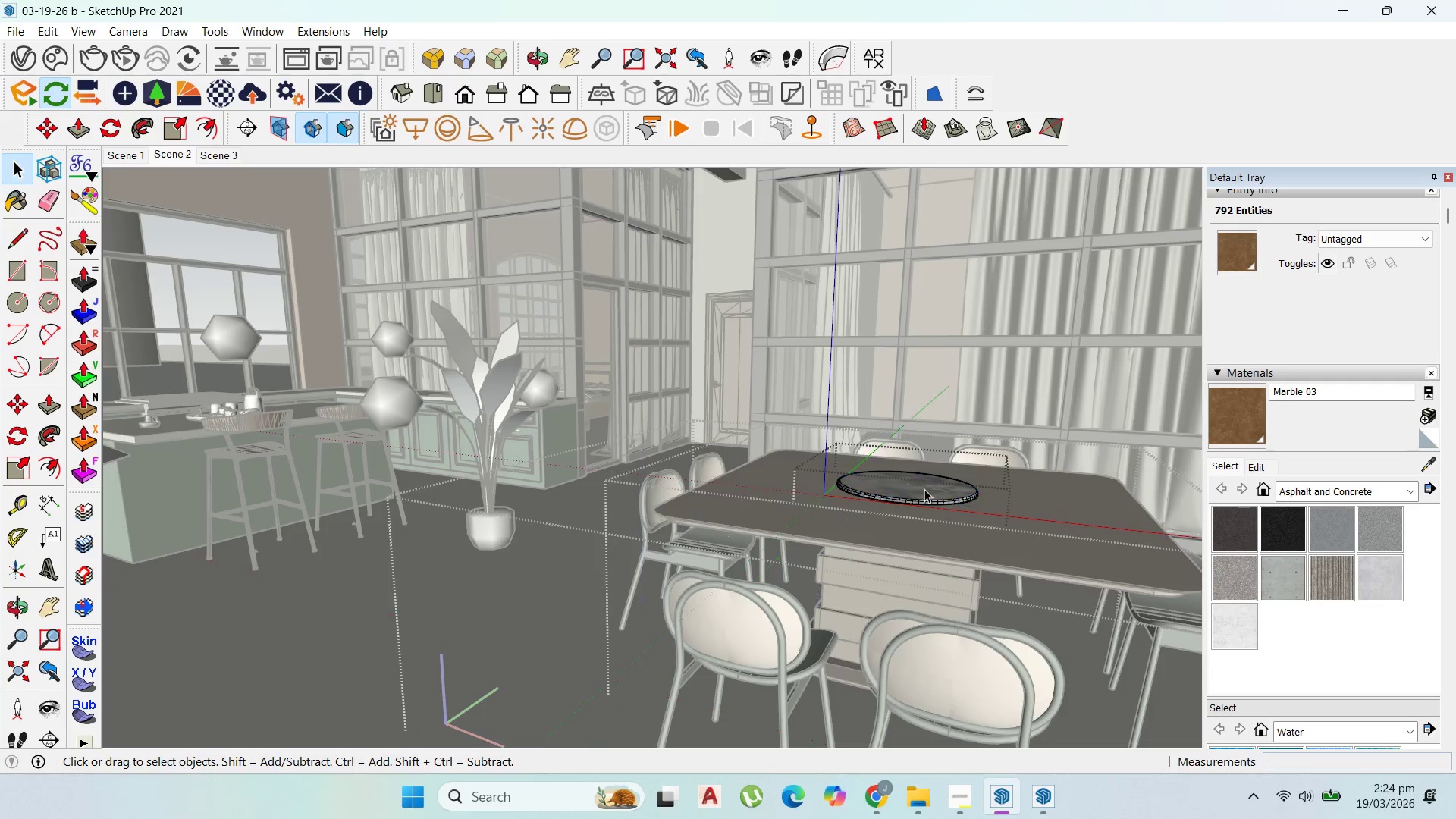 
triple_click([924, 489])
 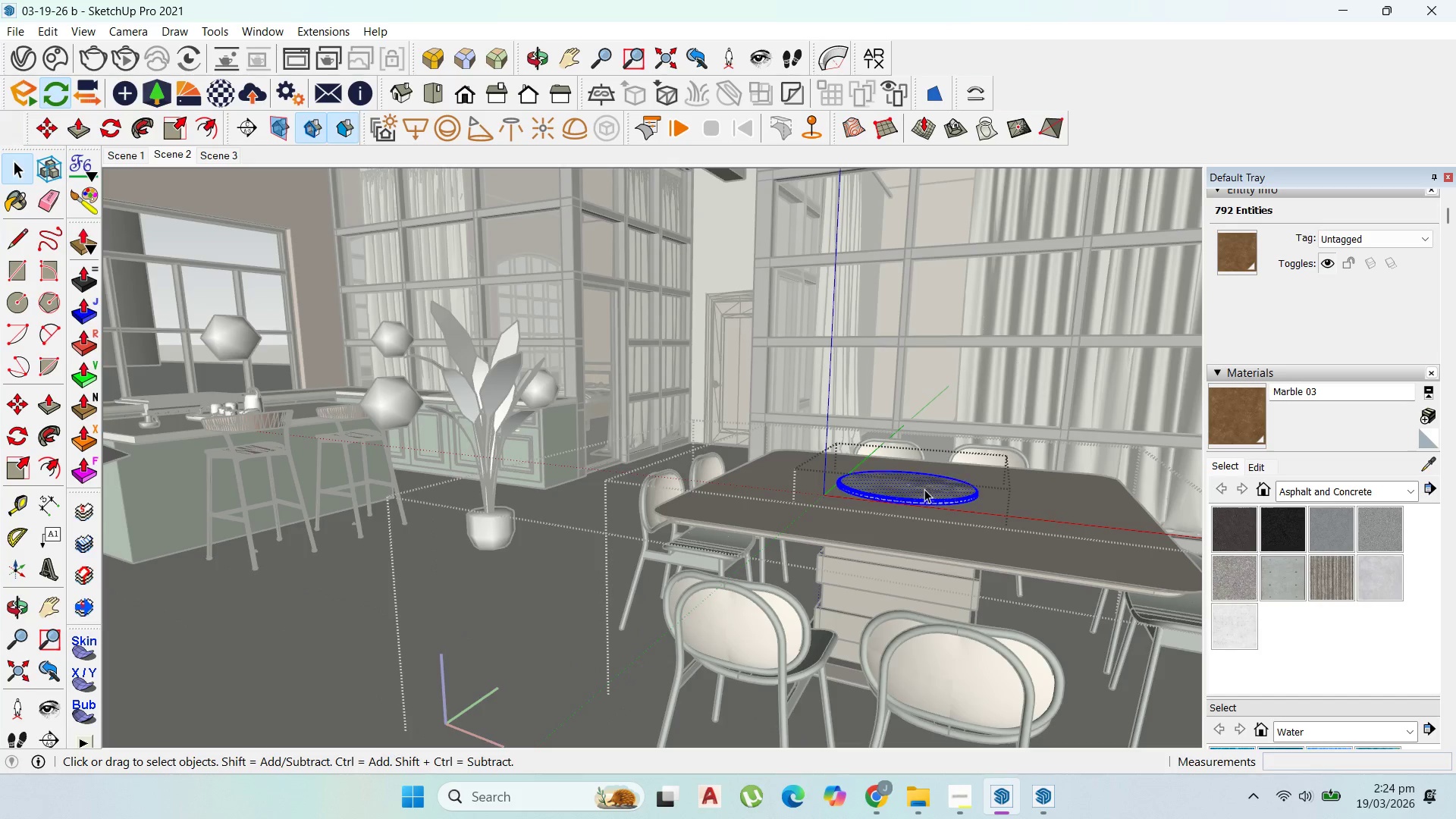 
triple_click([924, 489])
 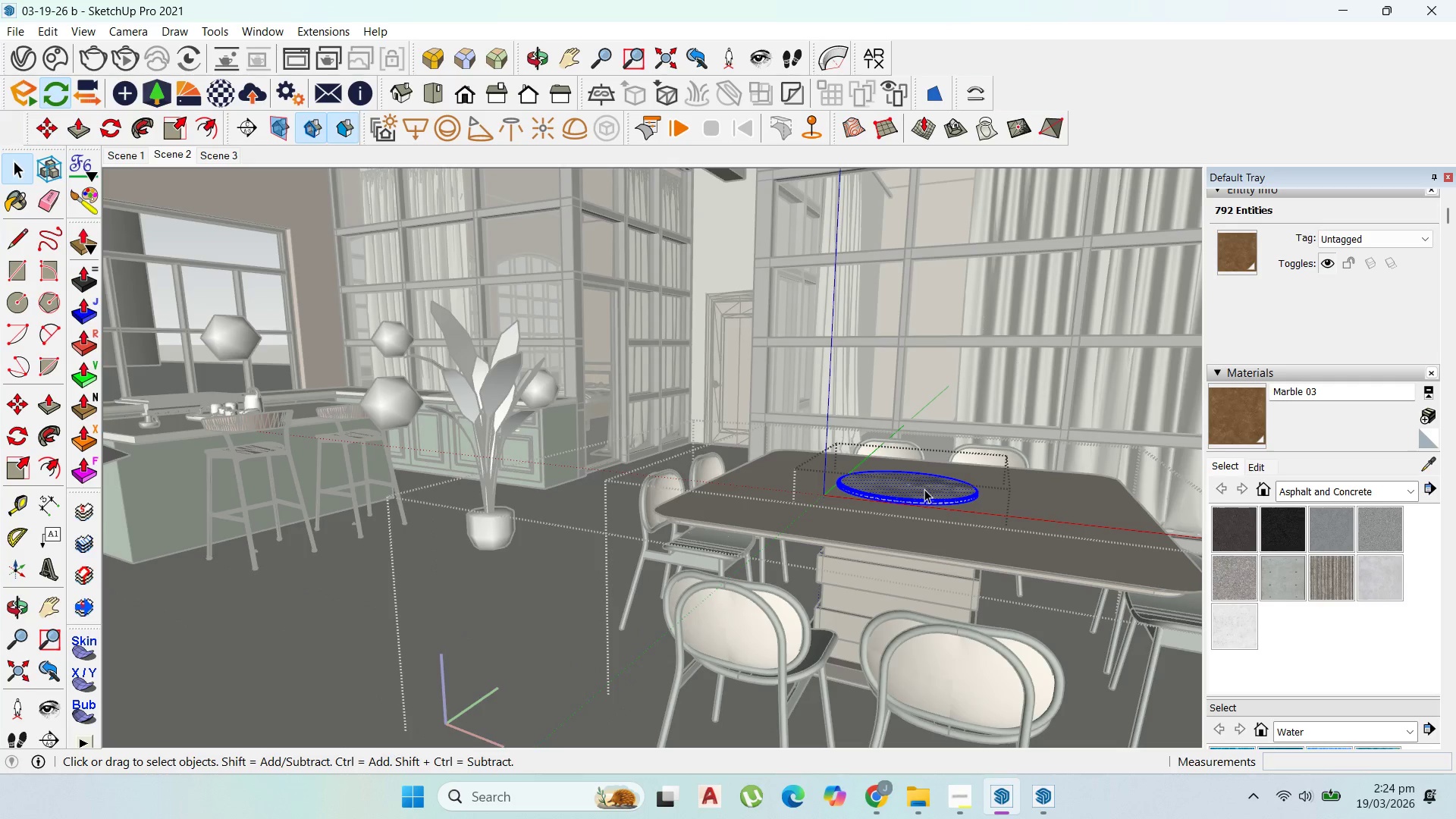 
triple_click([924, 489])
 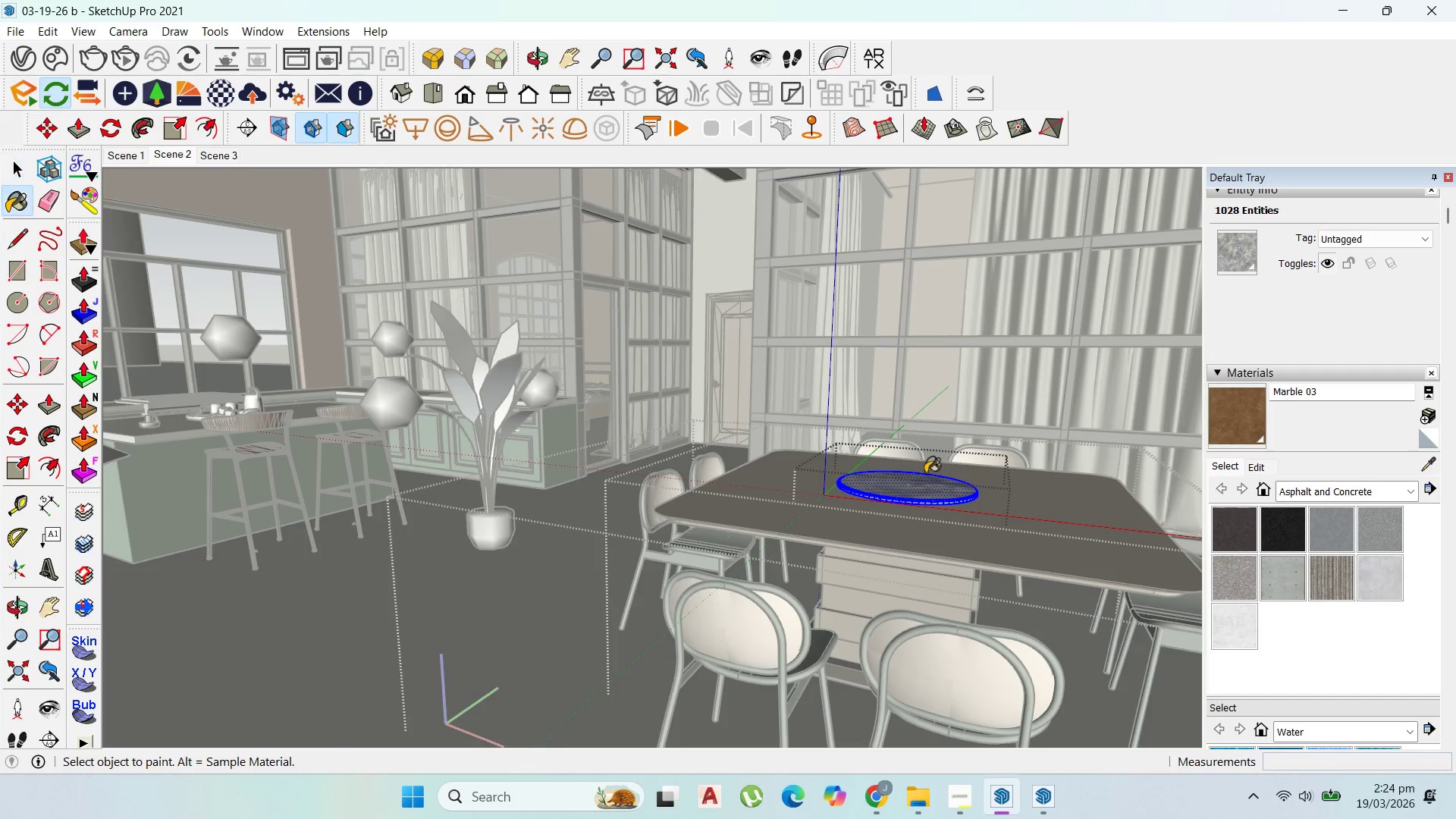 
double_click([925, 487])
 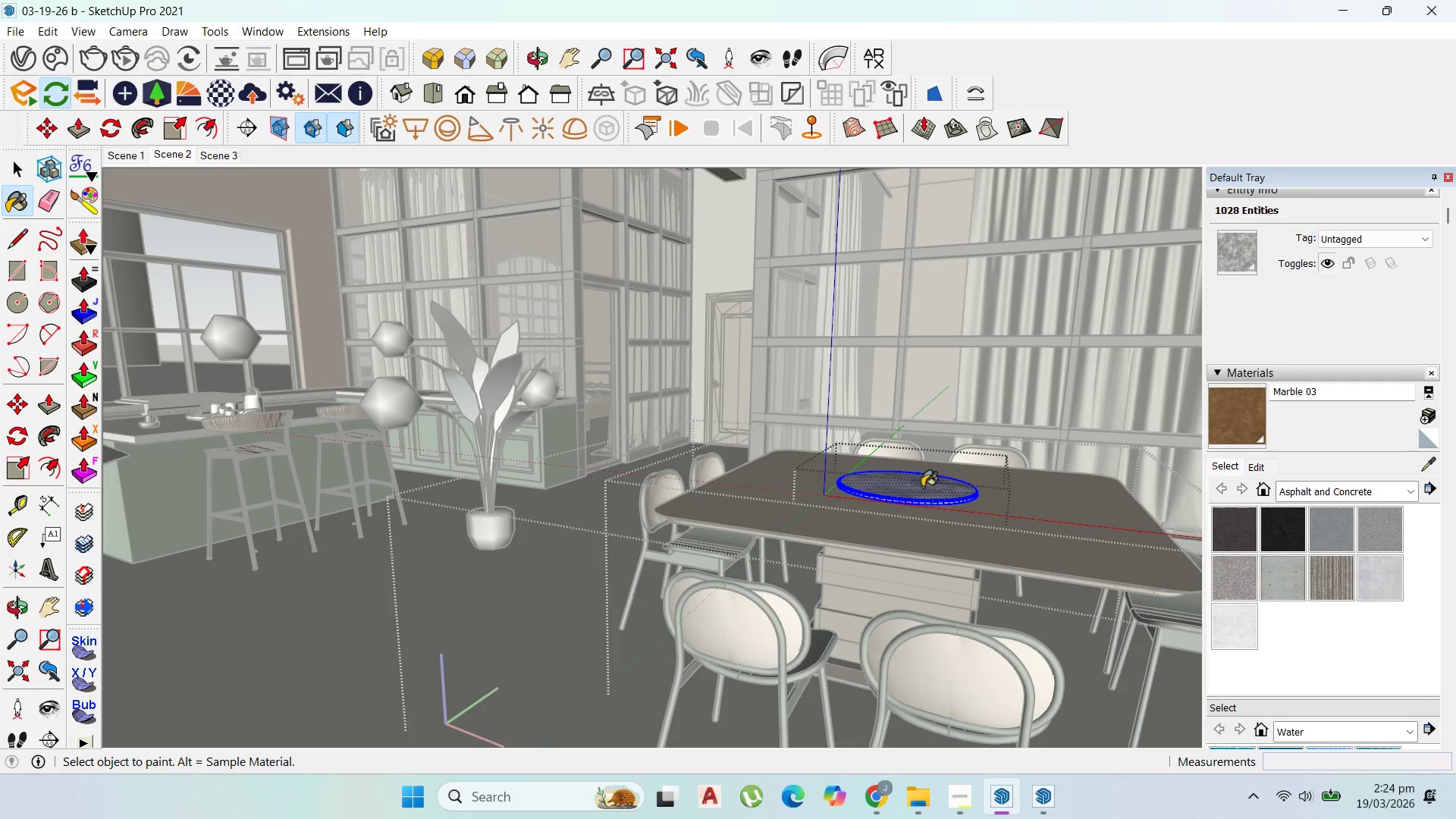 
triple_click([925, 487])
 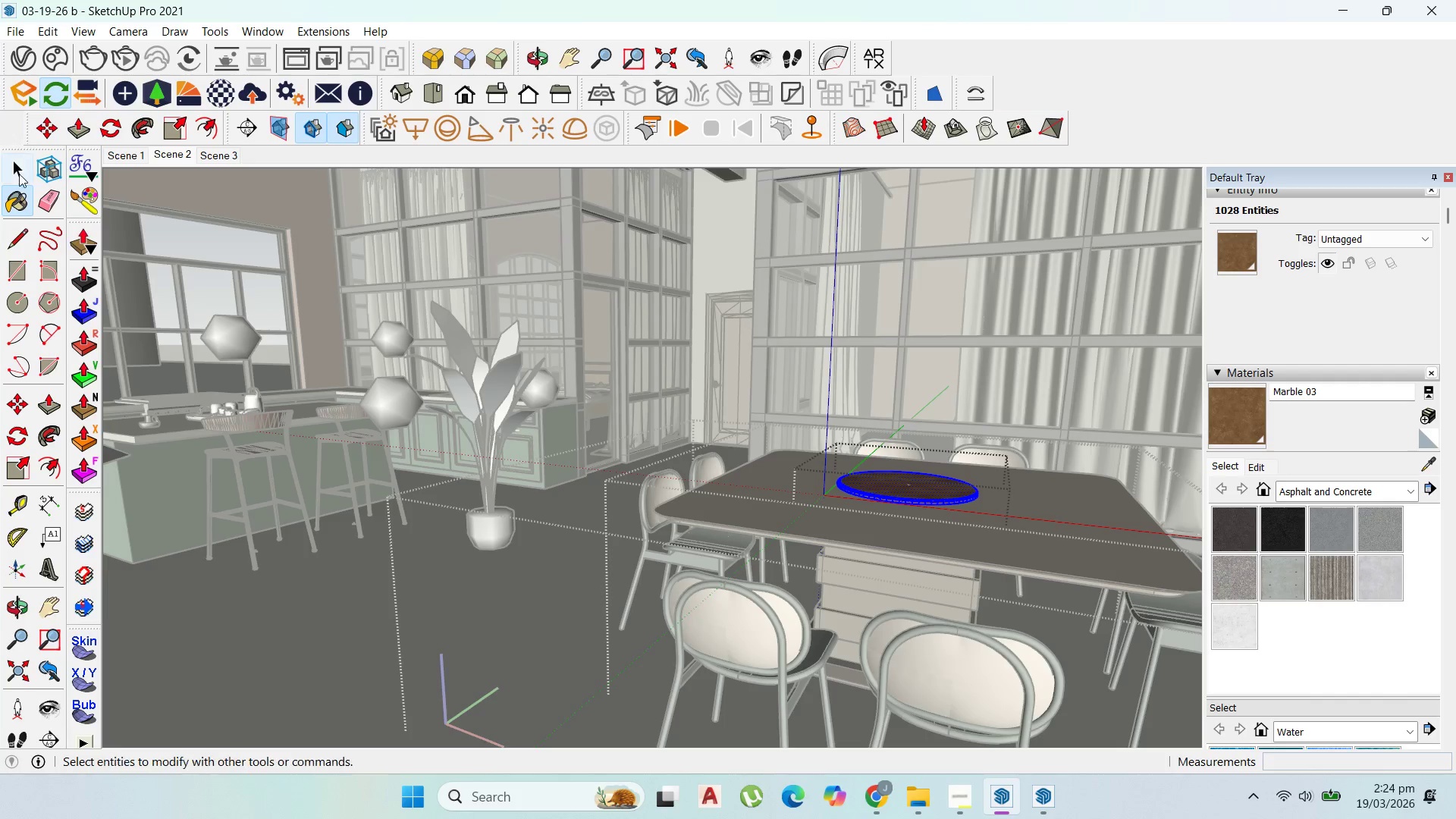 
left_click([20, 173])
 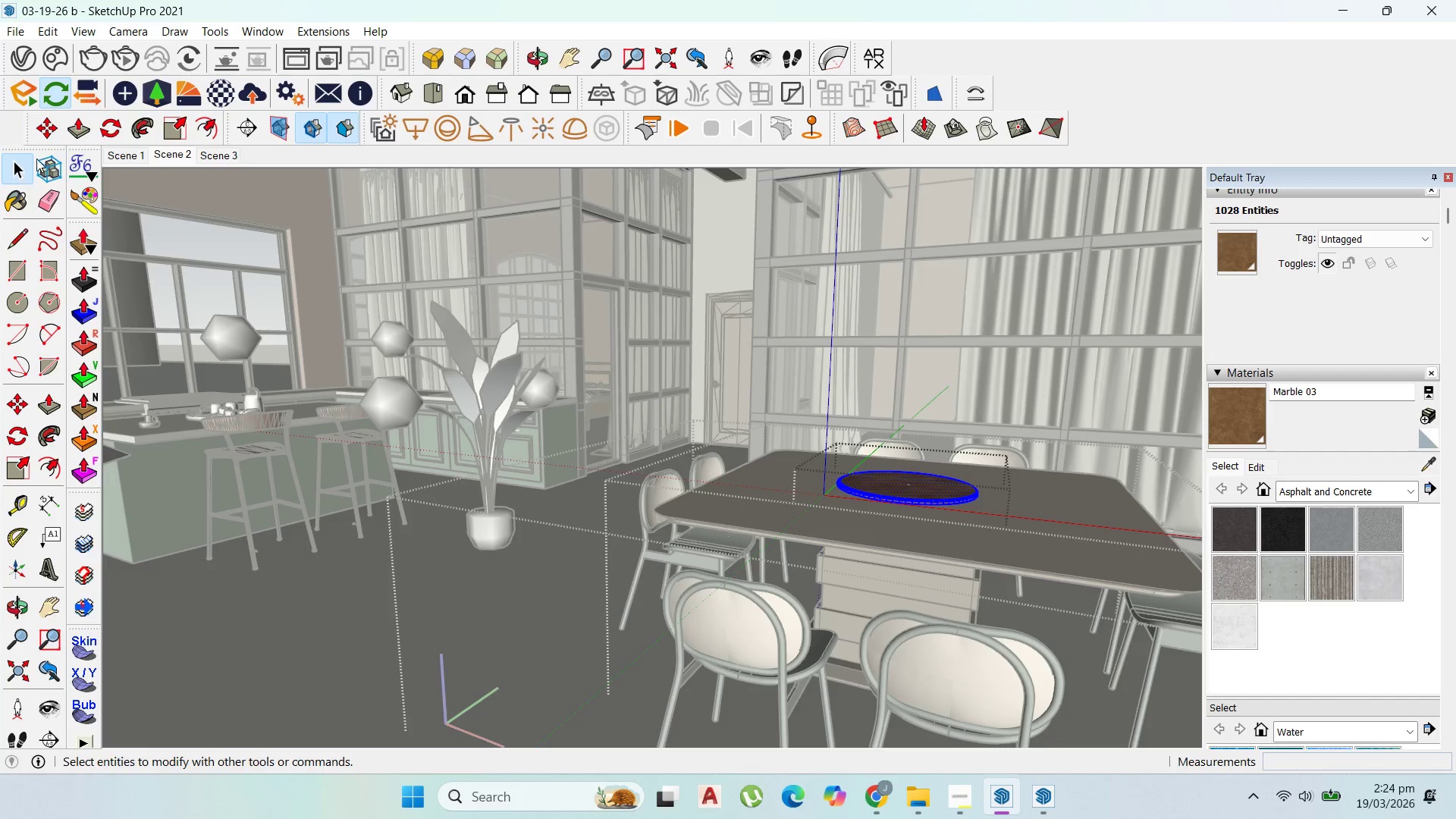 
key(Escape)
 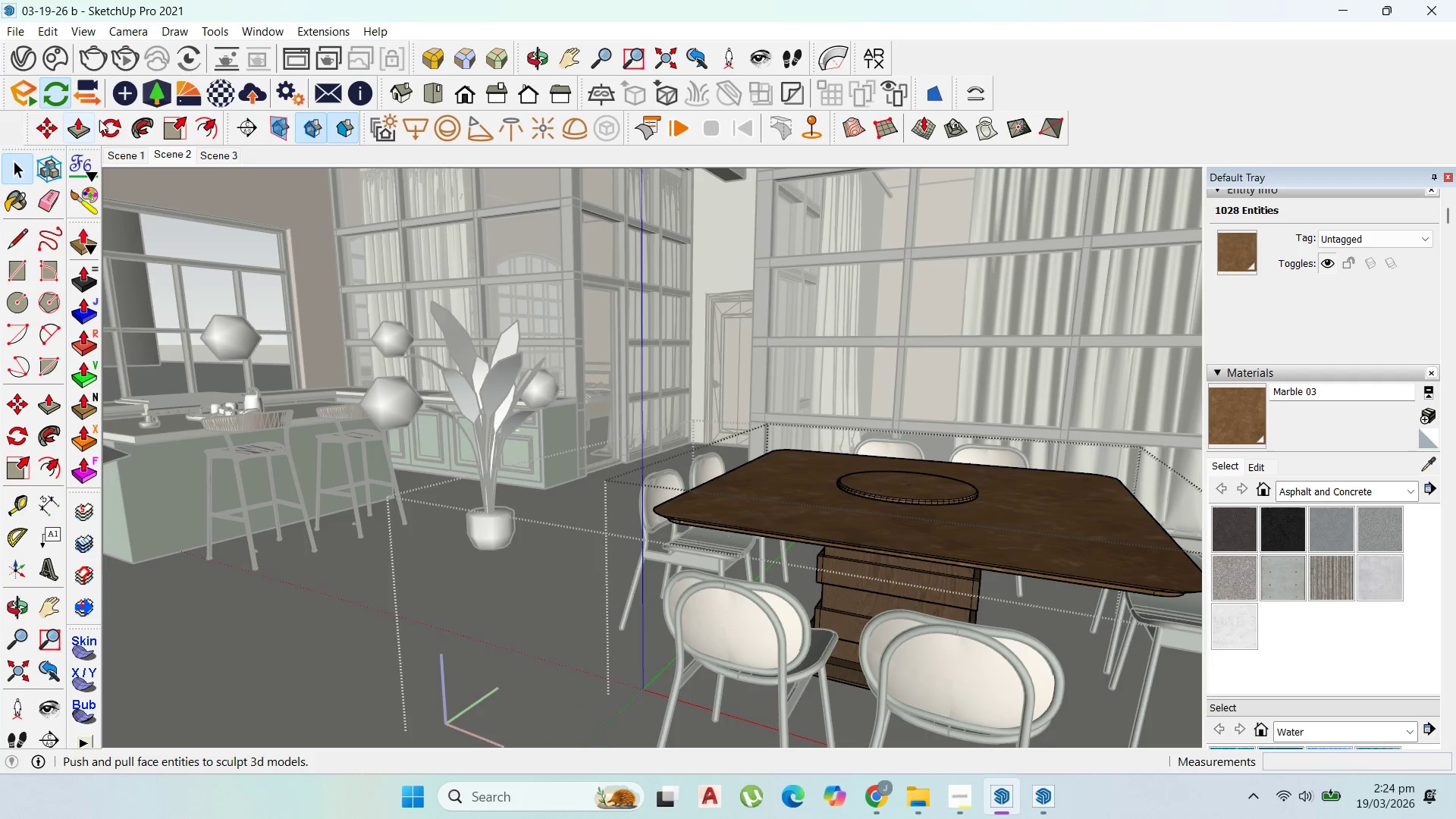 
key(Escape)
 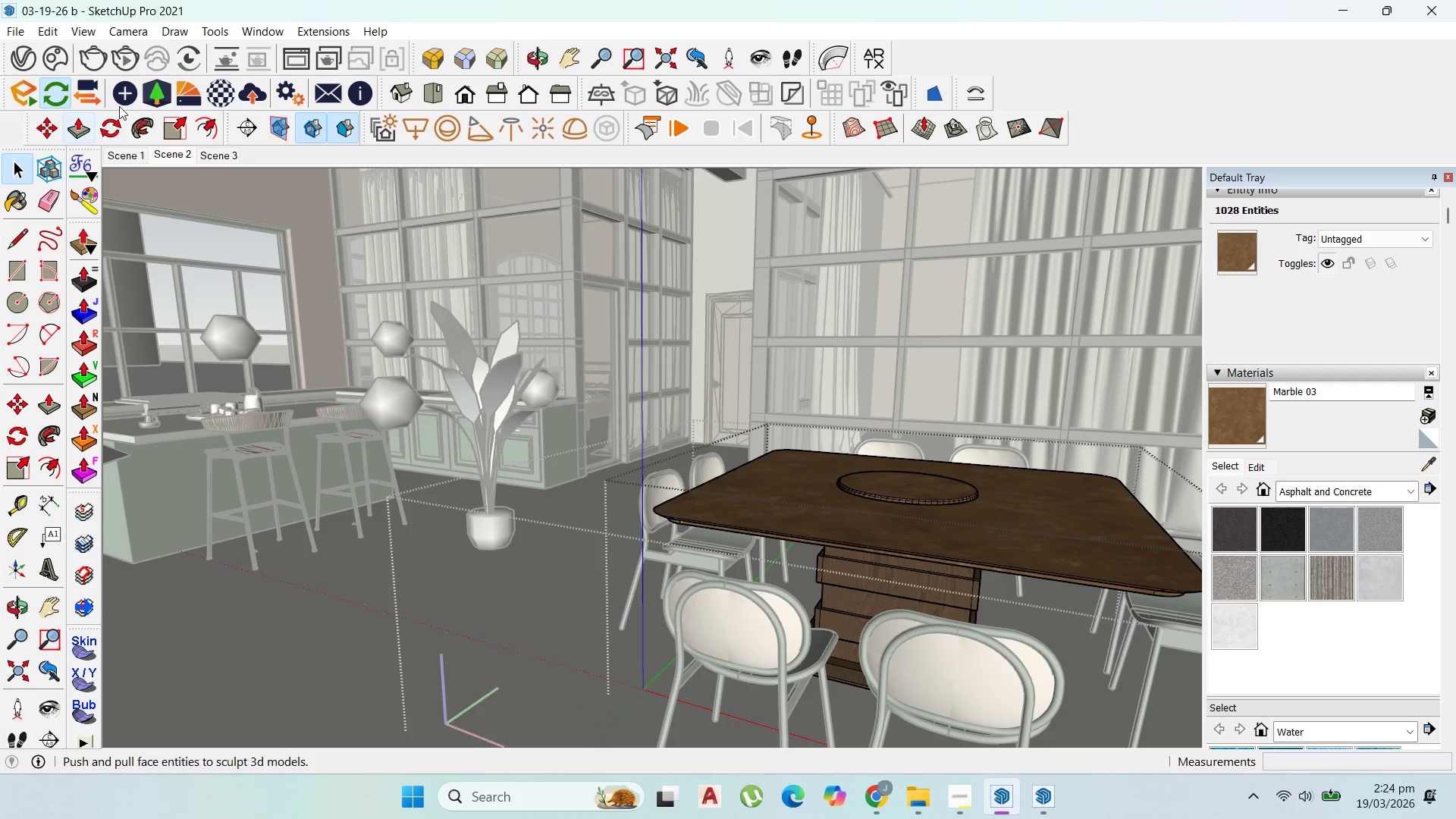 
key(Escape)
 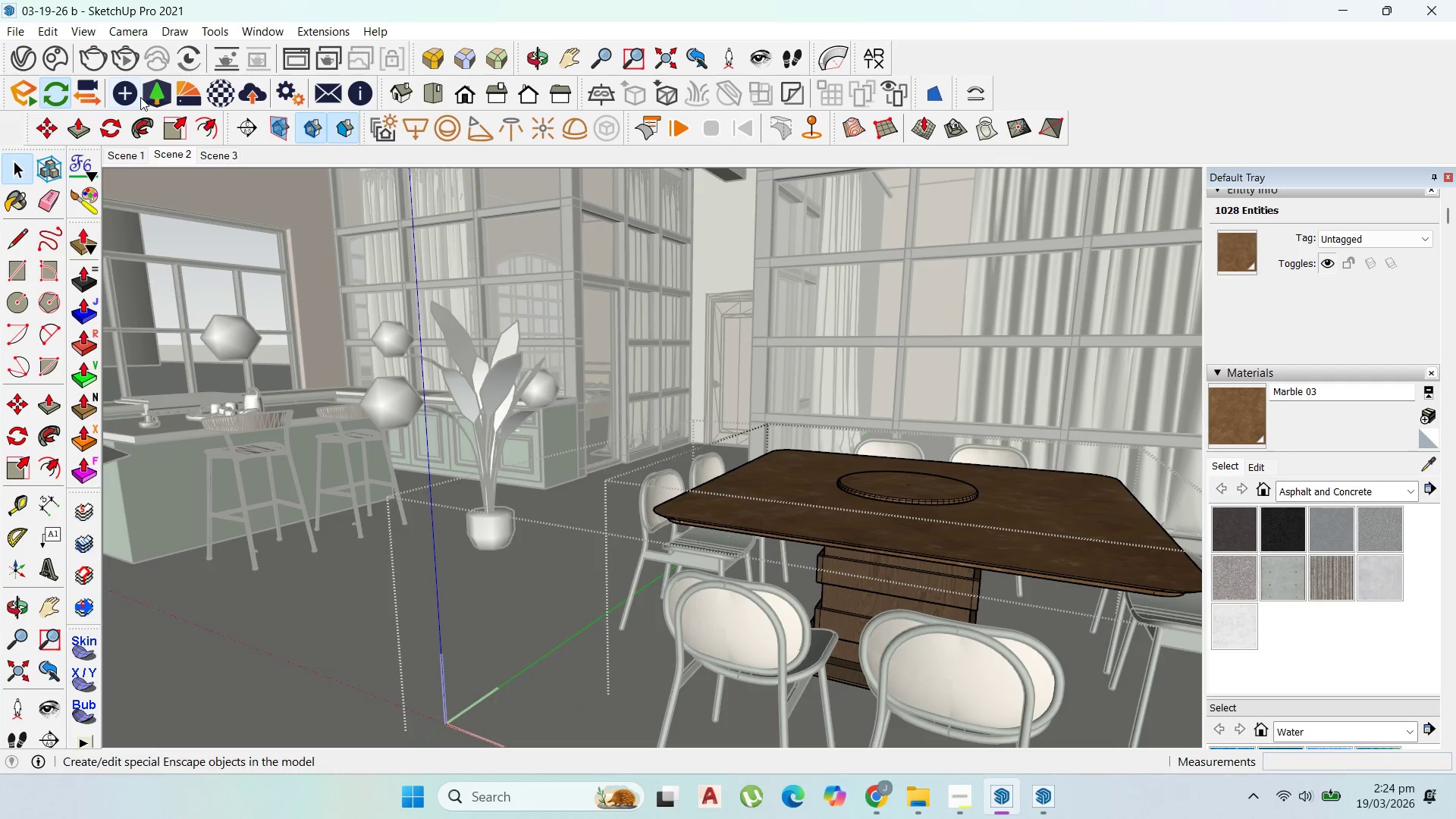 
key(Escape)
 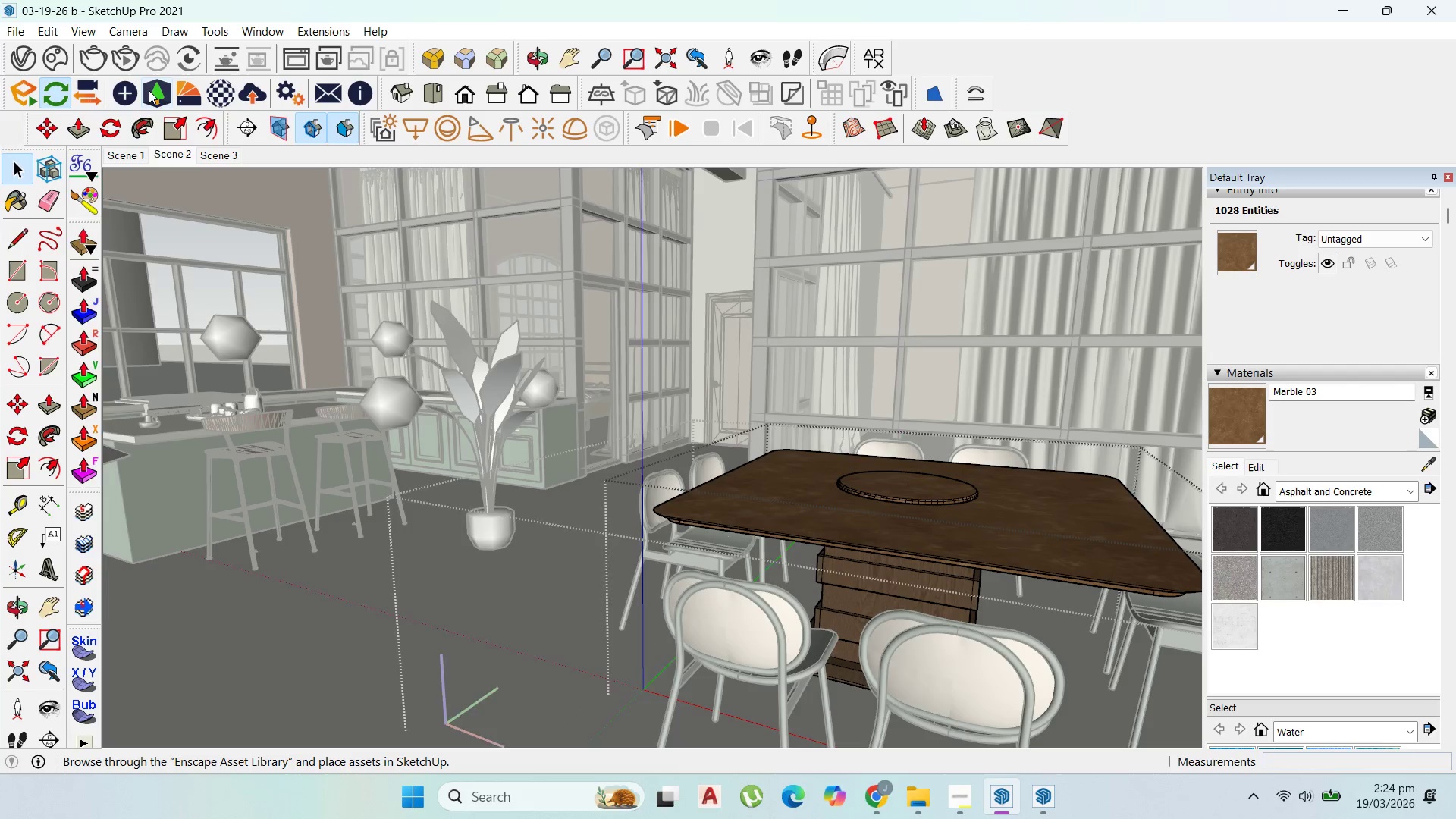 
key(Escape)
 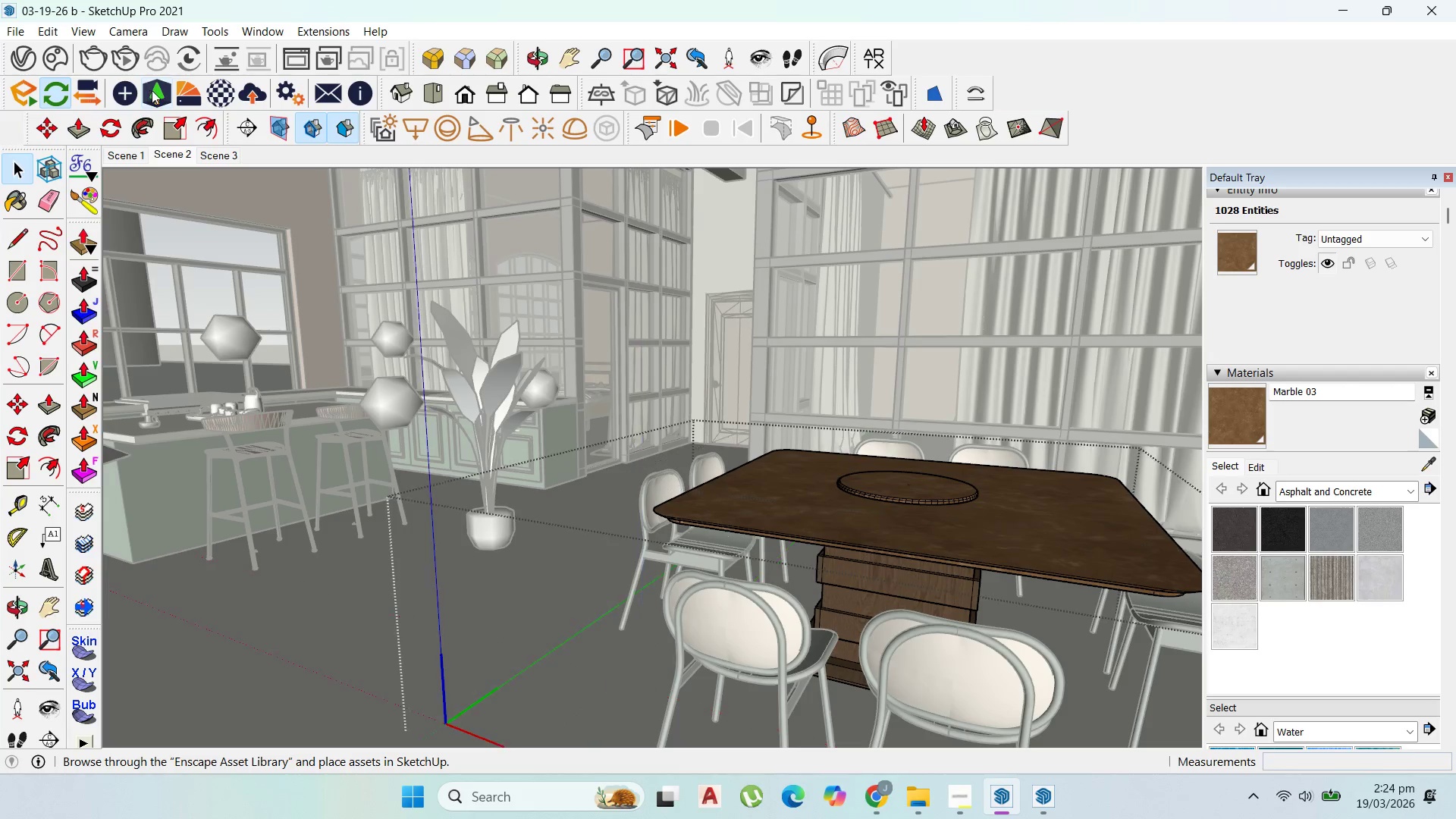 
key(Escape)
 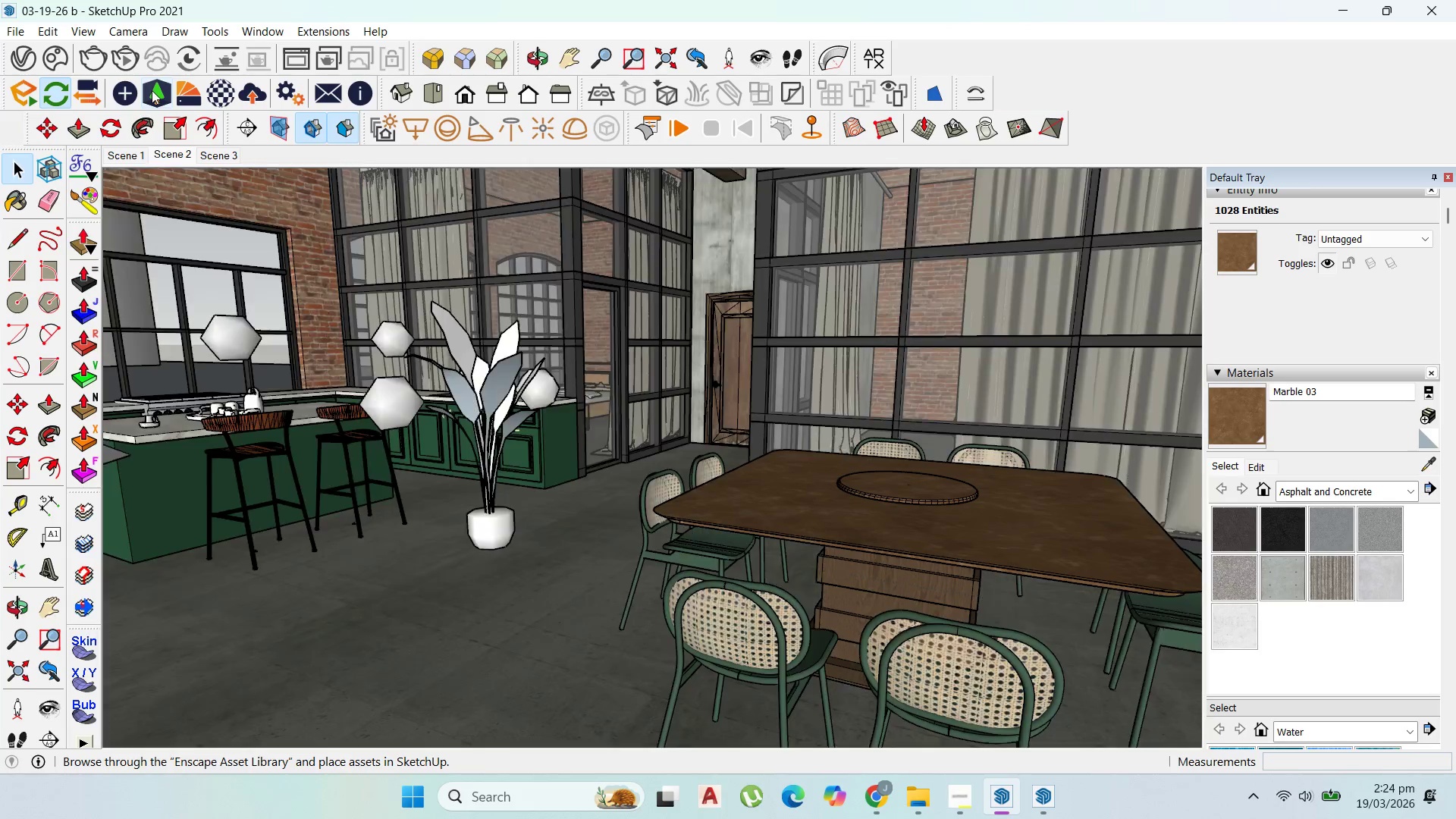 
key(Escape)
 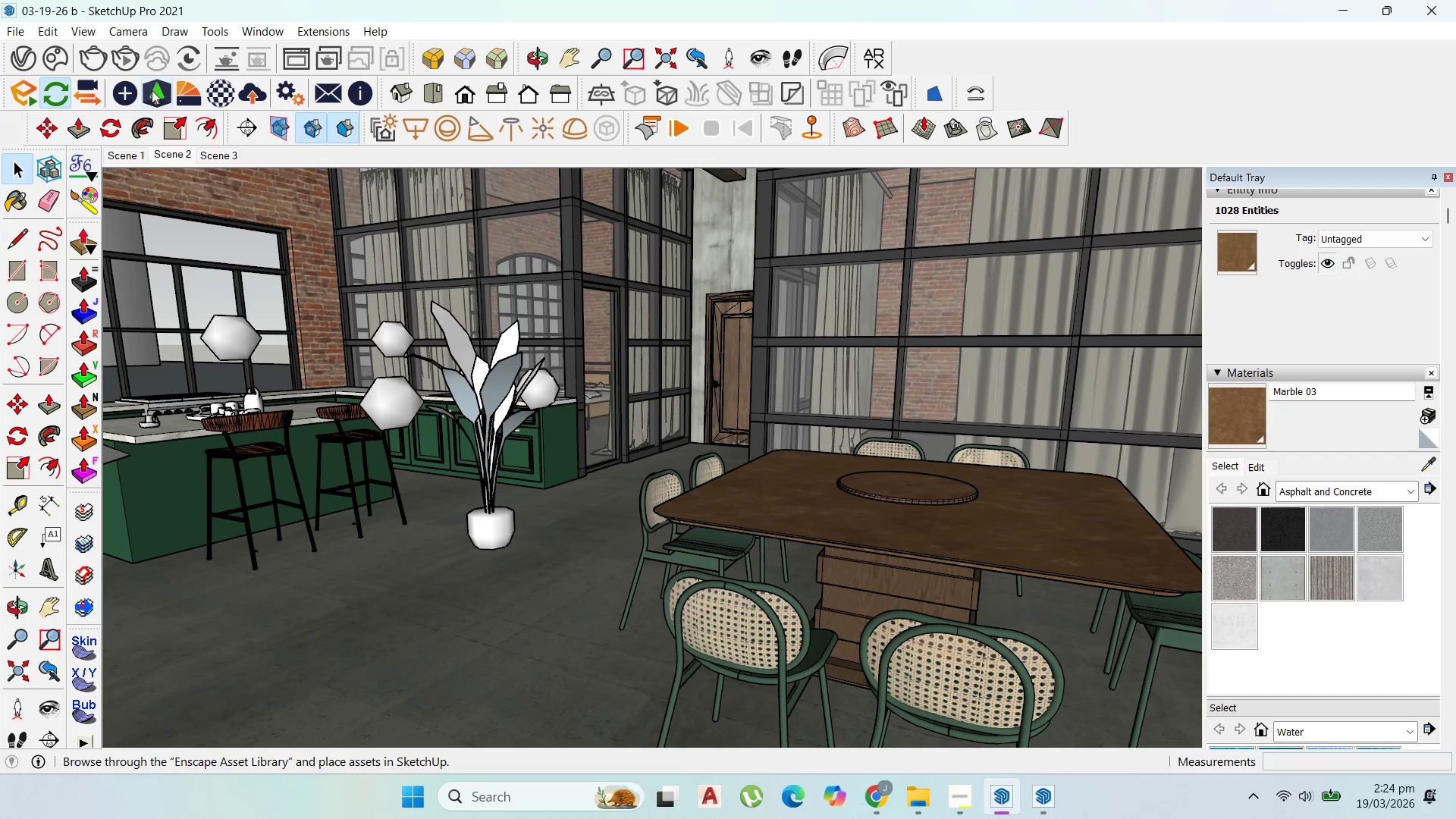 
key(Escape)
 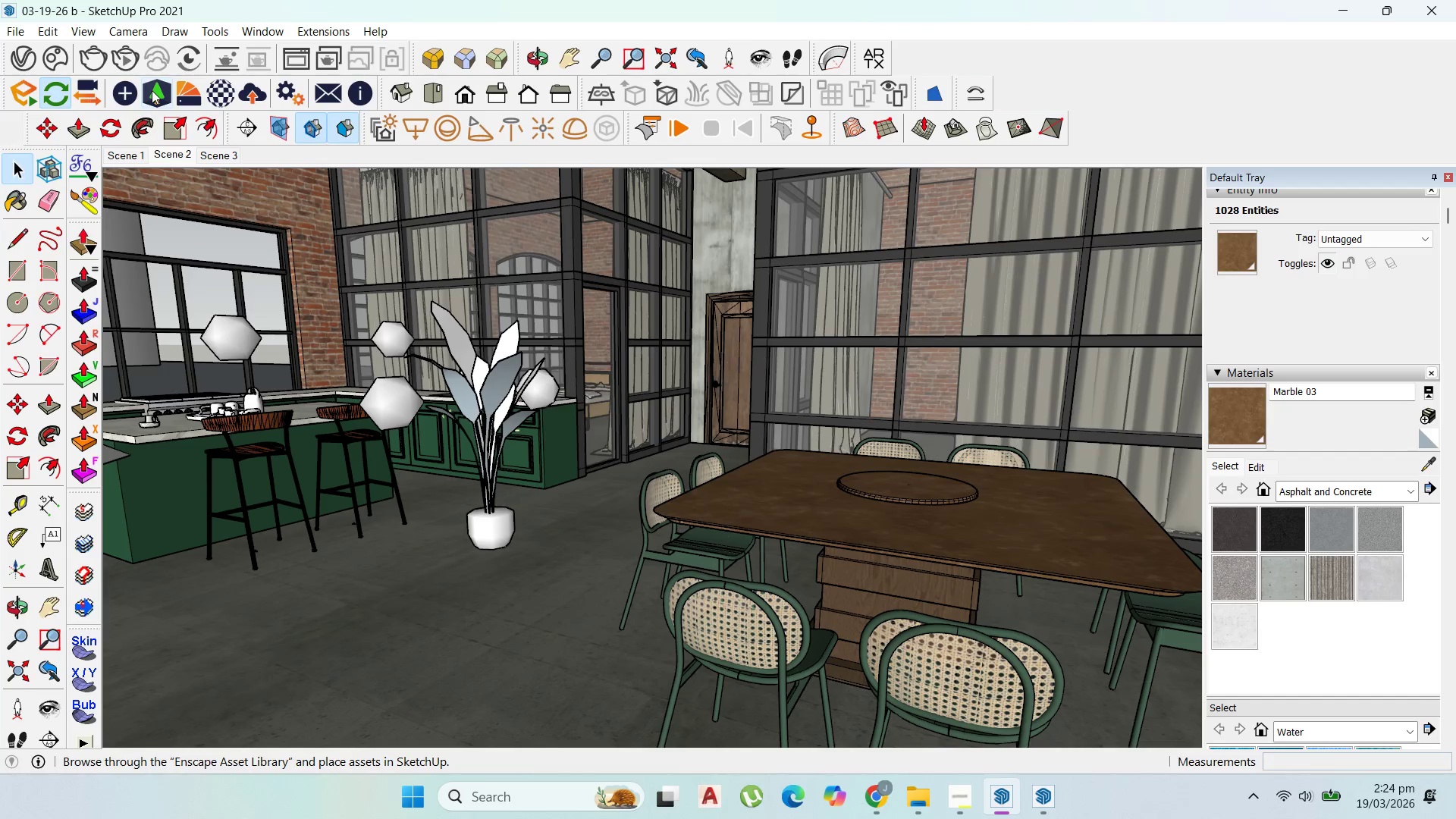 
key(Escape)
 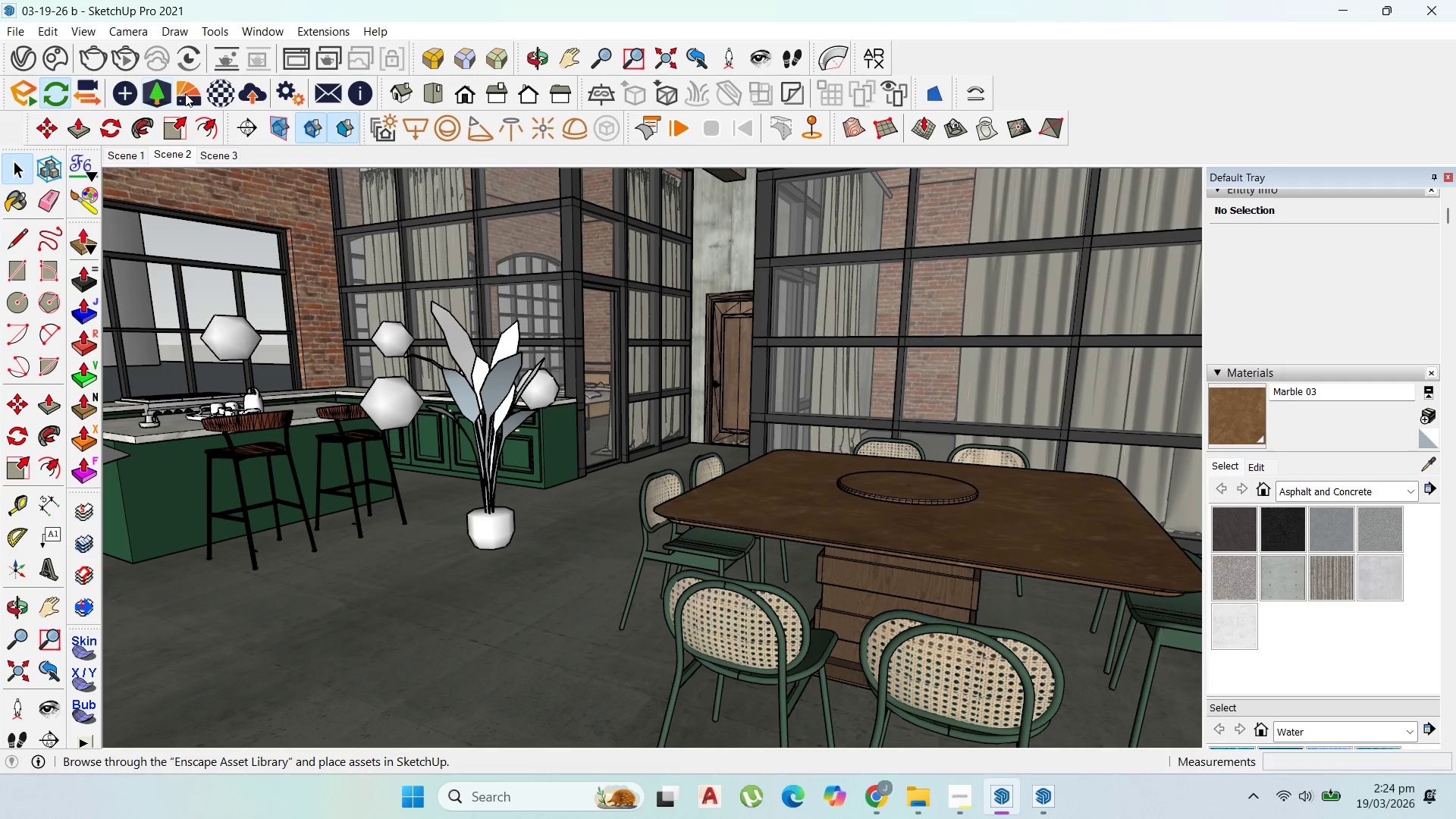 
left_click([157, 97])
 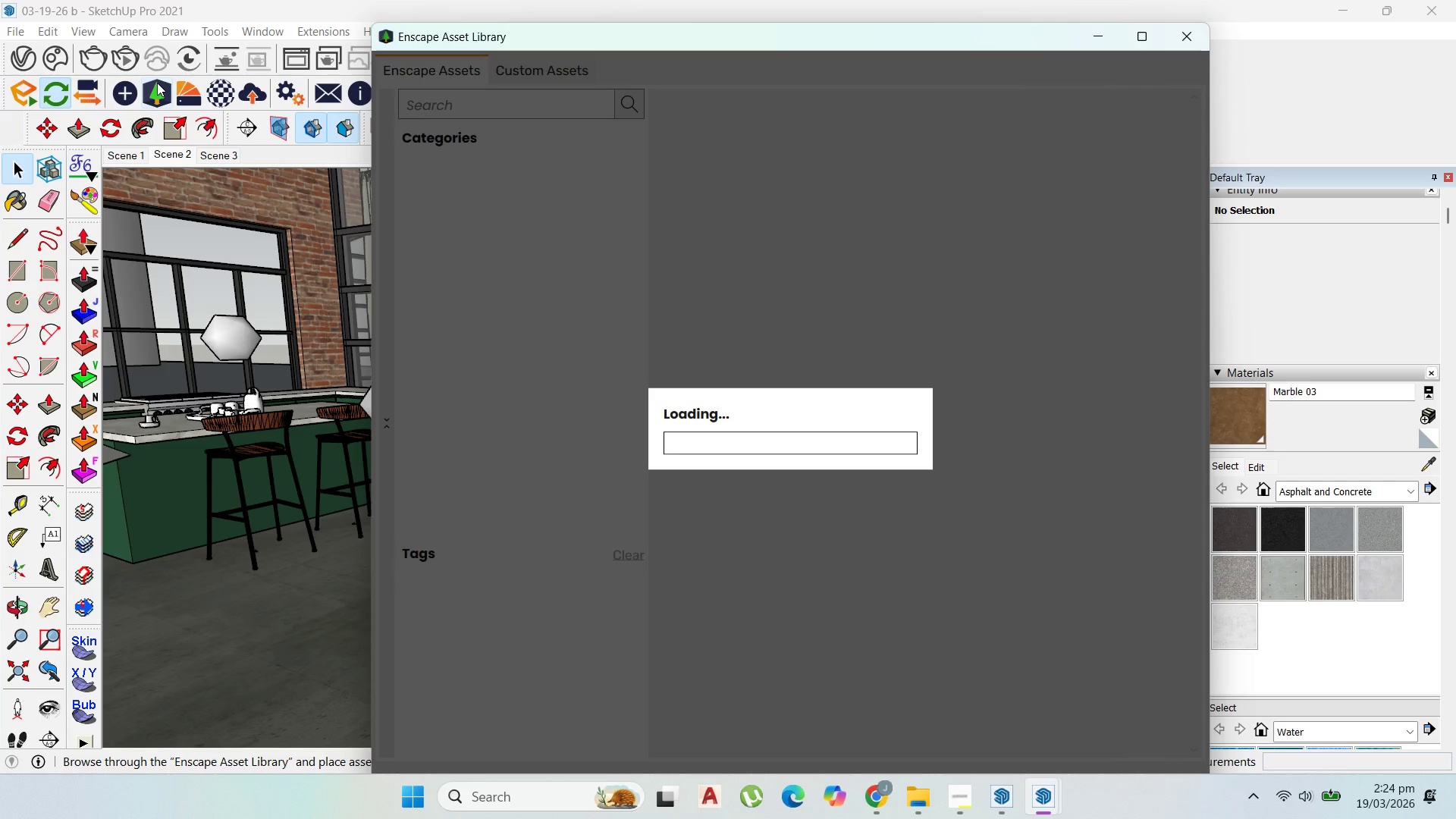 
wait(15.45)
 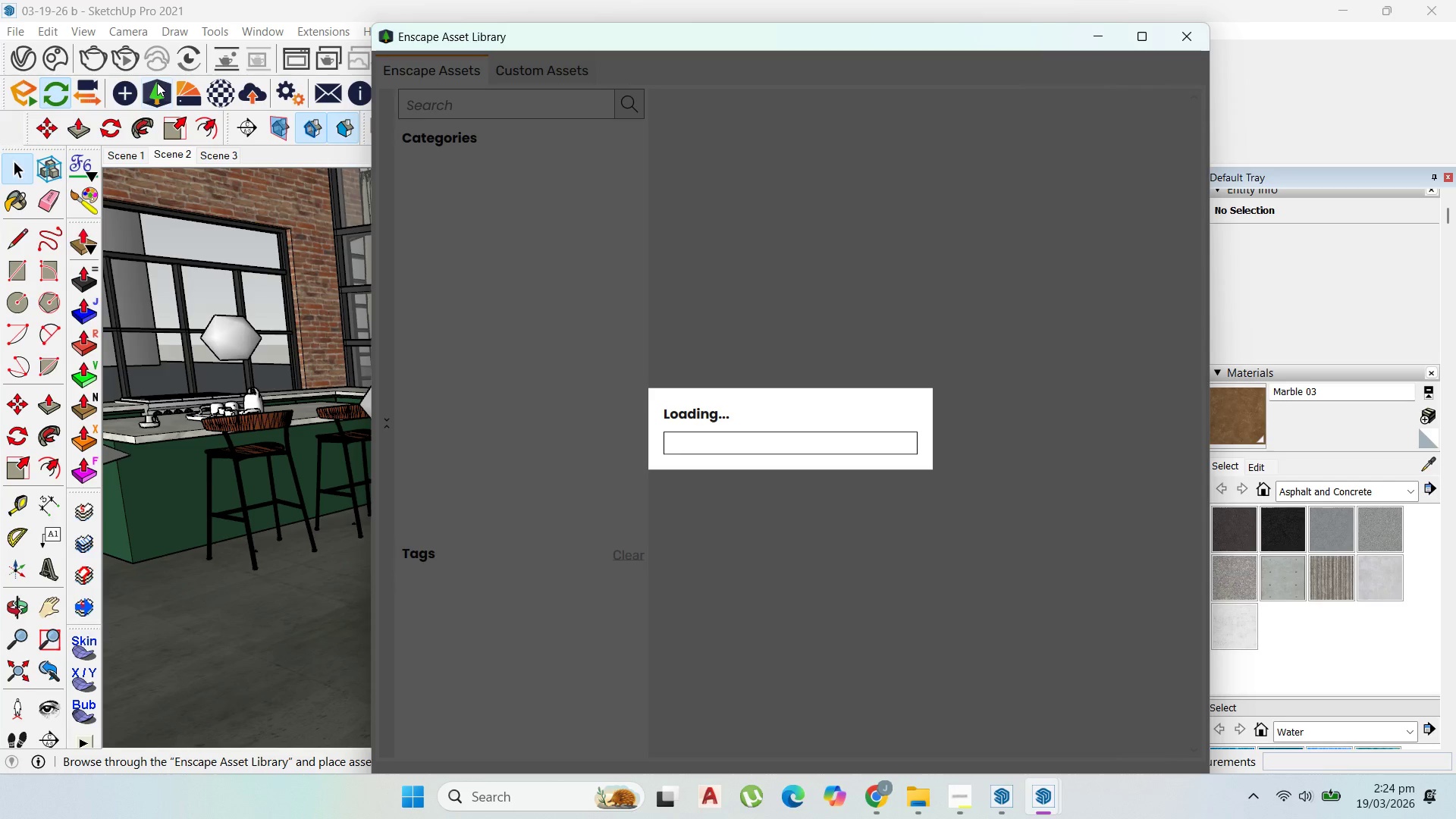 
scroll: coordinate [476, 634], scroll_direction: down, amount: 6.0
 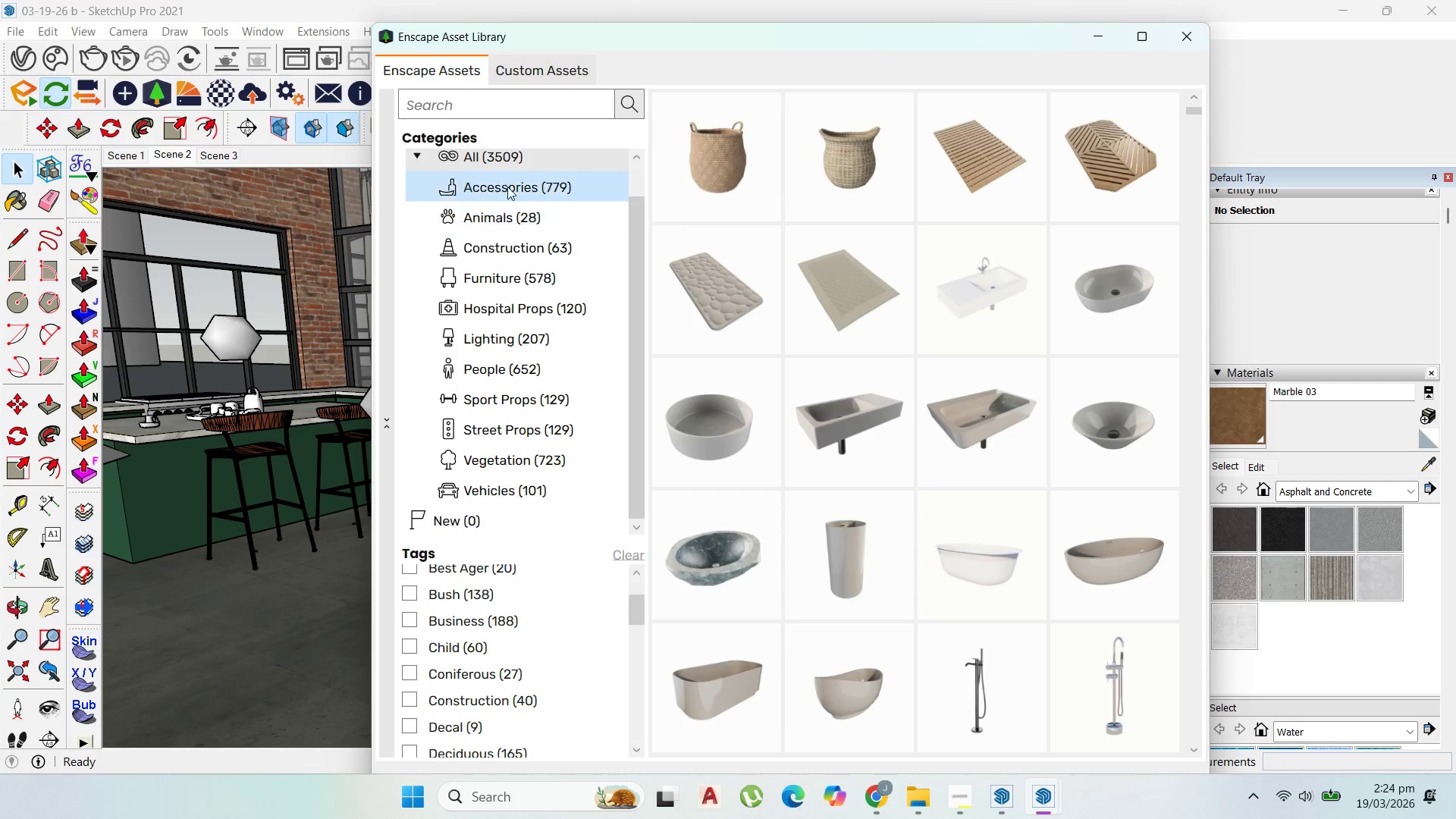 
left_click([508, 184])
 